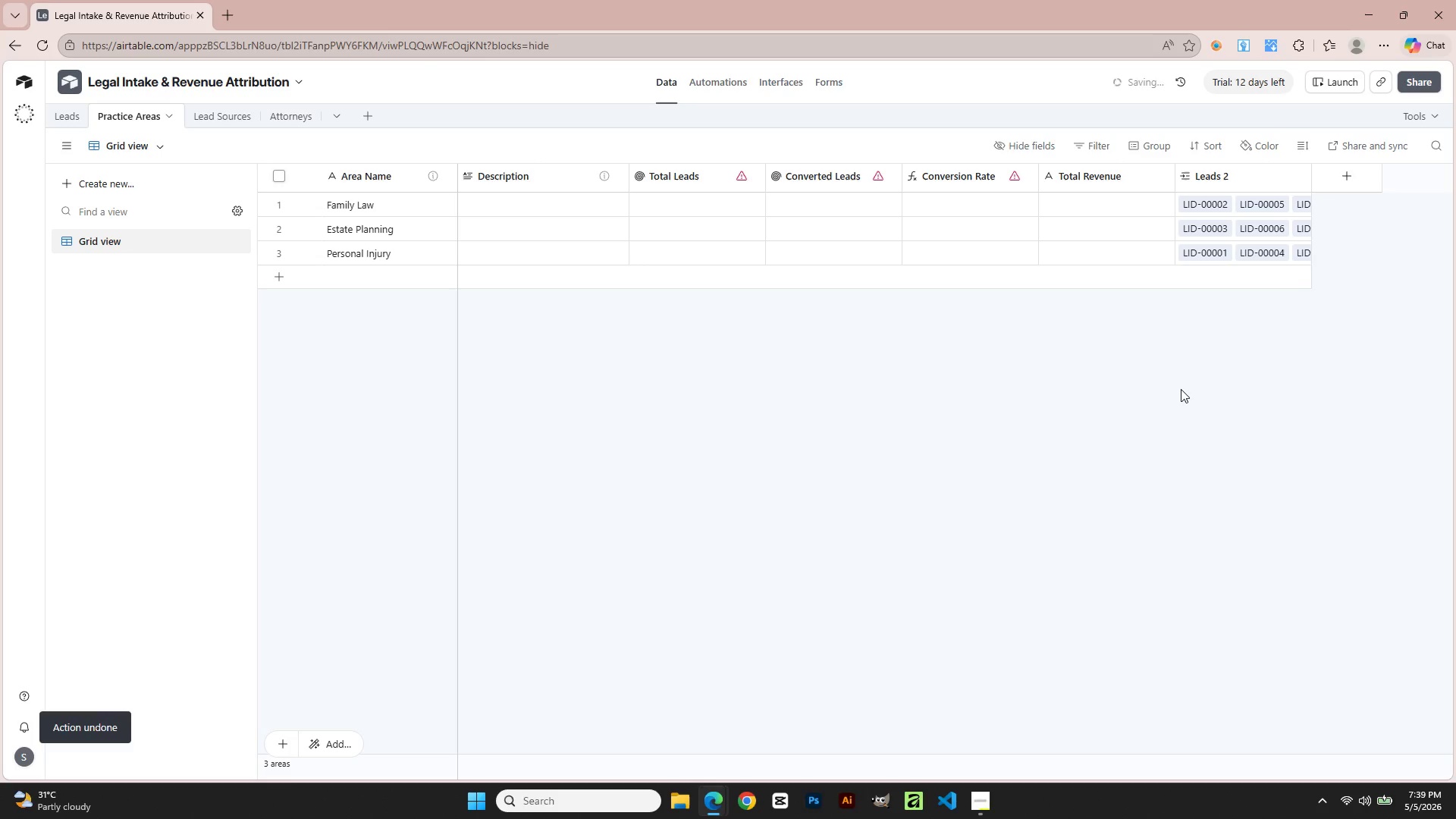 
key(Control+Z)
 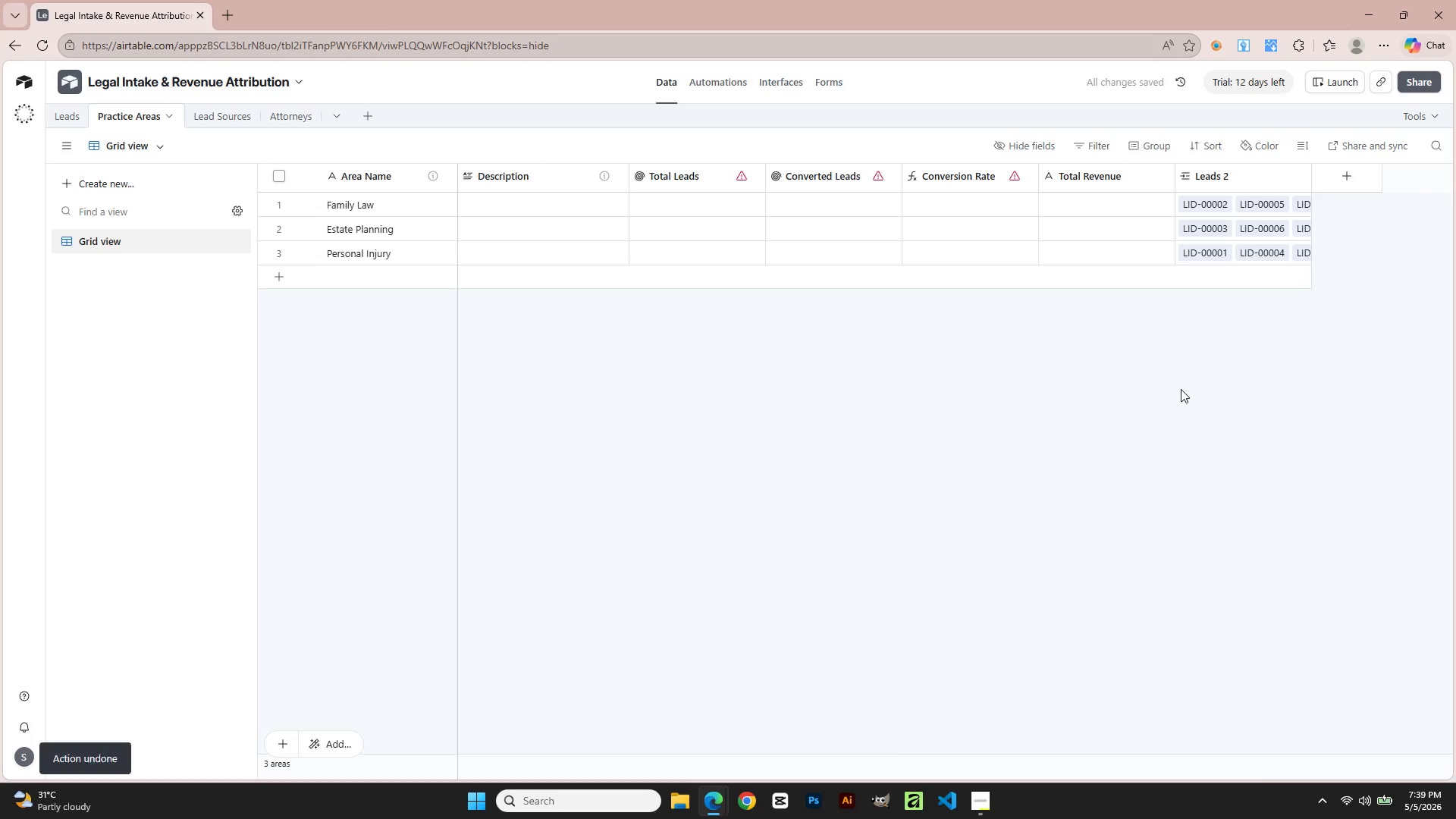 
key(Control+Z)
 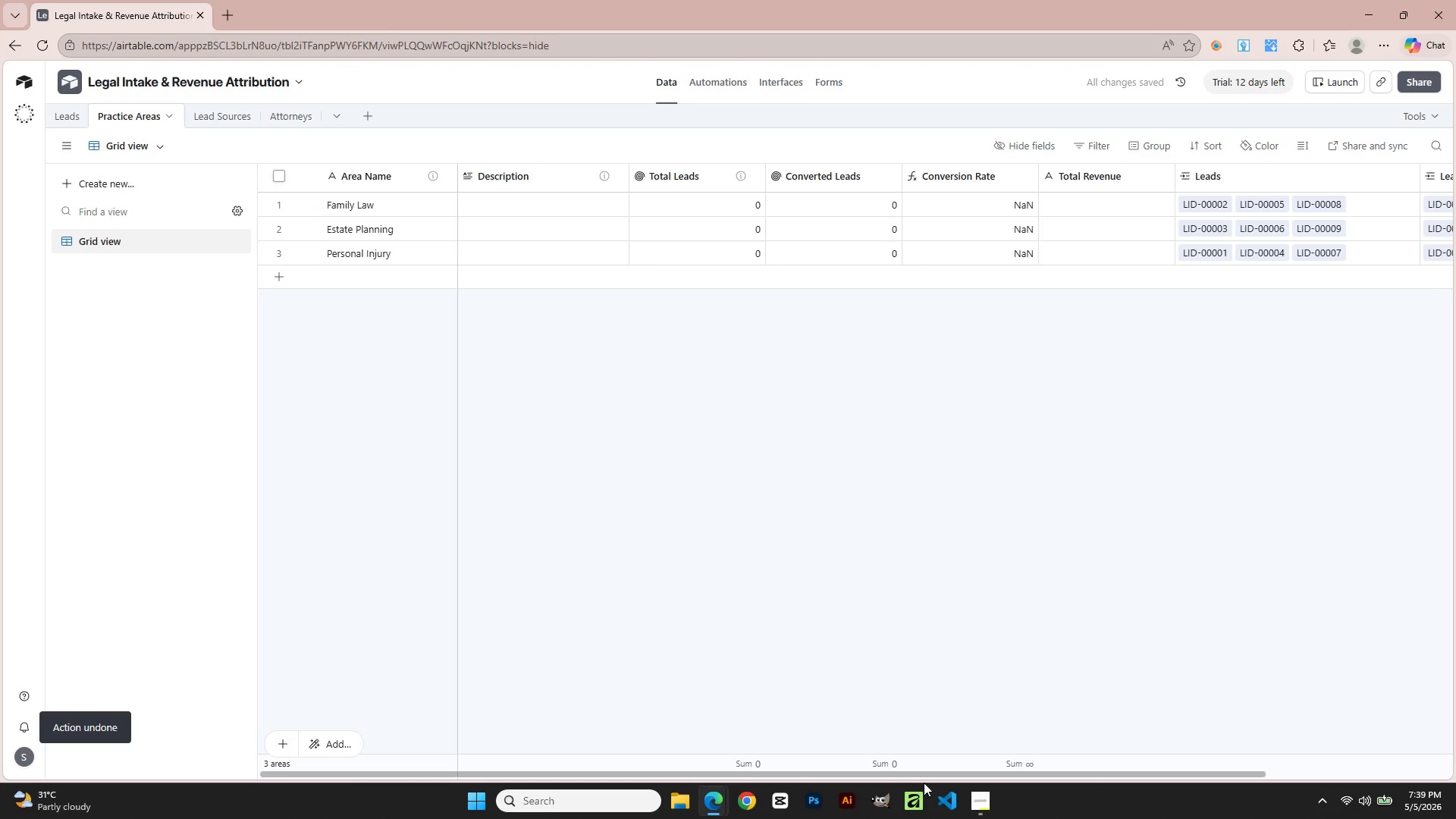 
left_click_drag(start_coordinate=[934, 771], to_coordinate=[1192, 770])
 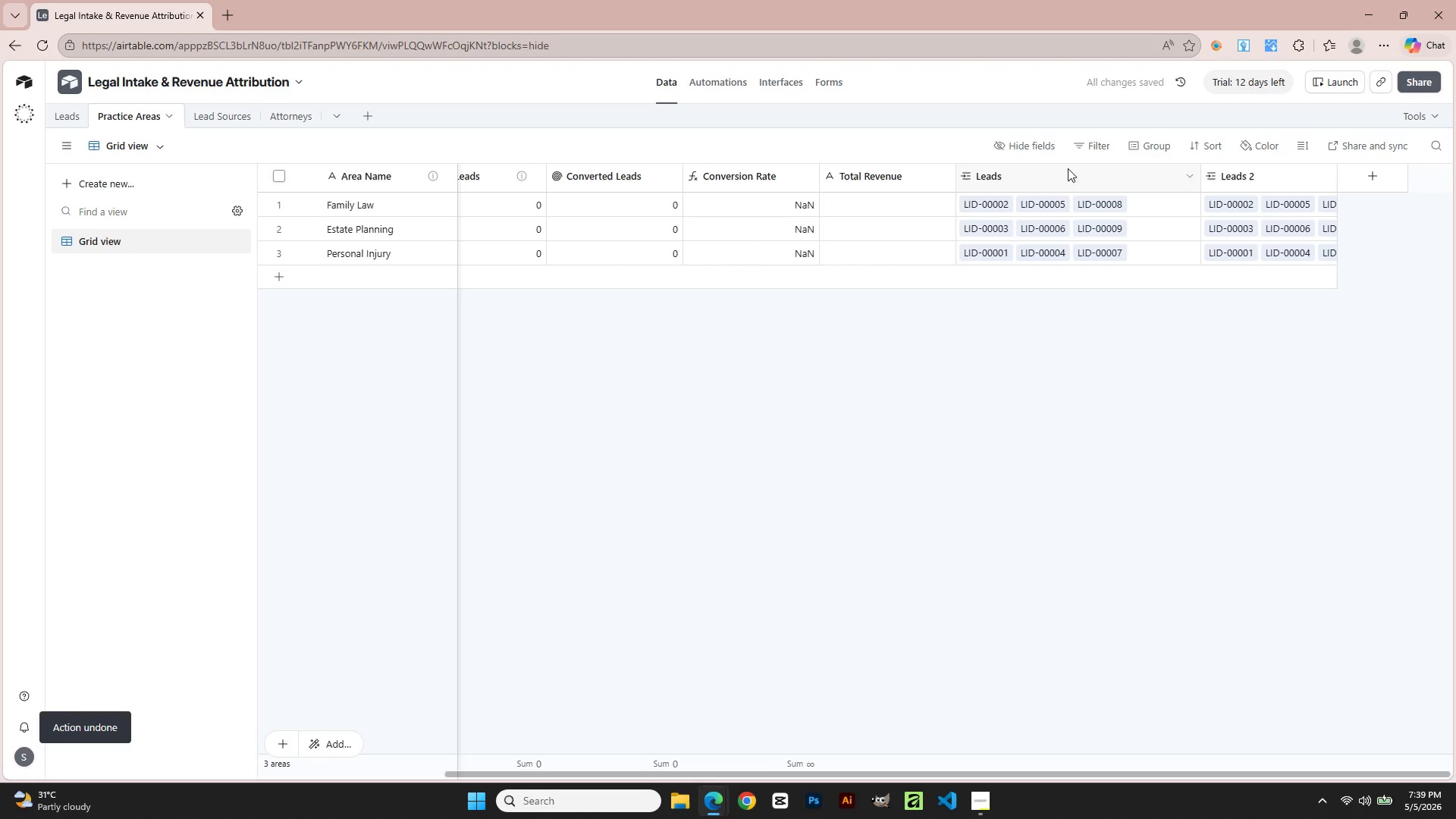 
right_click([1071, 174])
 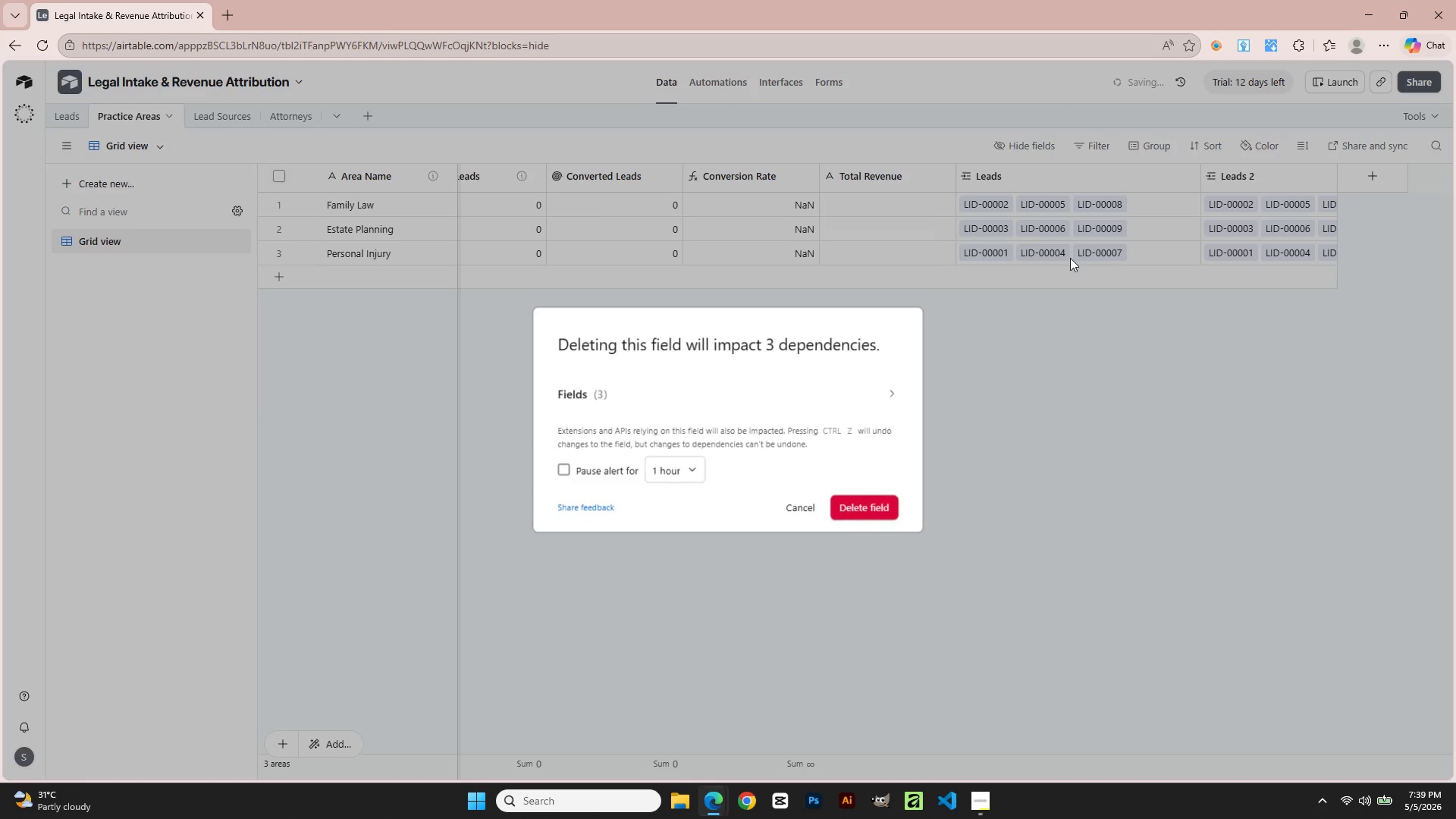 
left_click([860, 510])
 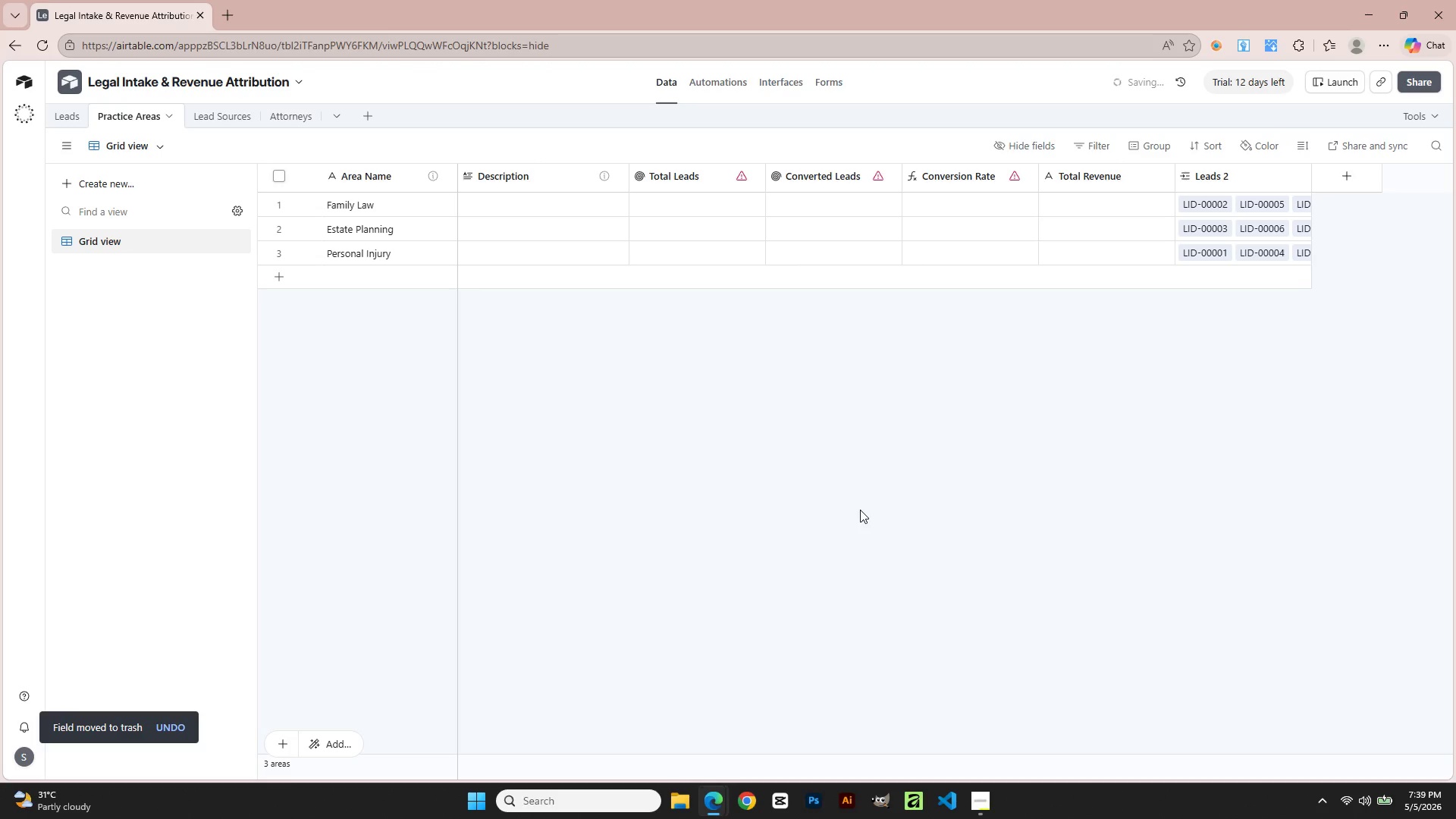 
key(Control+Z)
 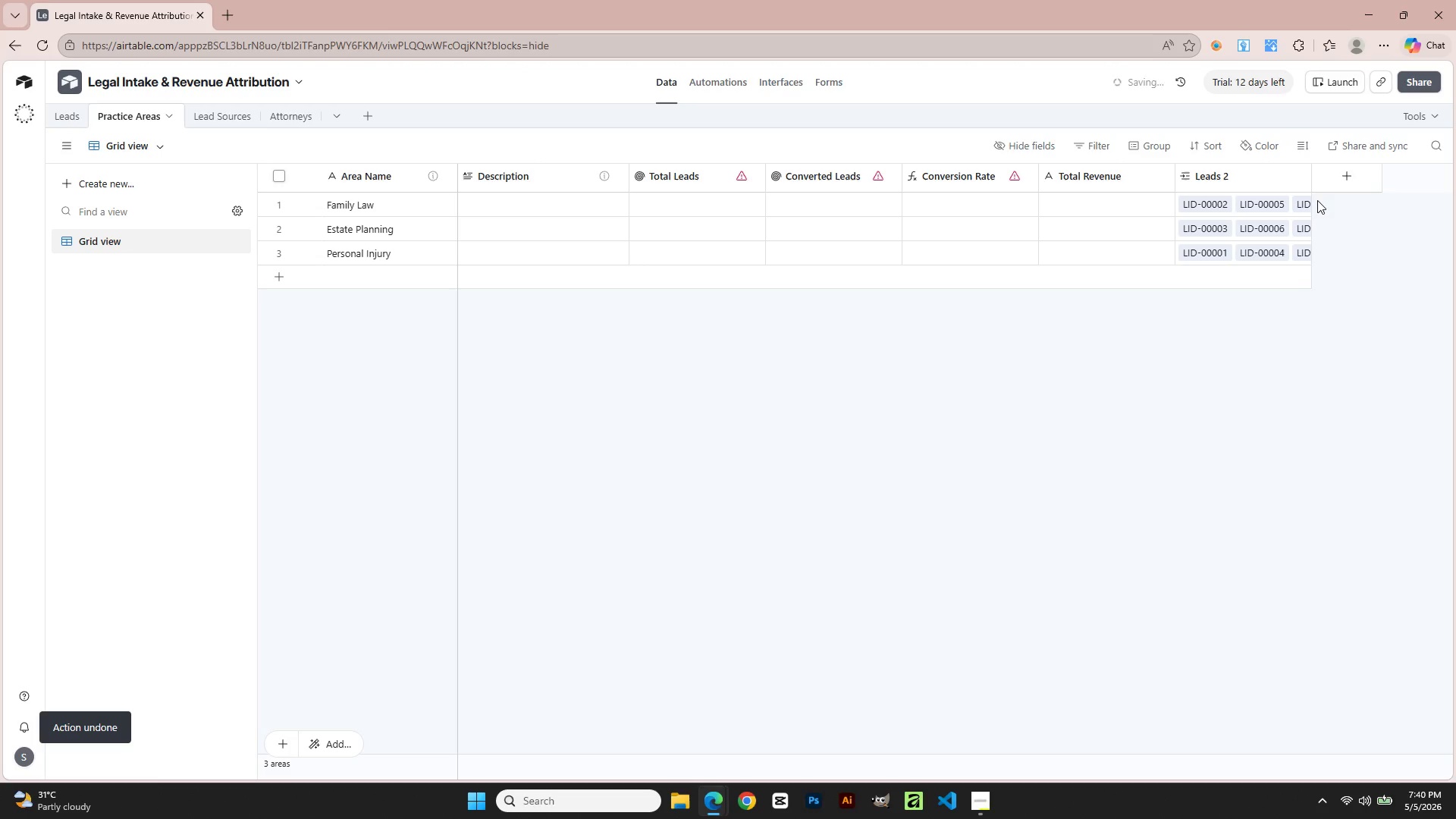 
key(Control+Z)
 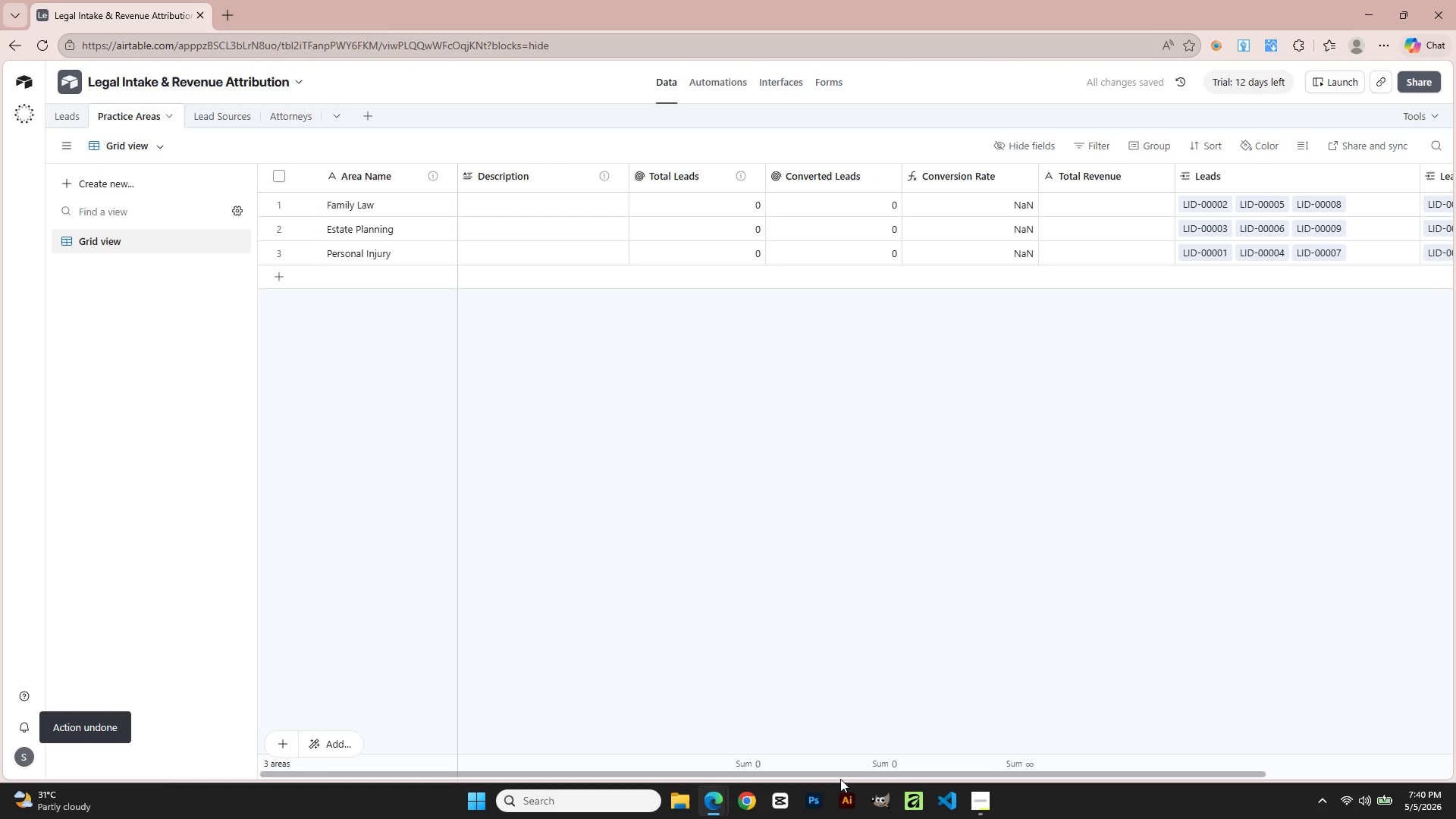 
left_click_drag(start_coordinate=[843, 772], to_coordinate=[1155, 776])
 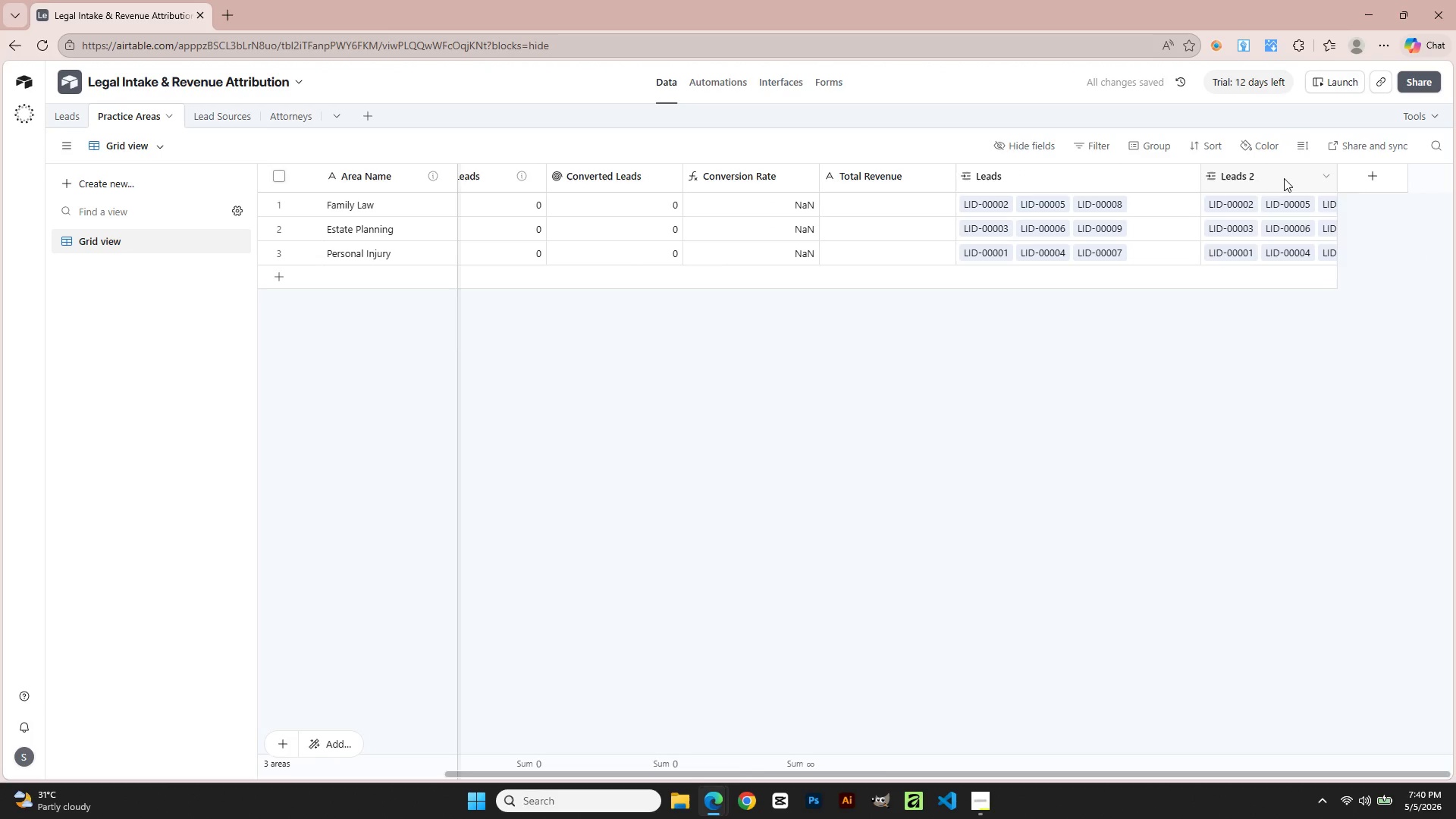 
double_click([1284, 178])
 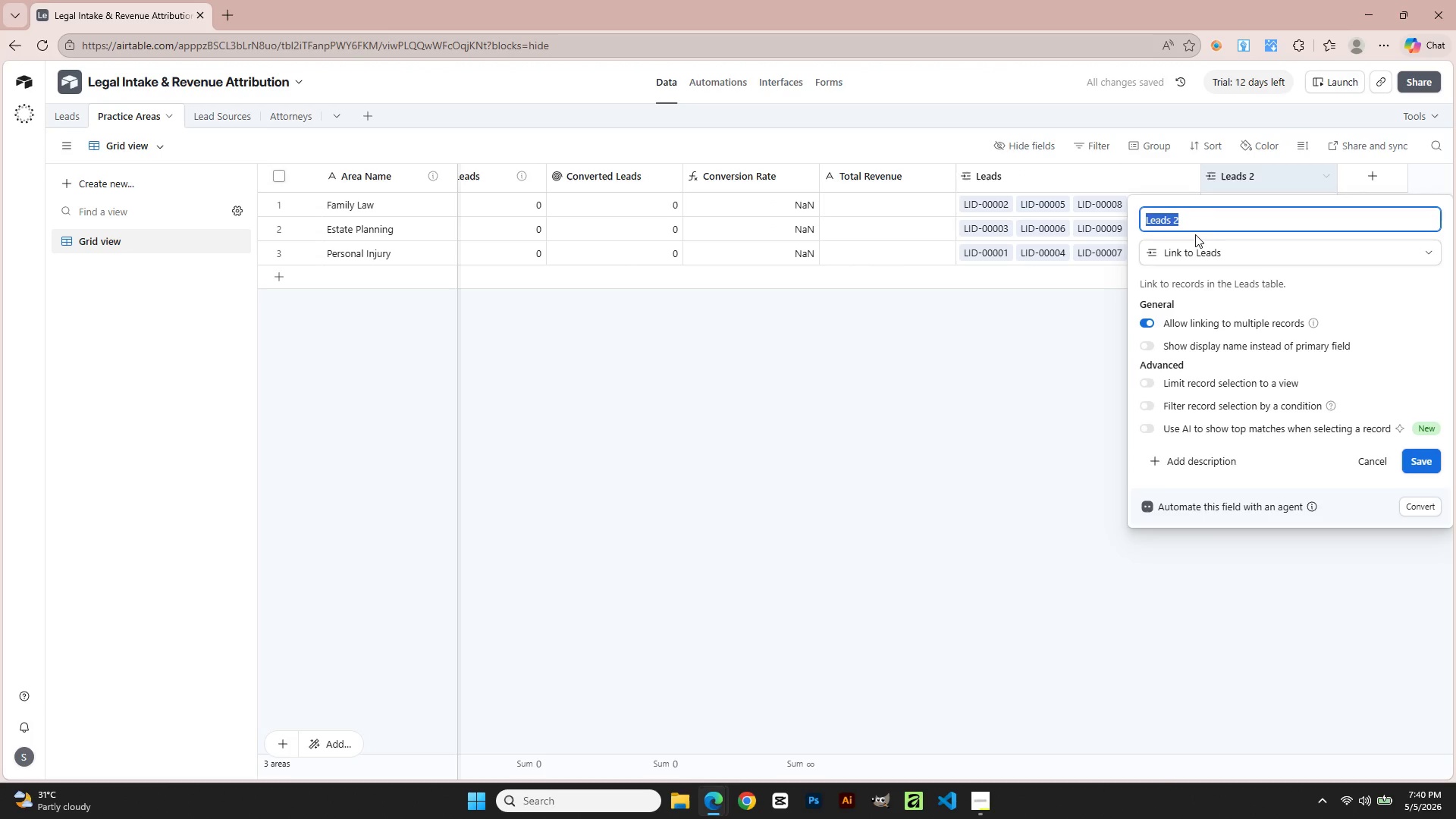 
left_click([1188, 223])
 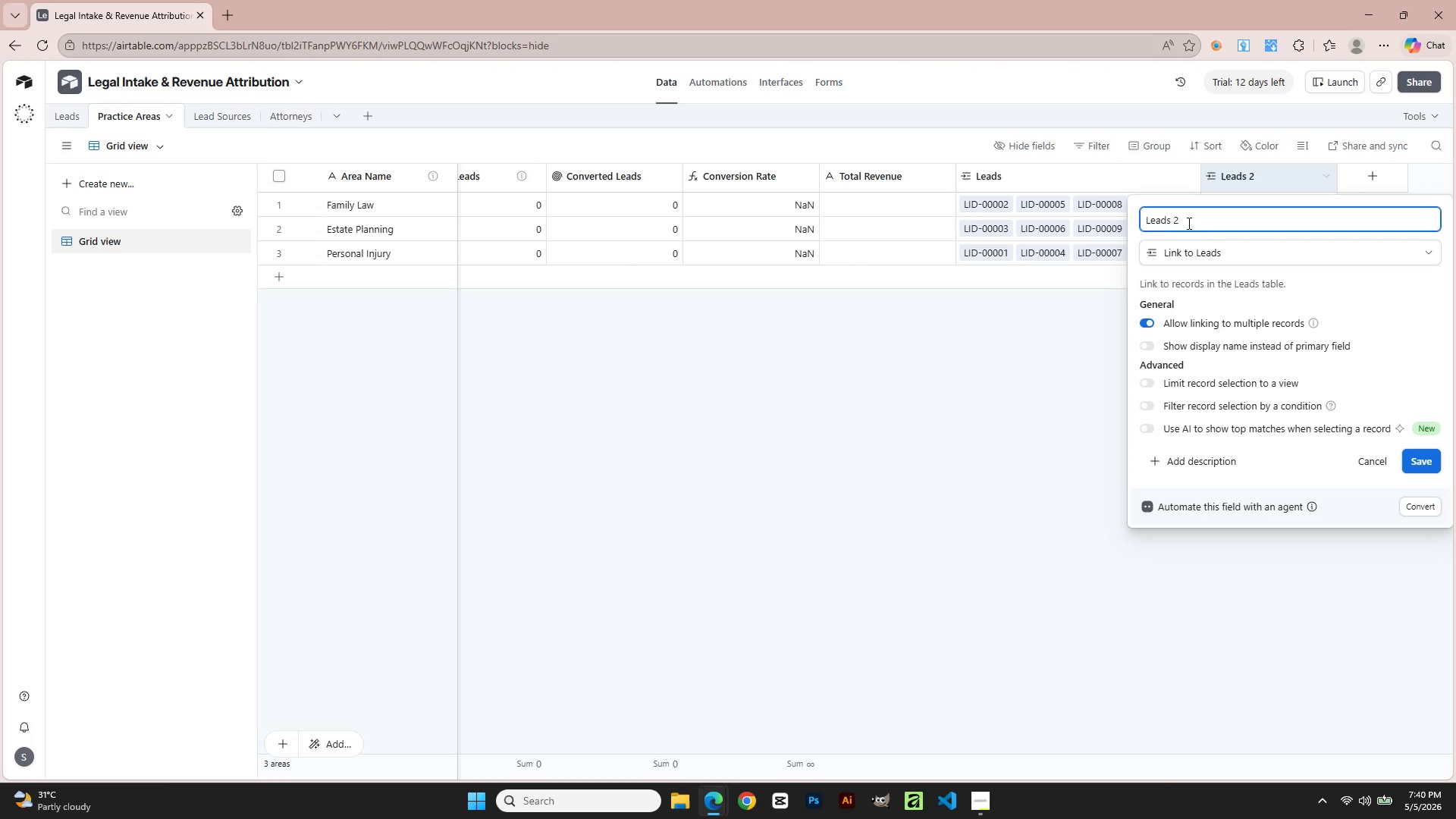 
key(Backspace)
 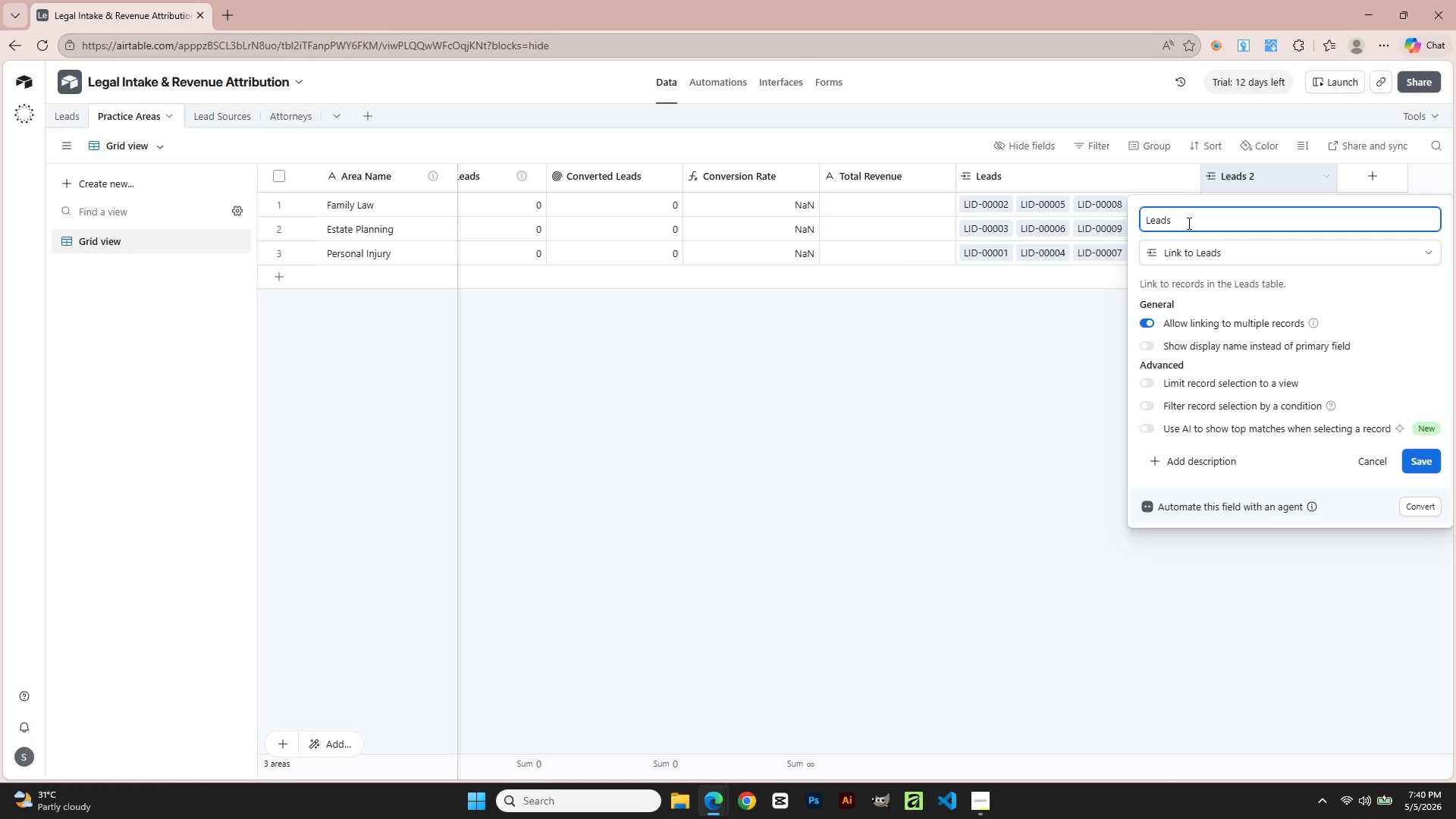 
key(Backspace)
 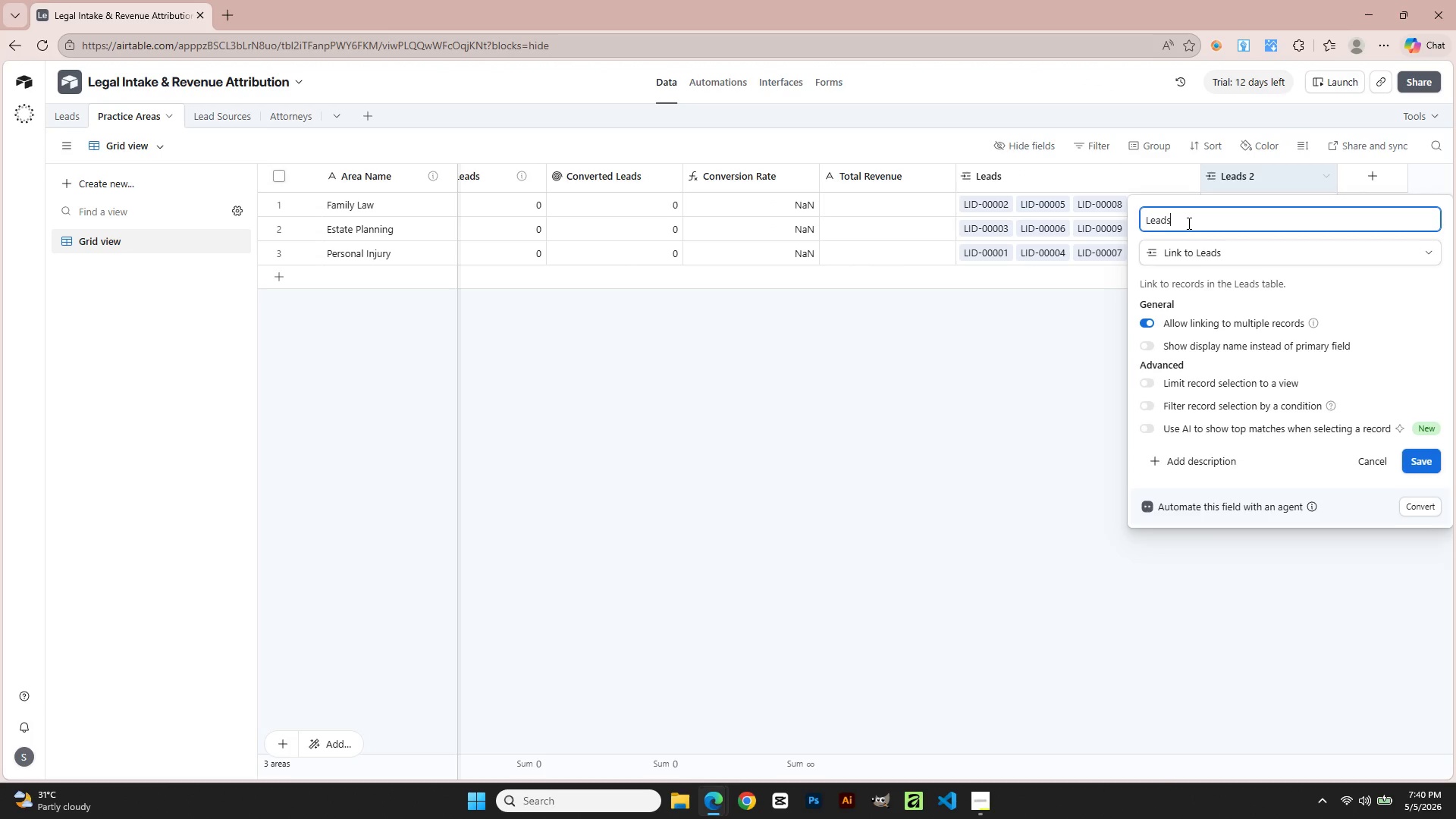 
key(Enter)
 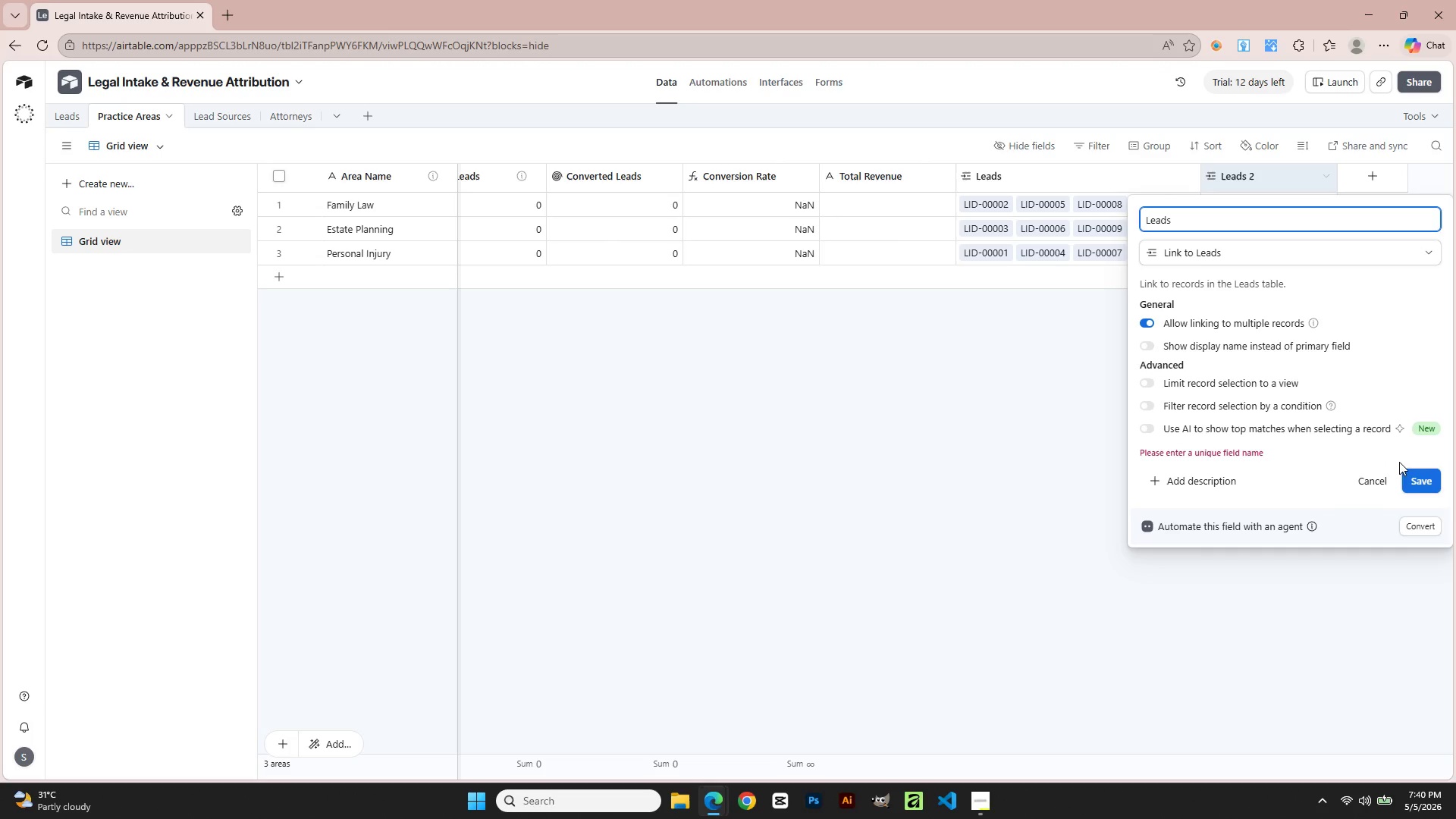 
left_click([1429, 479])
 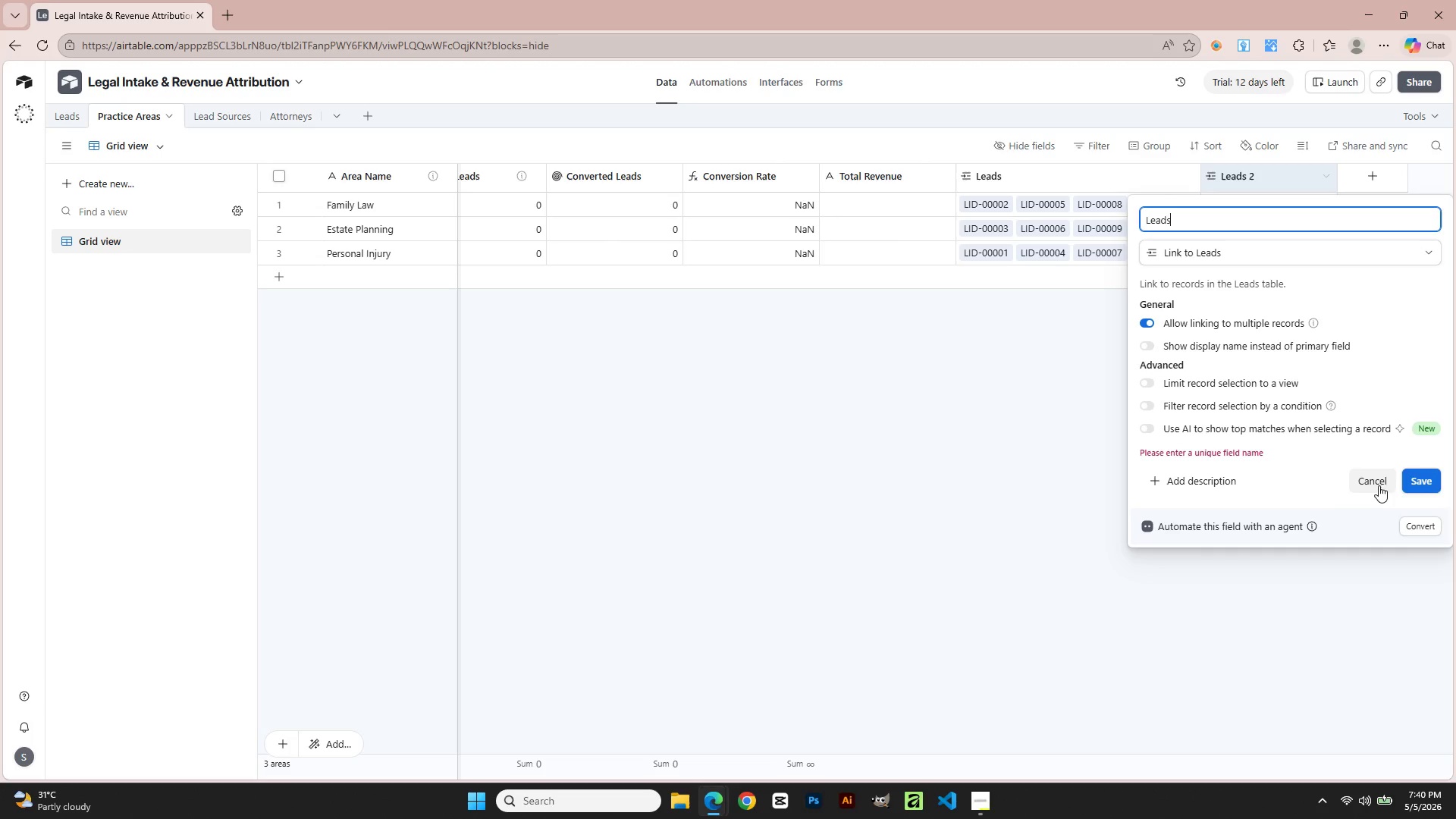 
left_click([1375, 485])
 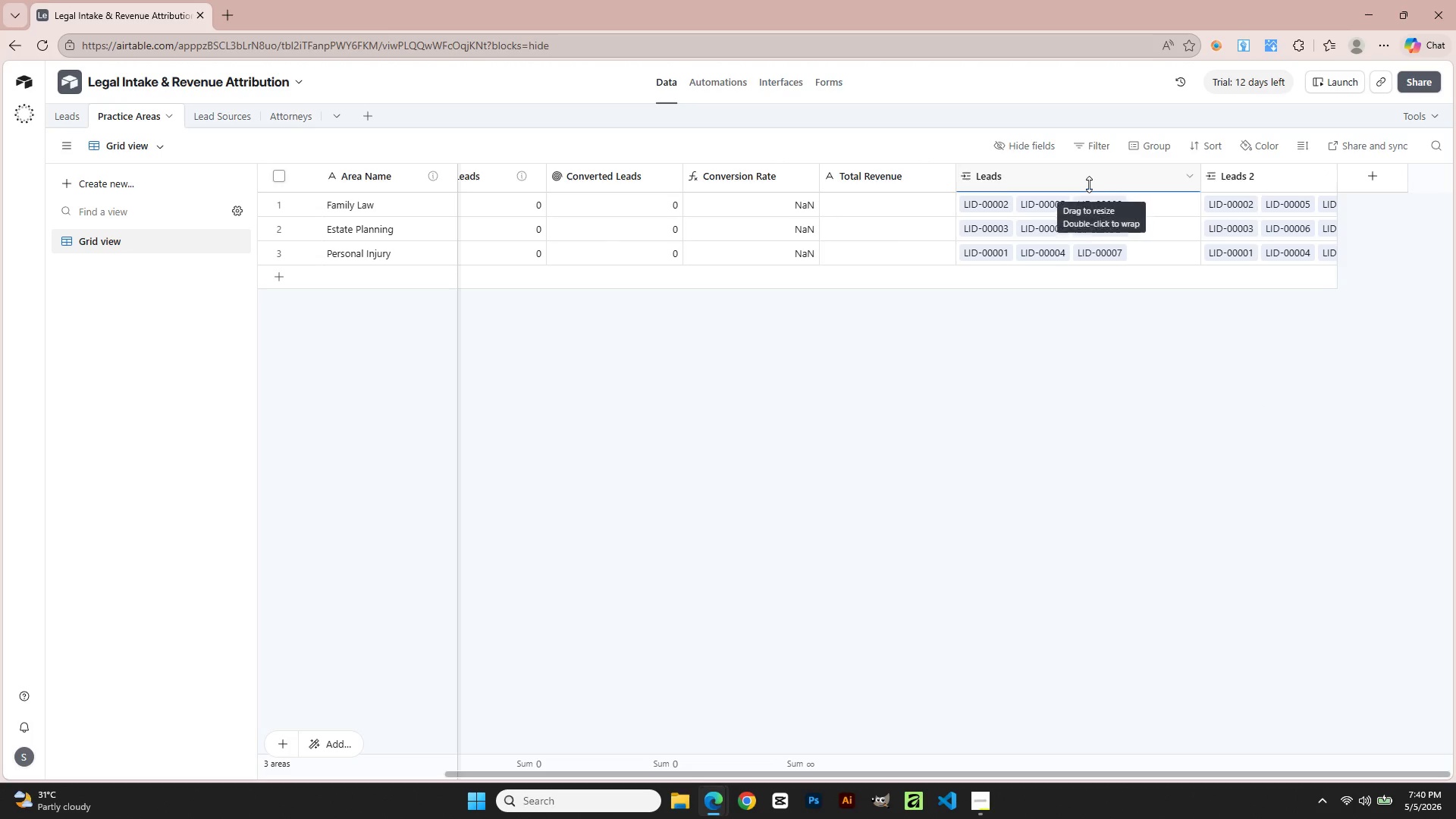 
left_click_drag(start_coordinate=[1082, 177], to_coordinate=[1455, 173])
 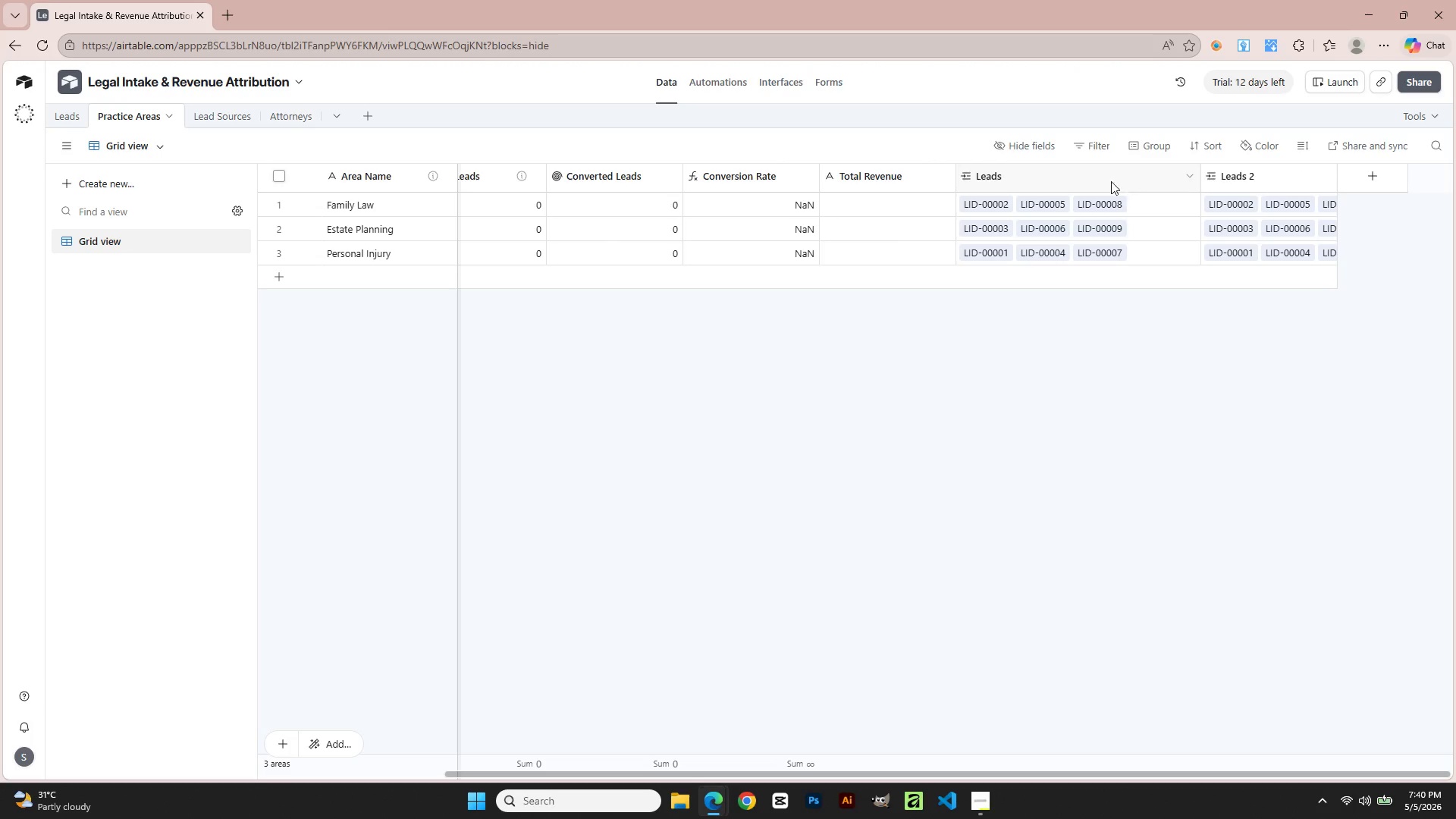 
left_click_drag(start_coordinate=[1103, 180], to_coordinate=[1376, 180])
 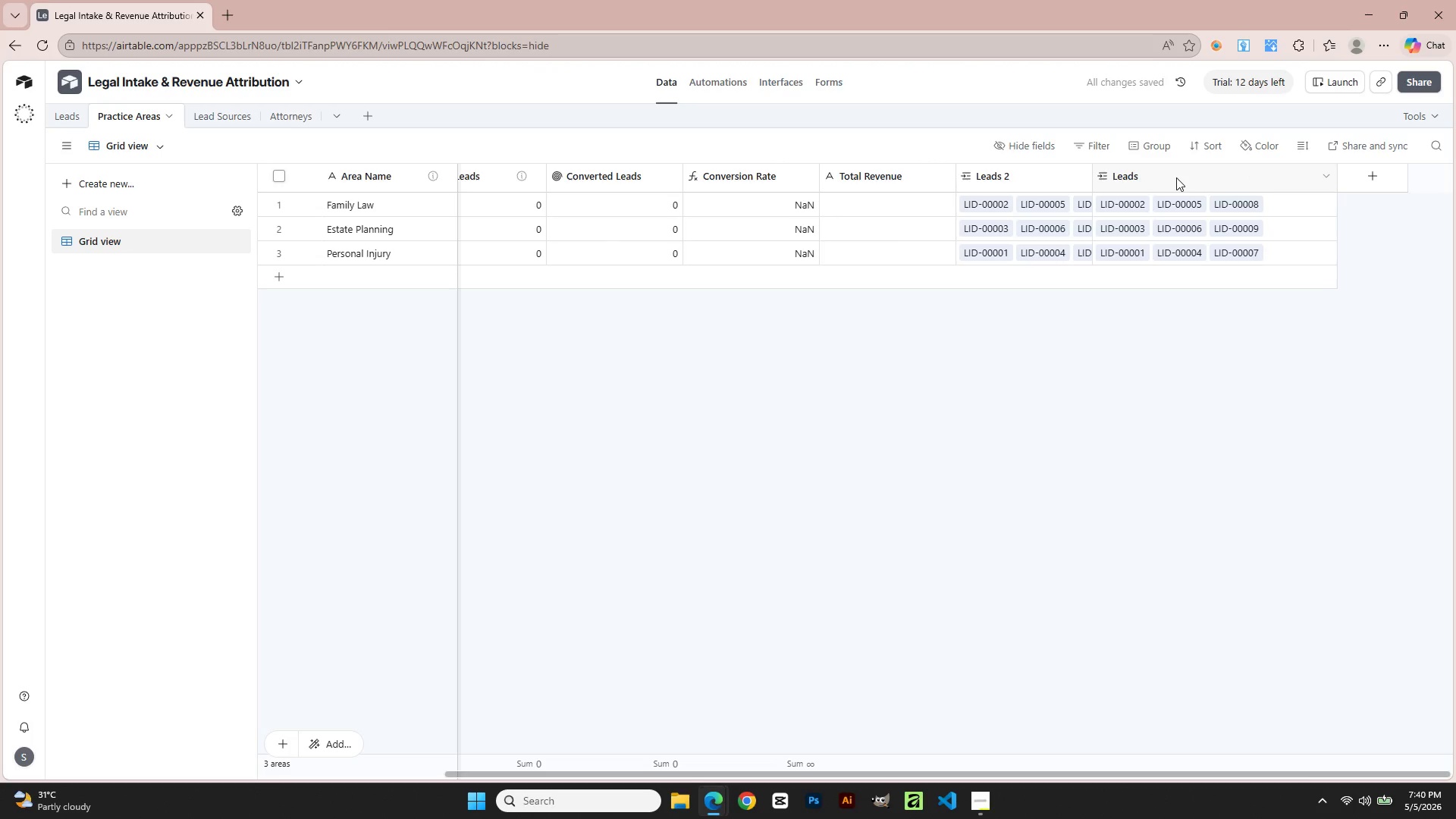 
double_click([1176, 177])
 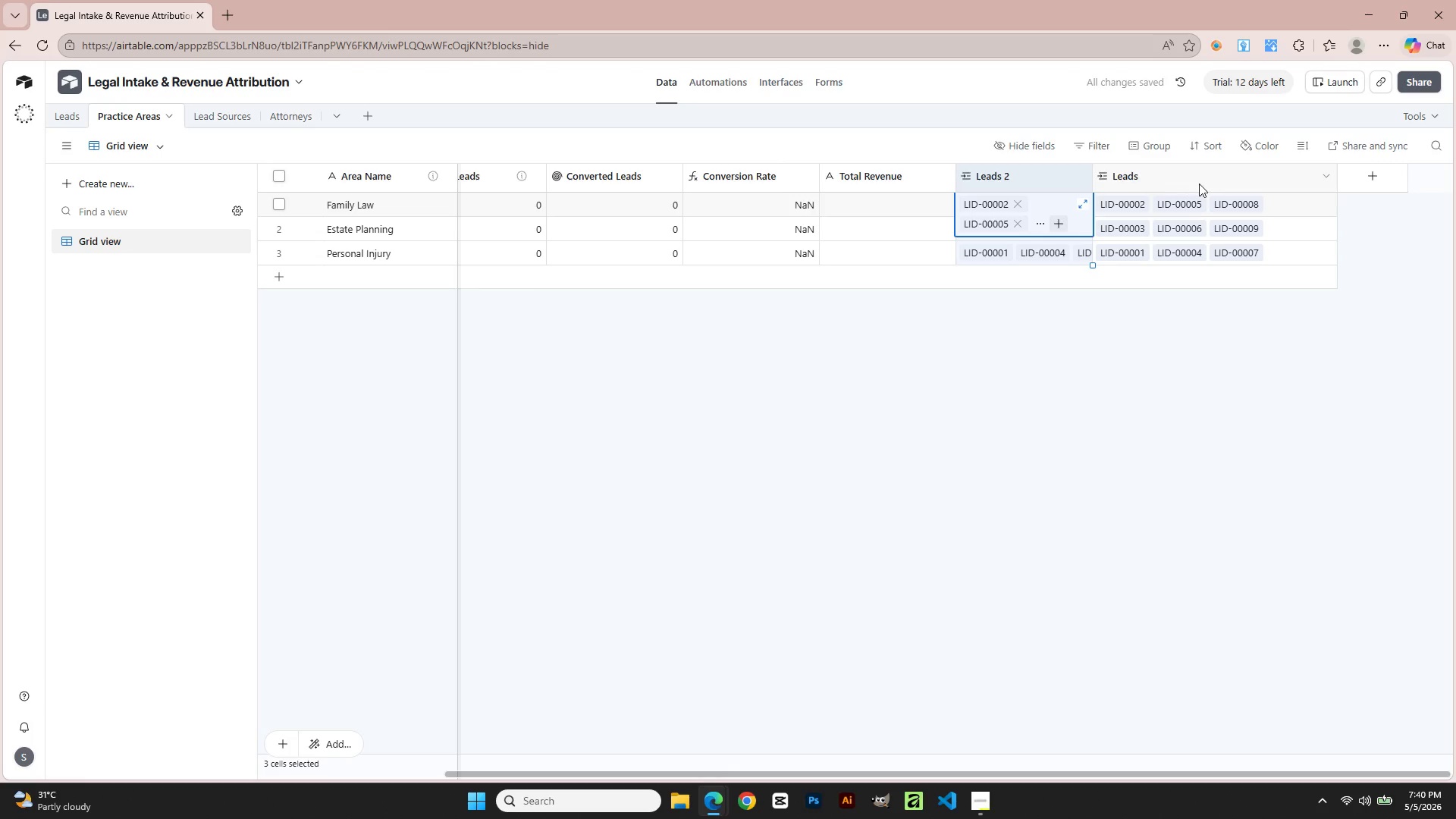 
double_click([1166, 177])
 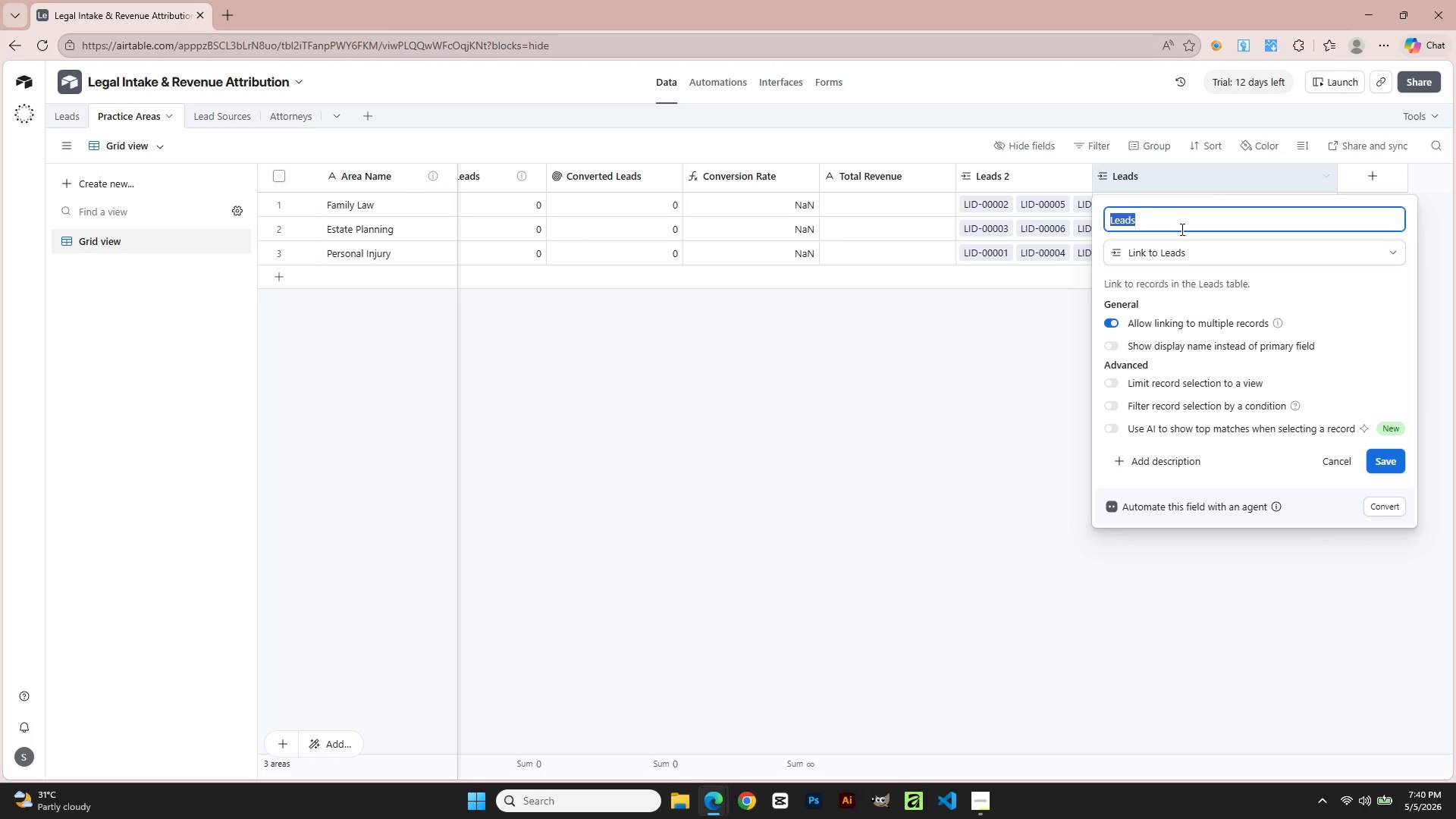 
key(ArrowRight)
 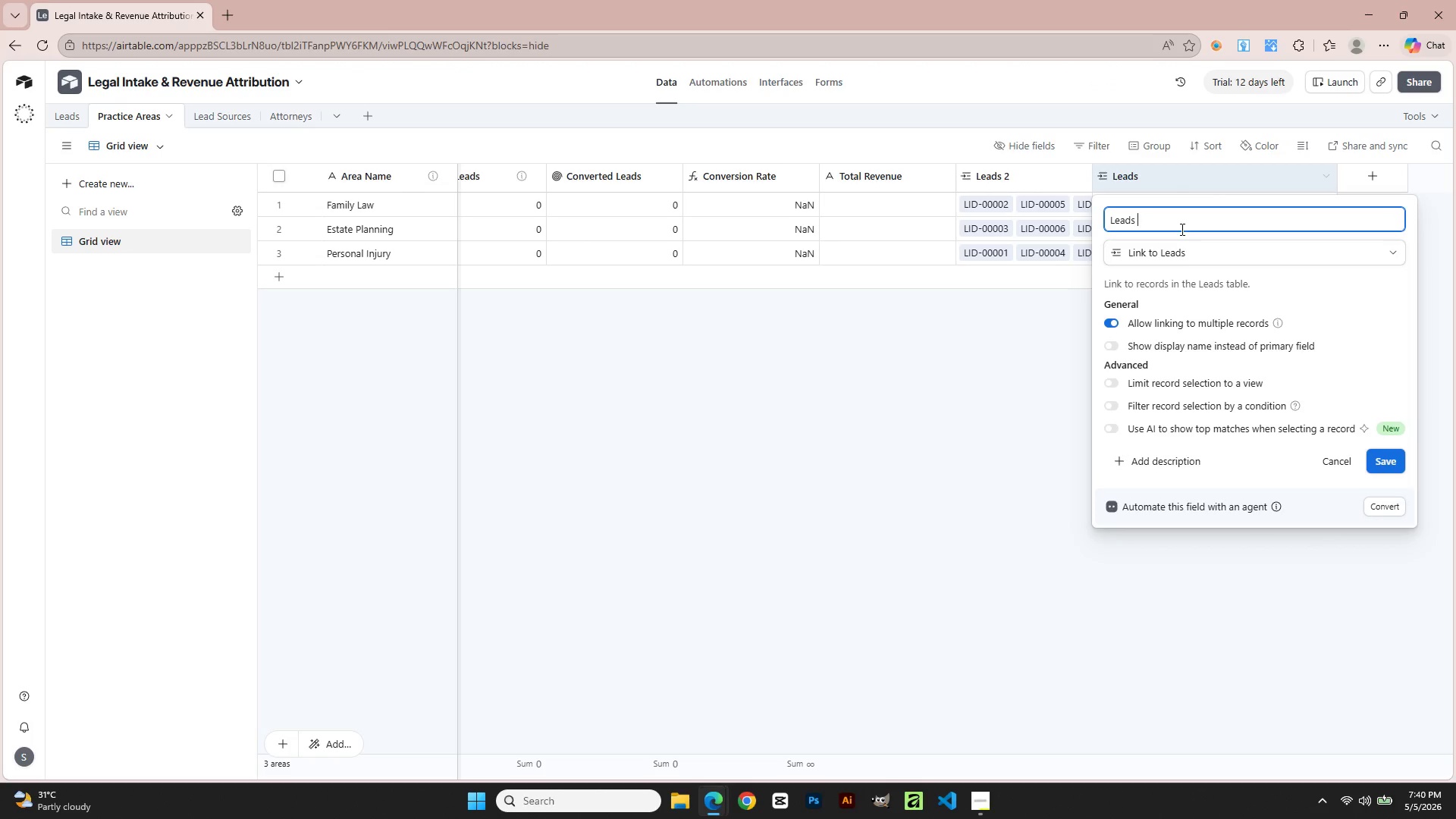 
key(Space)
 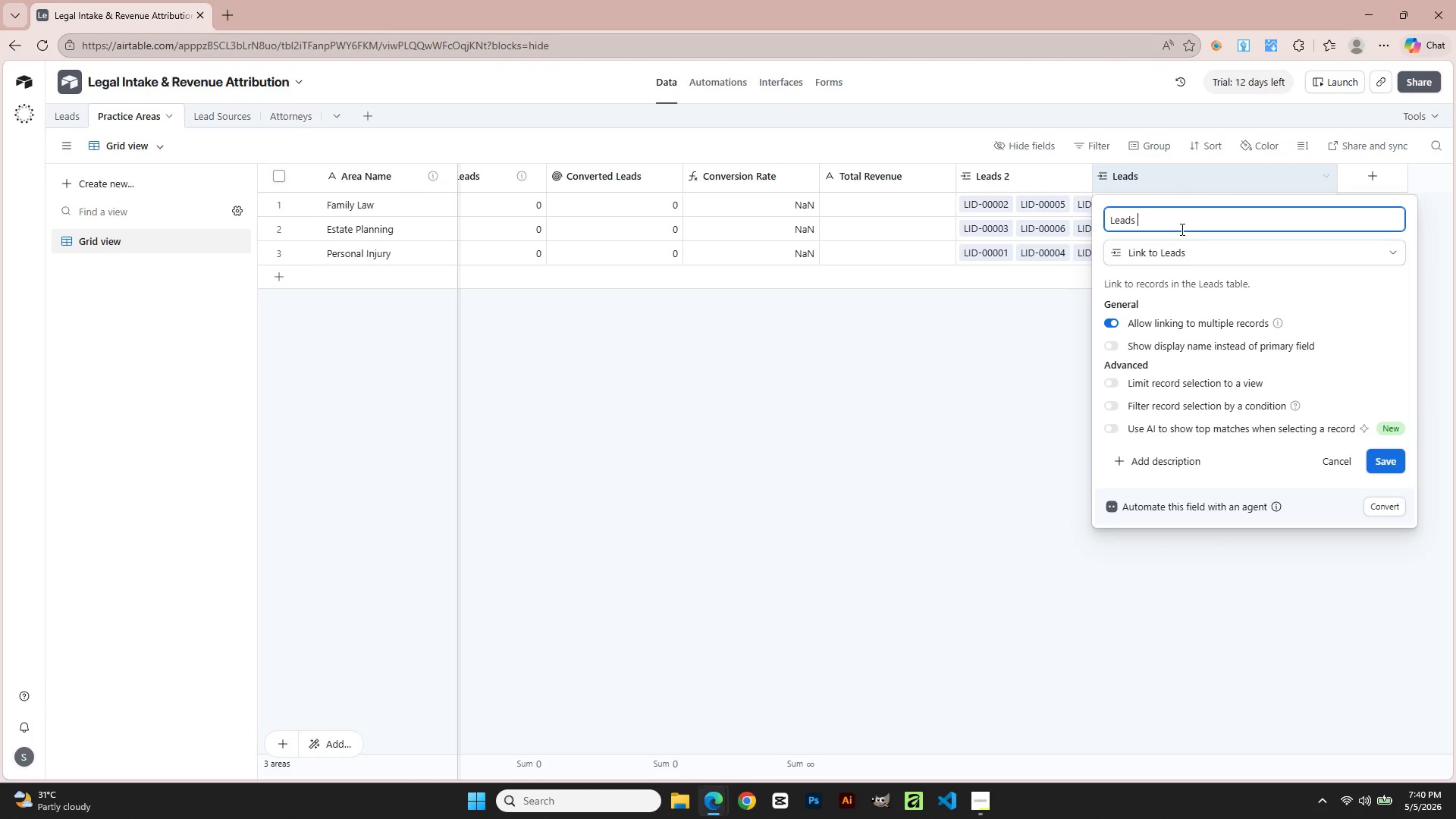 
key(Numpad1)
 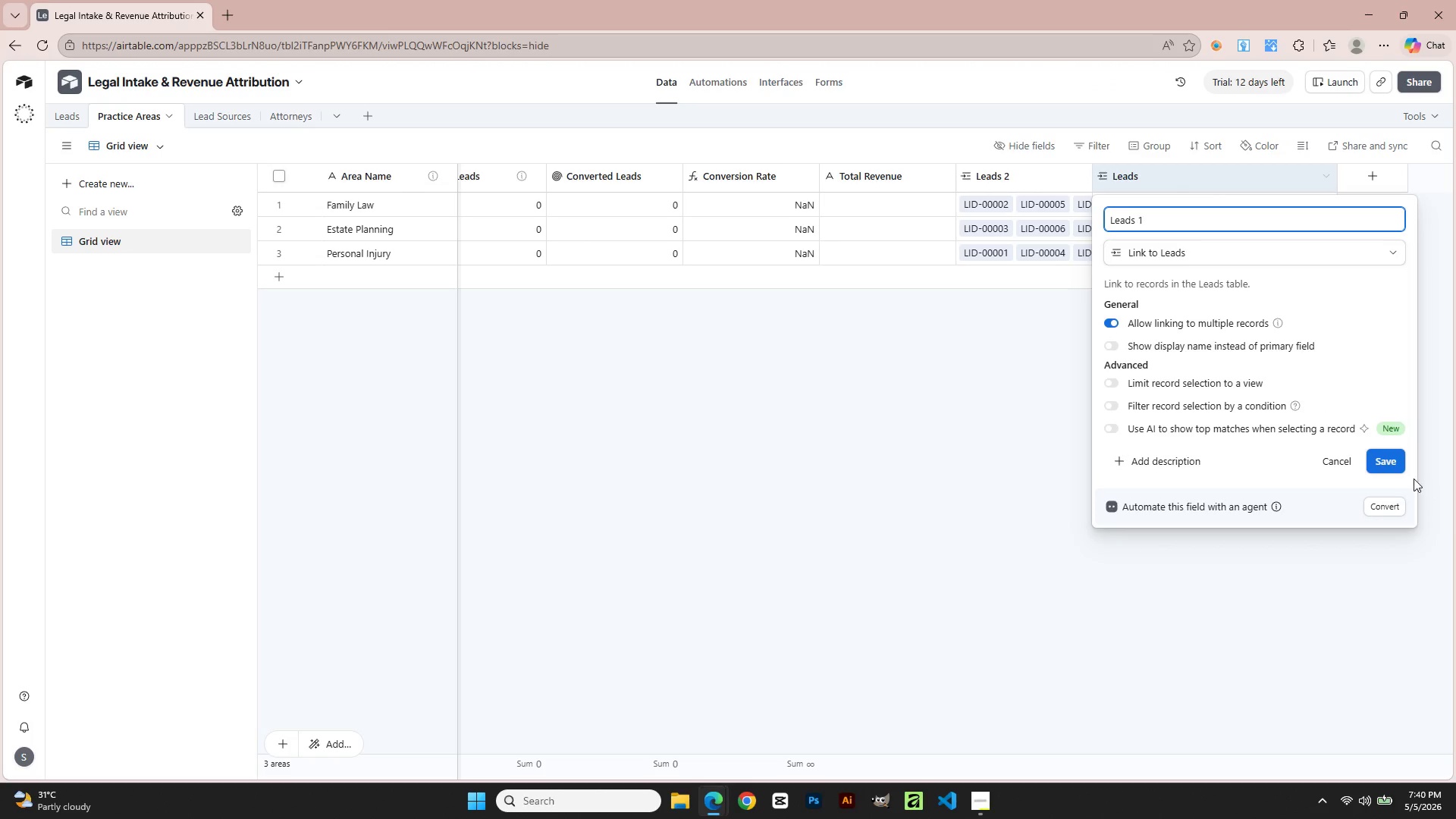 
left_click([1382, 455])
 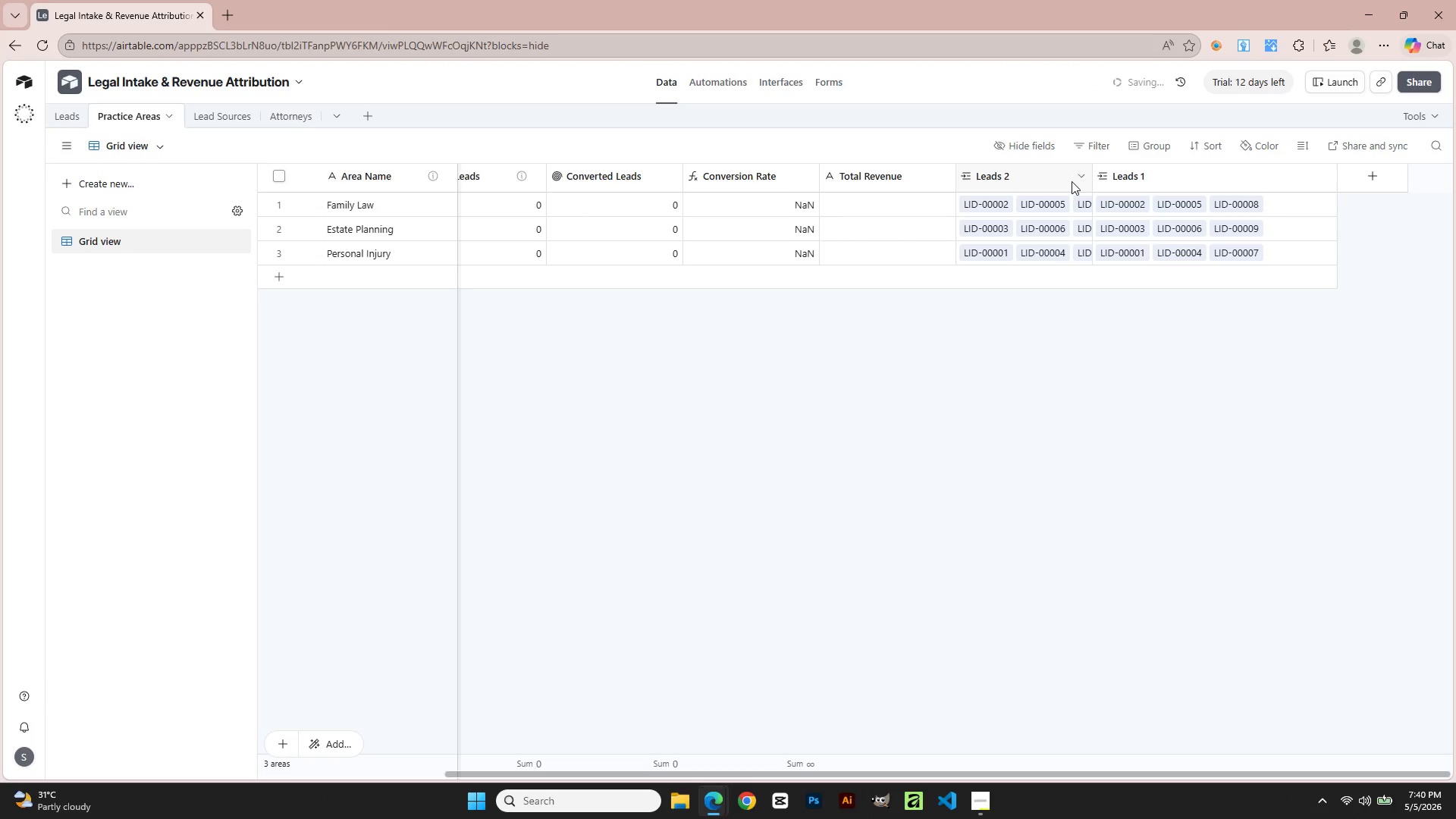 
double_click([1050, 178])
 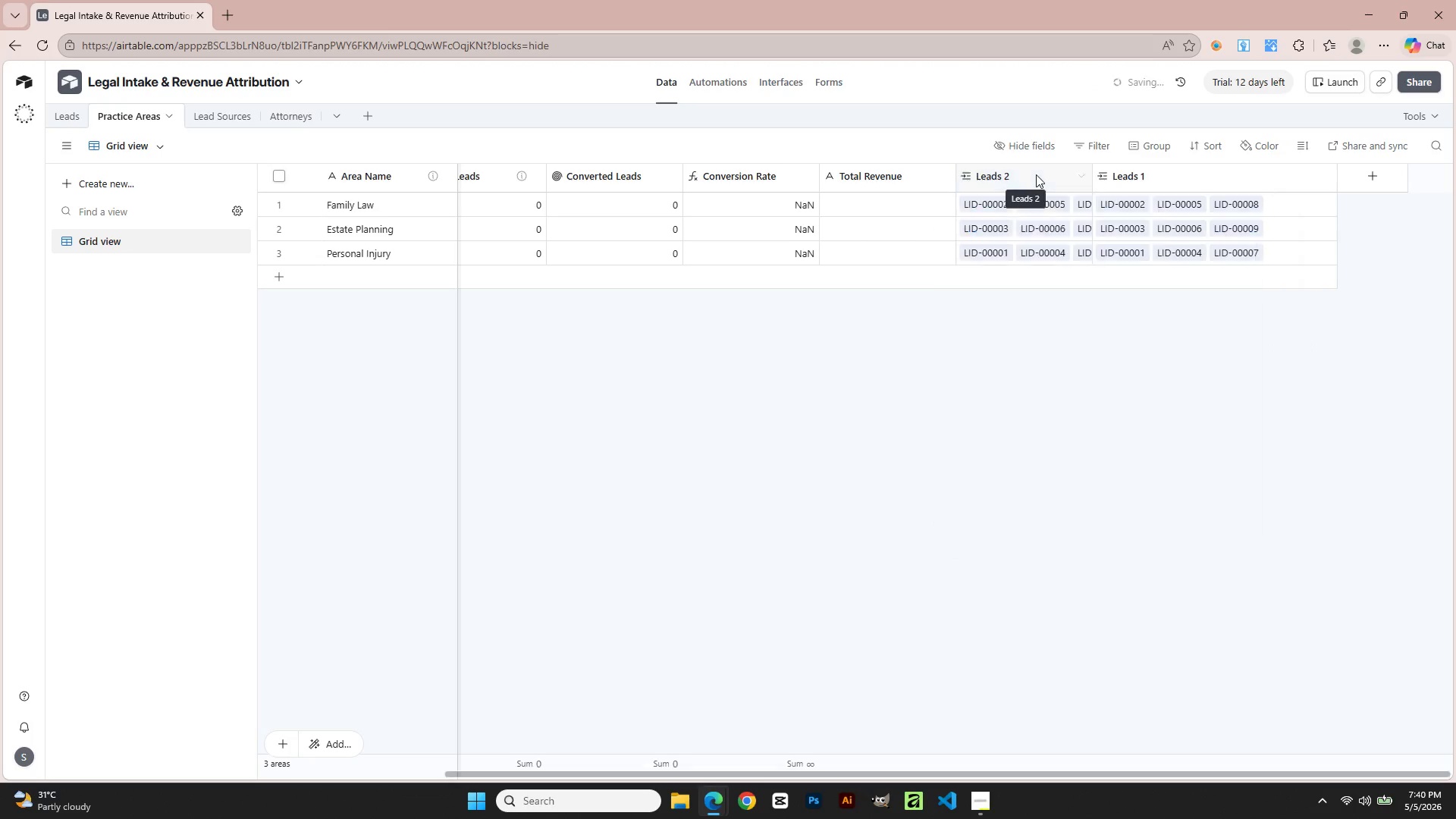 
double_click([1036, 174])
 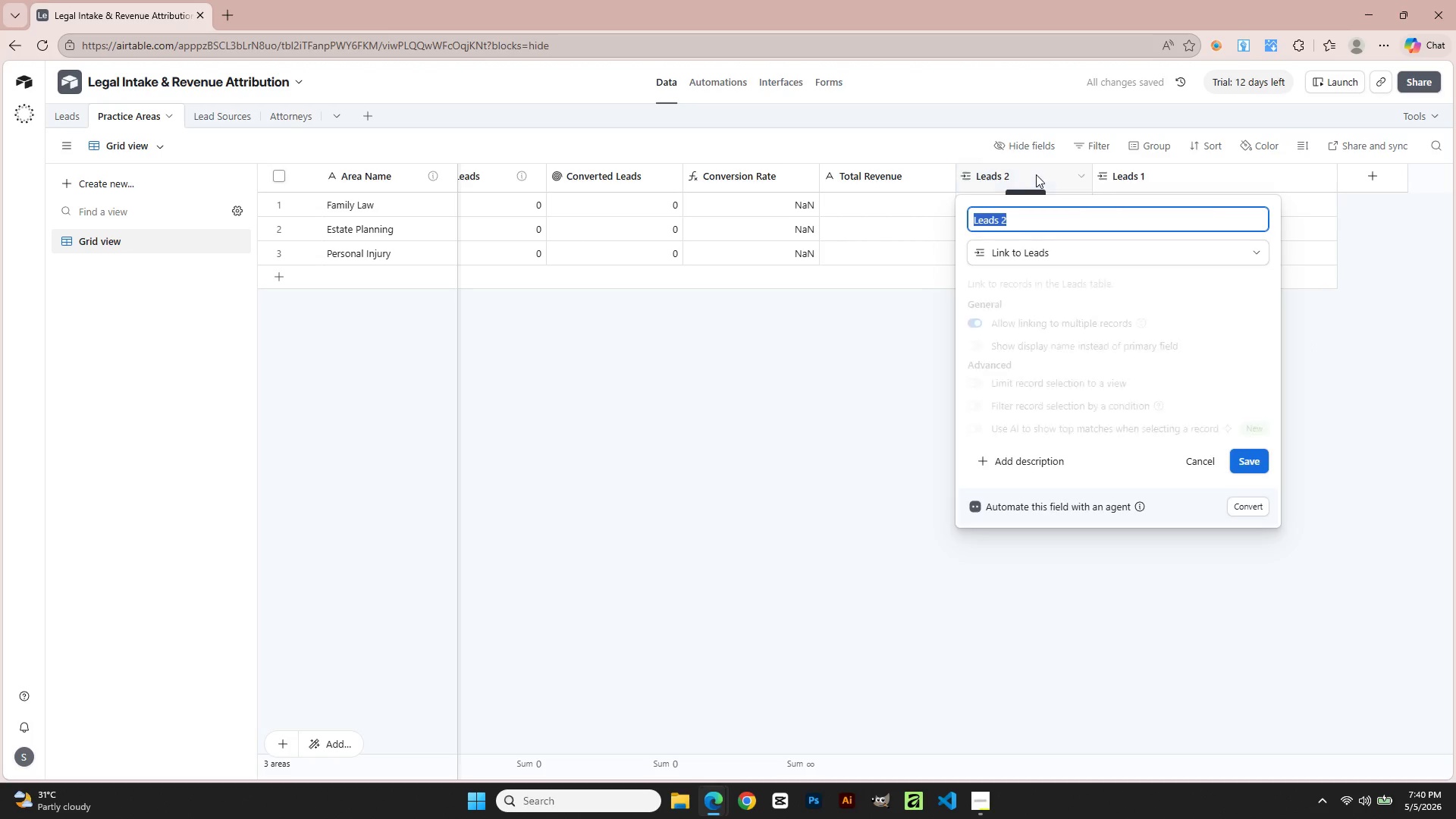 
triple_click([1036, 174])
 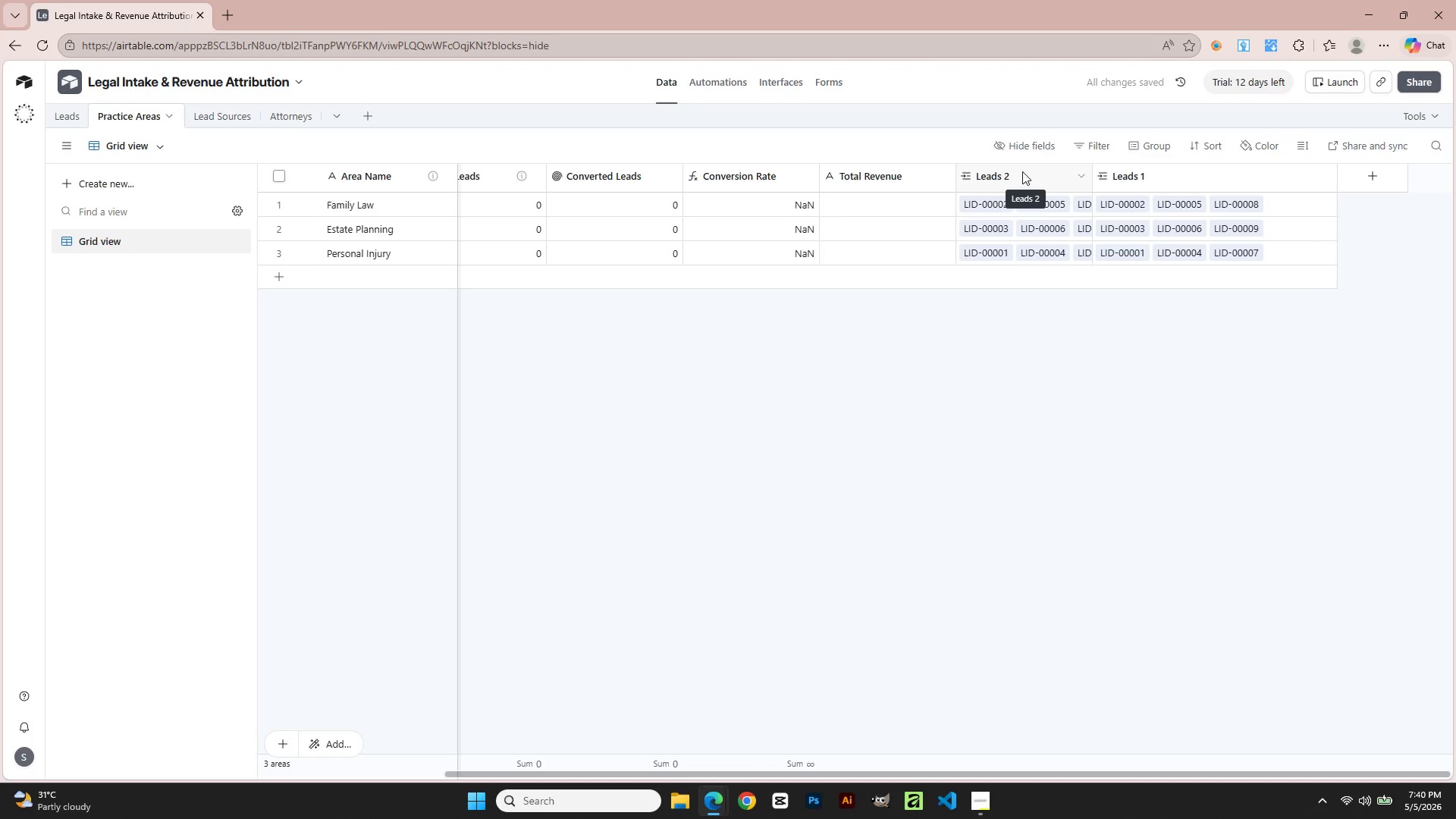 
double_click([1022, 171])
 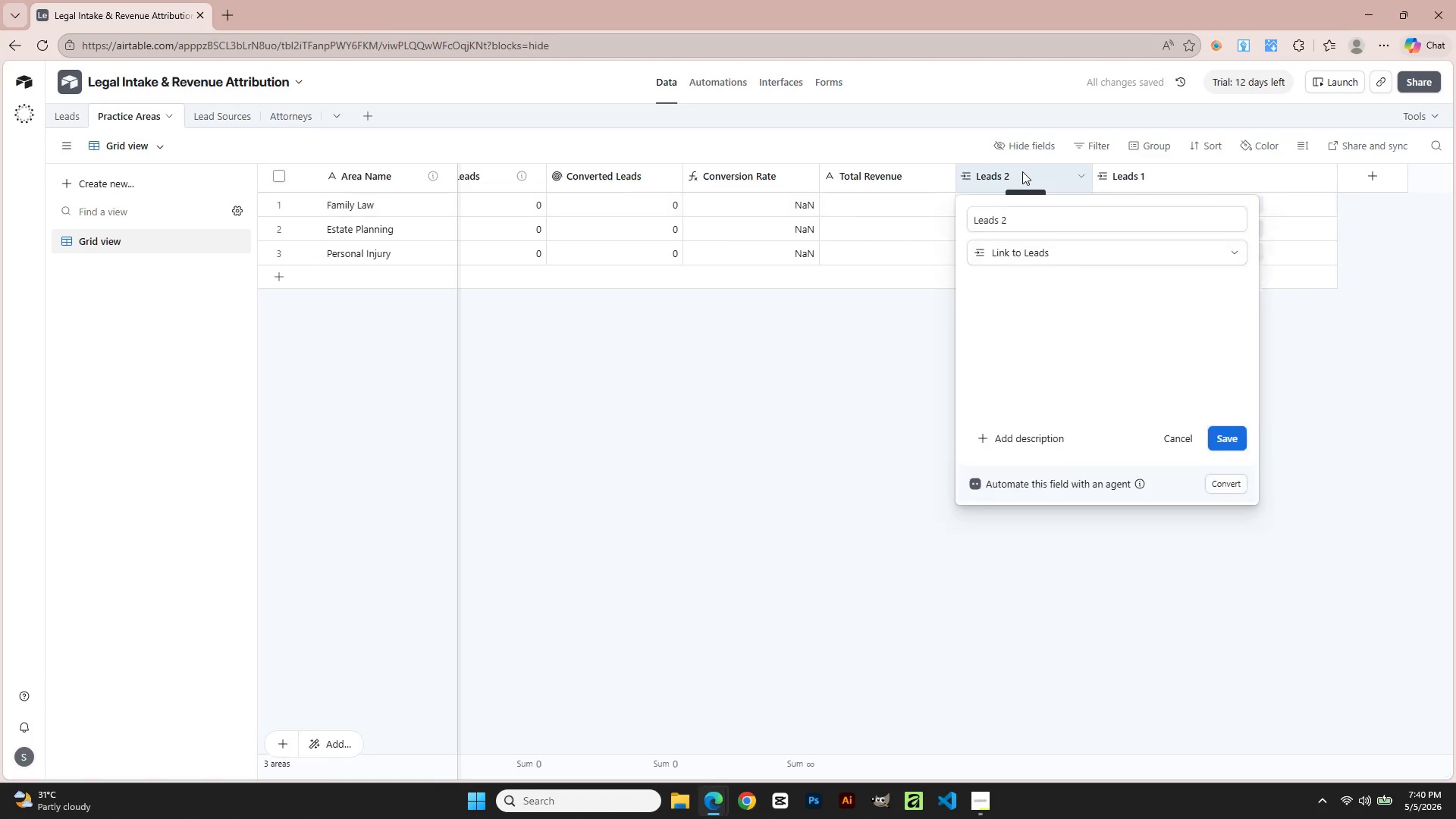 
triple_click([1022, 171])
 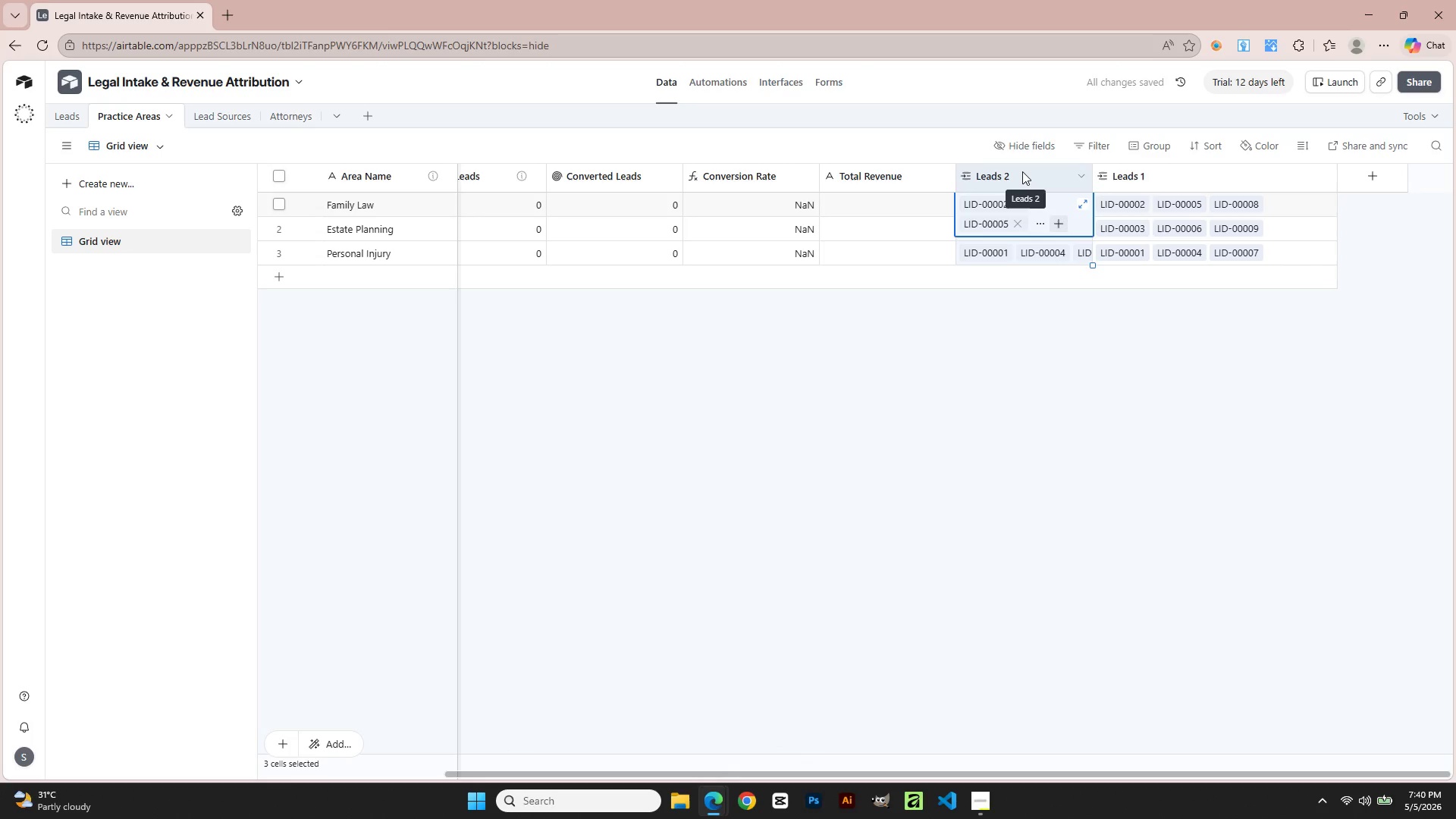 
left_click([1022, 171])
 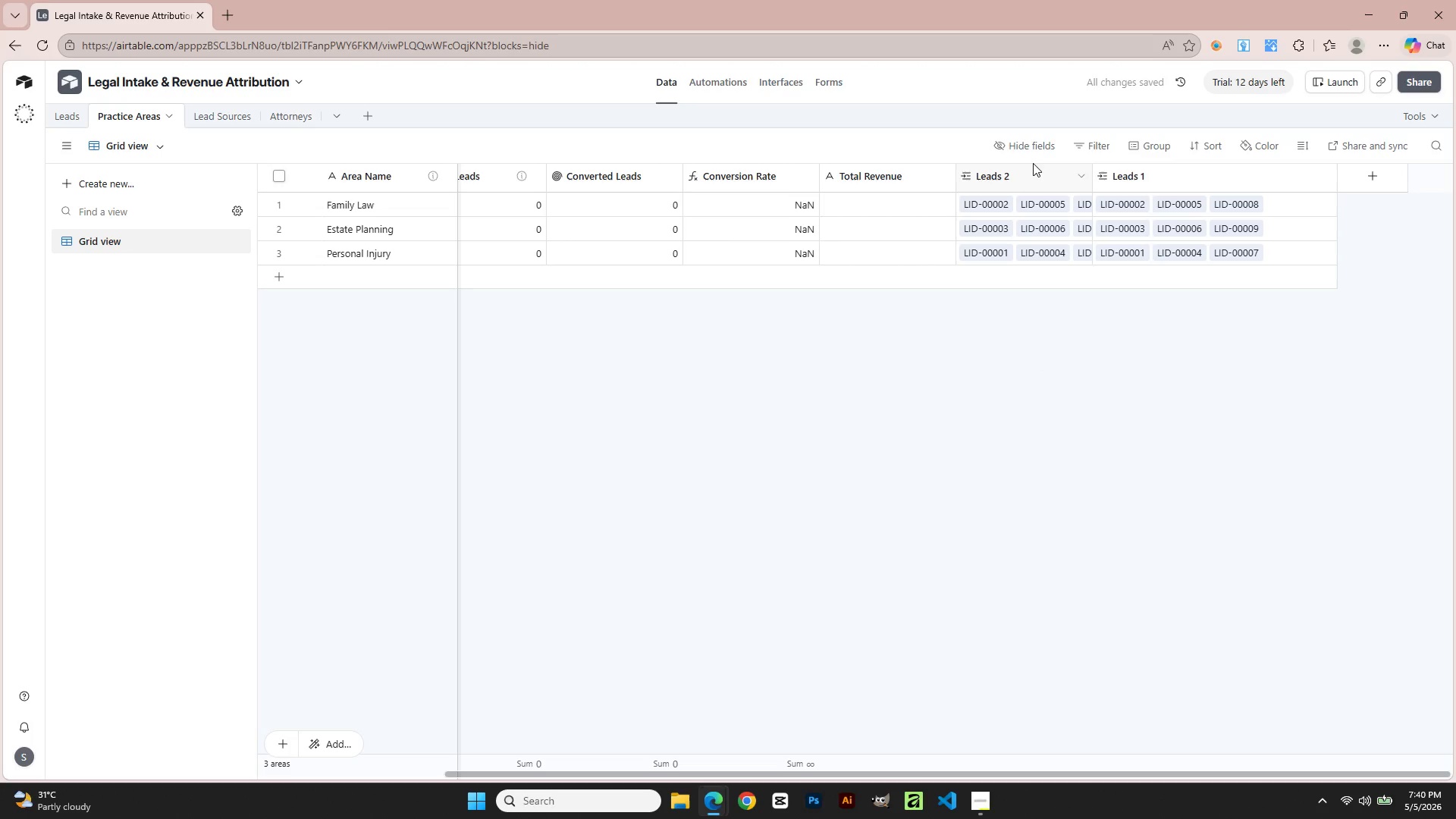 
double_click([1034, 174])
 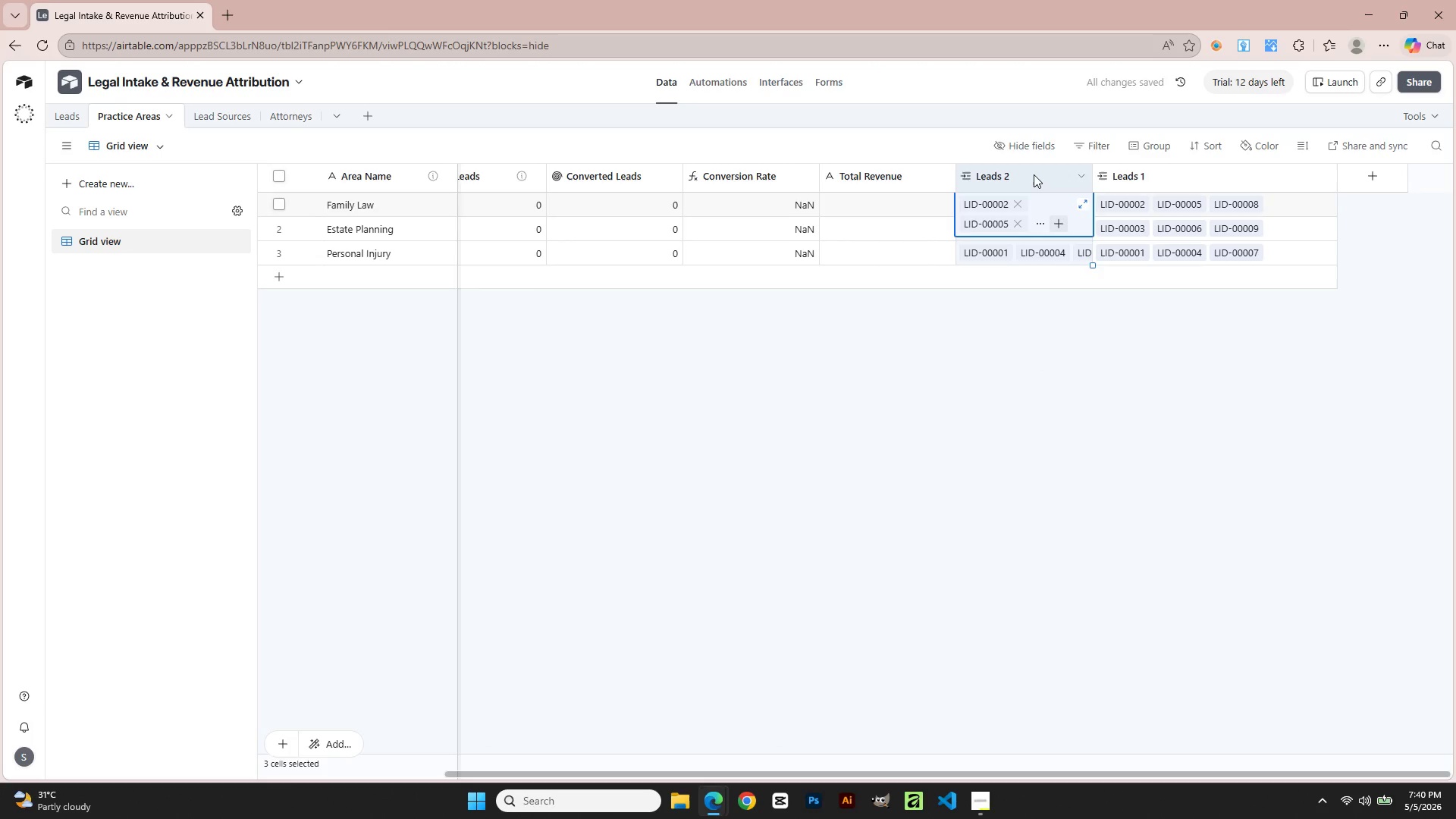 
triple_click([1034, 174])
 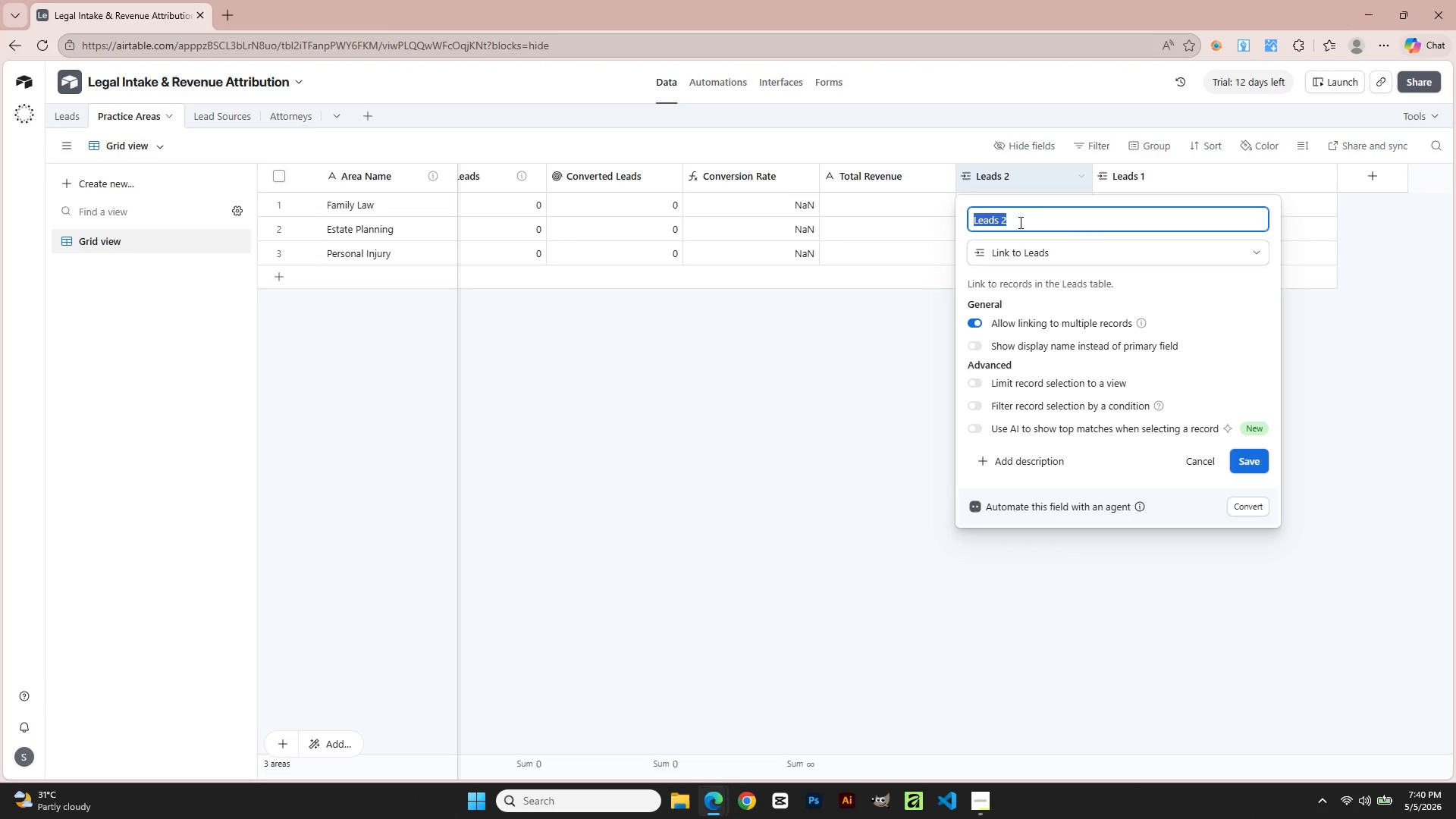 
key(ArrowRight)
 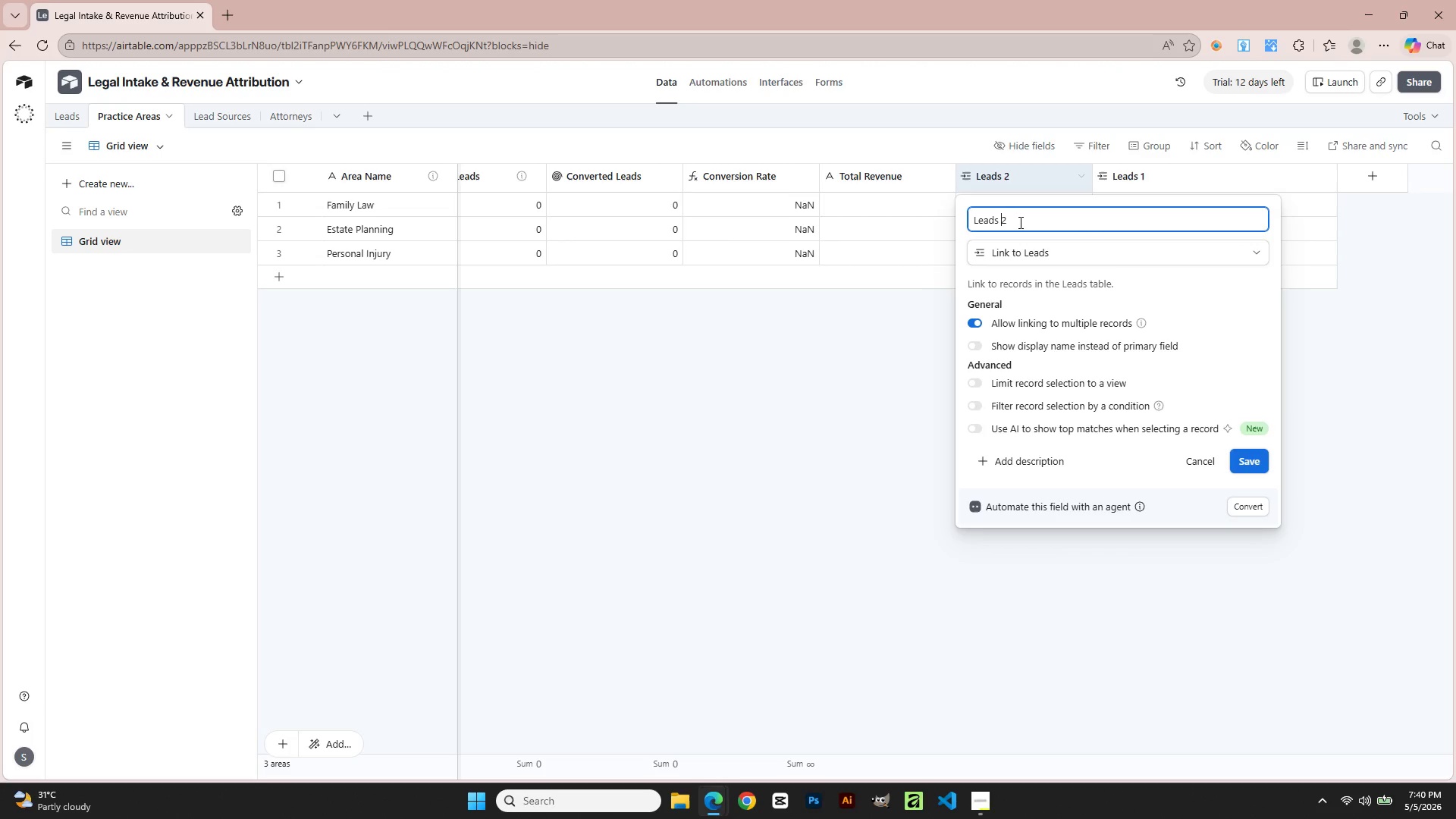 
key(ArrowLeft)
 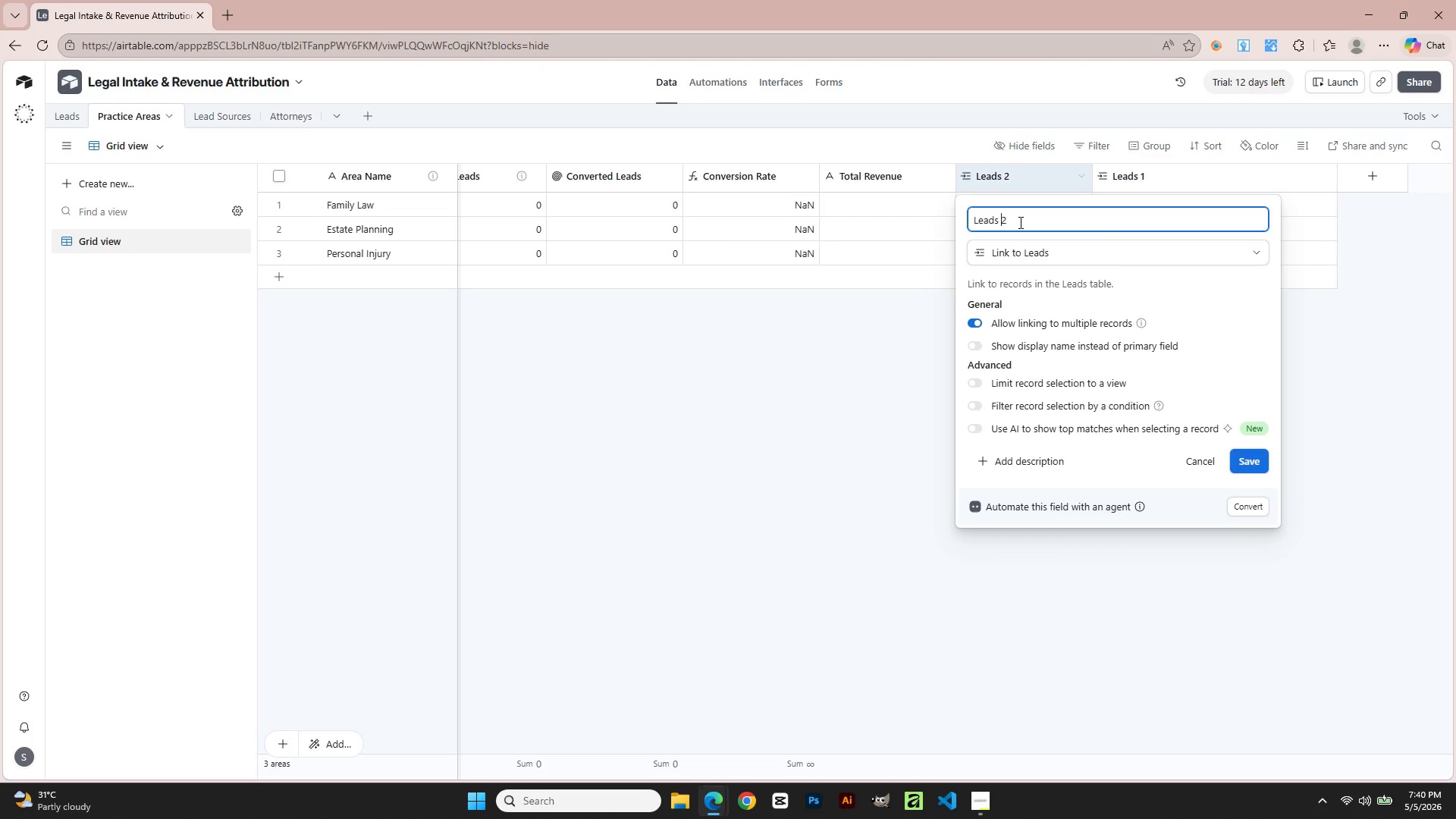 
key(ArrowRight)
 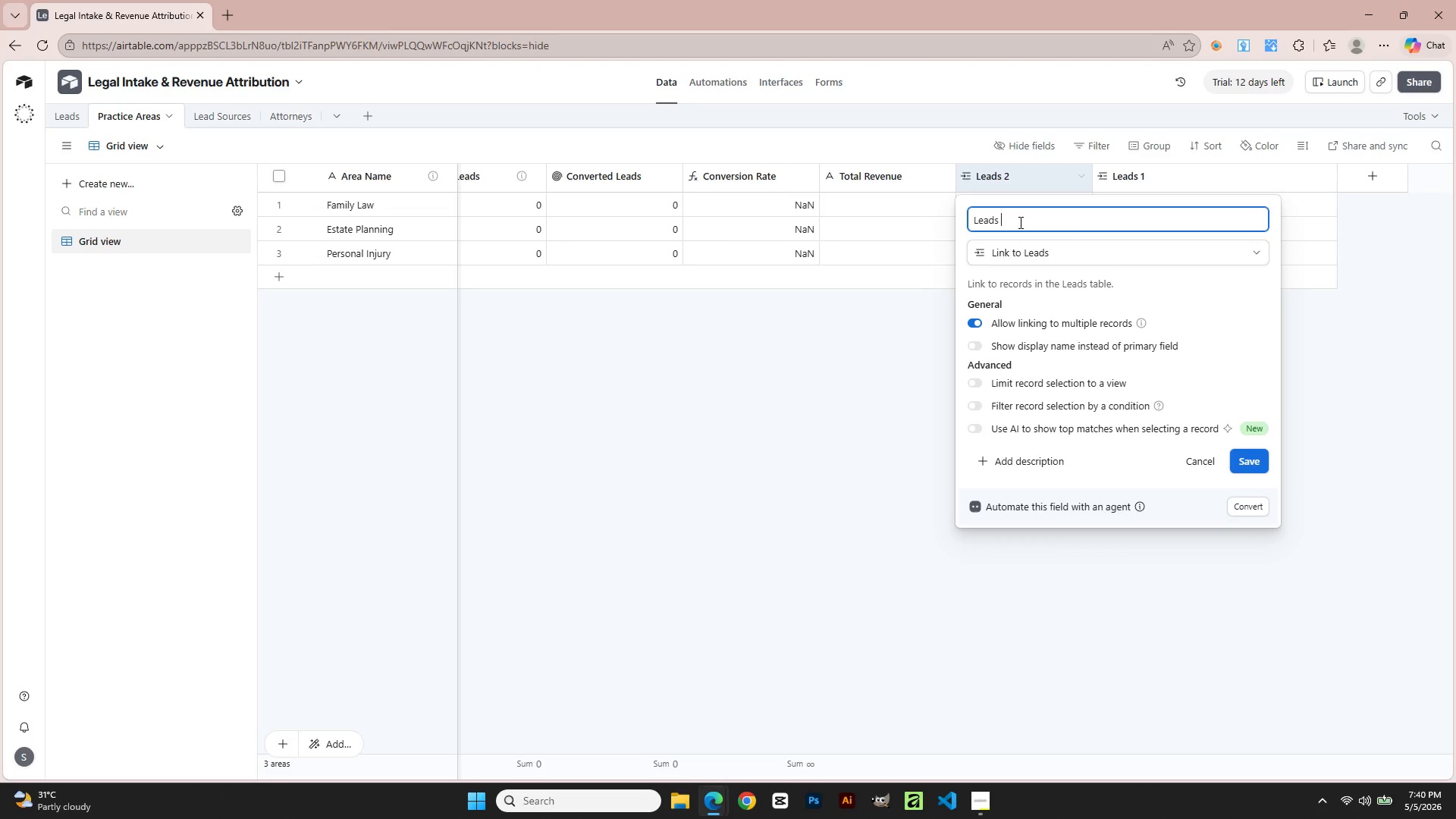 
key(Backspace)
 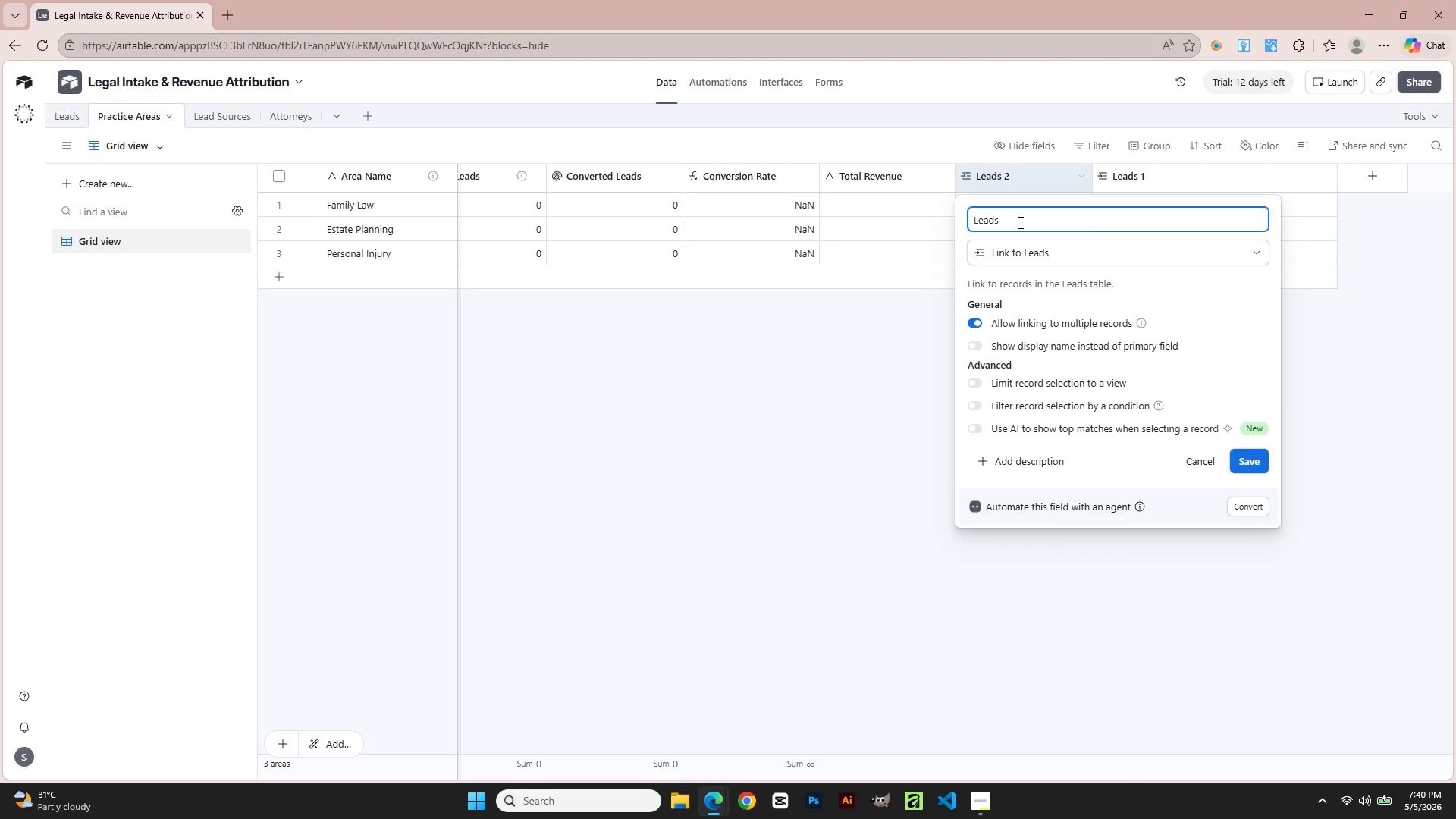 
key(Backspace)
 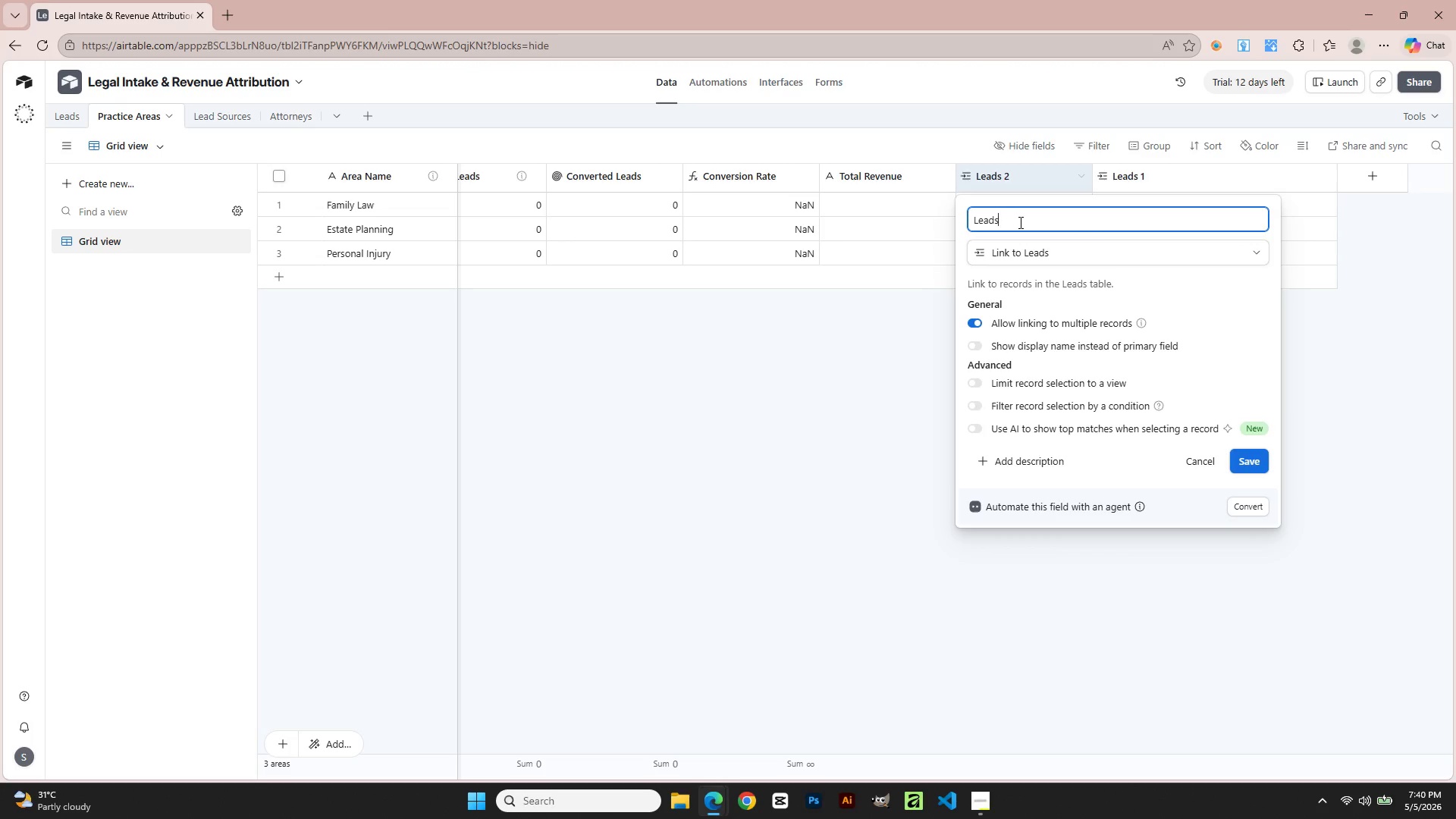 
key(Enter)
 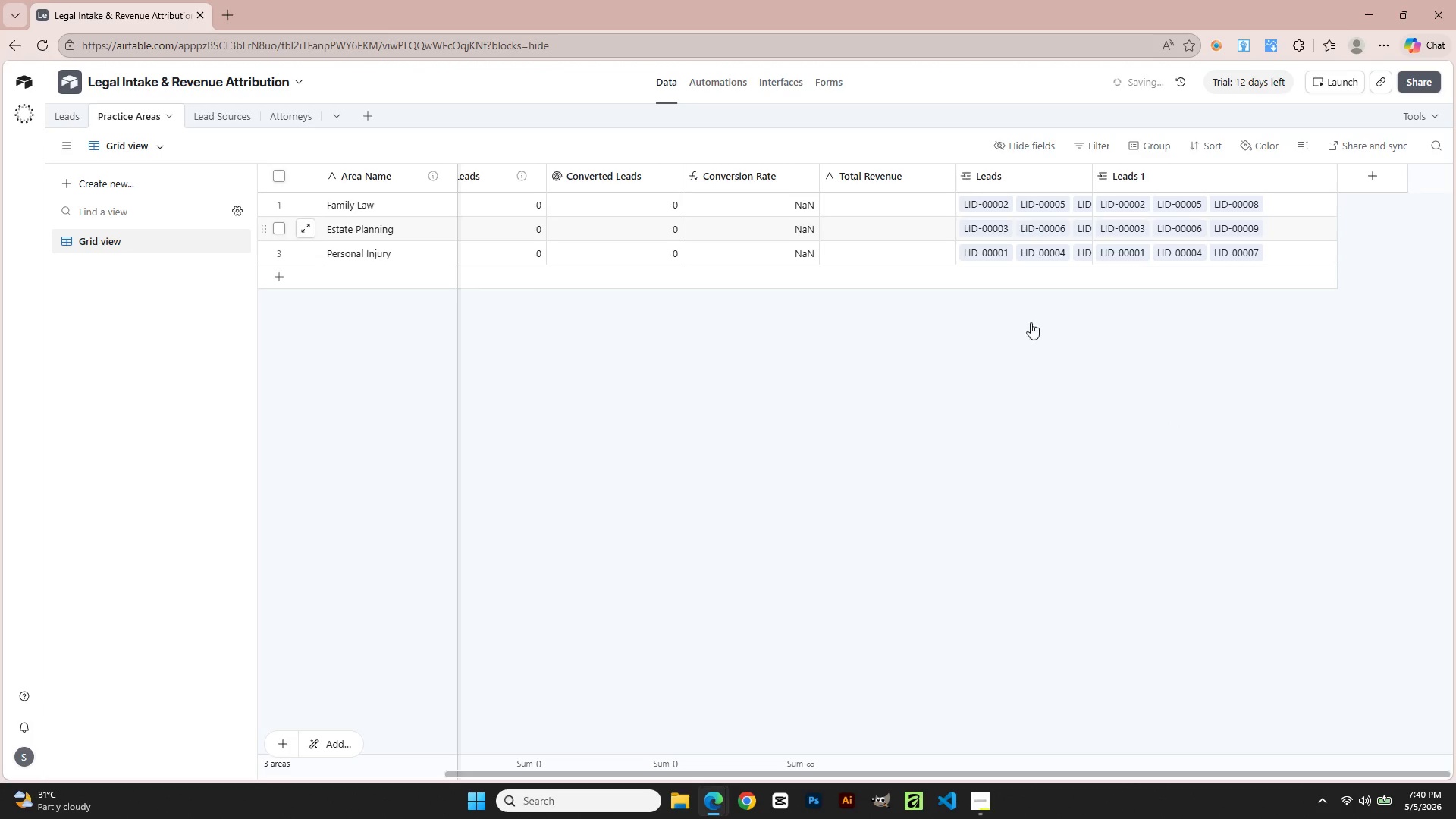 
left_click_drag(start_coordinate=[1031, 590], to_coordinate=[1025, 590])
 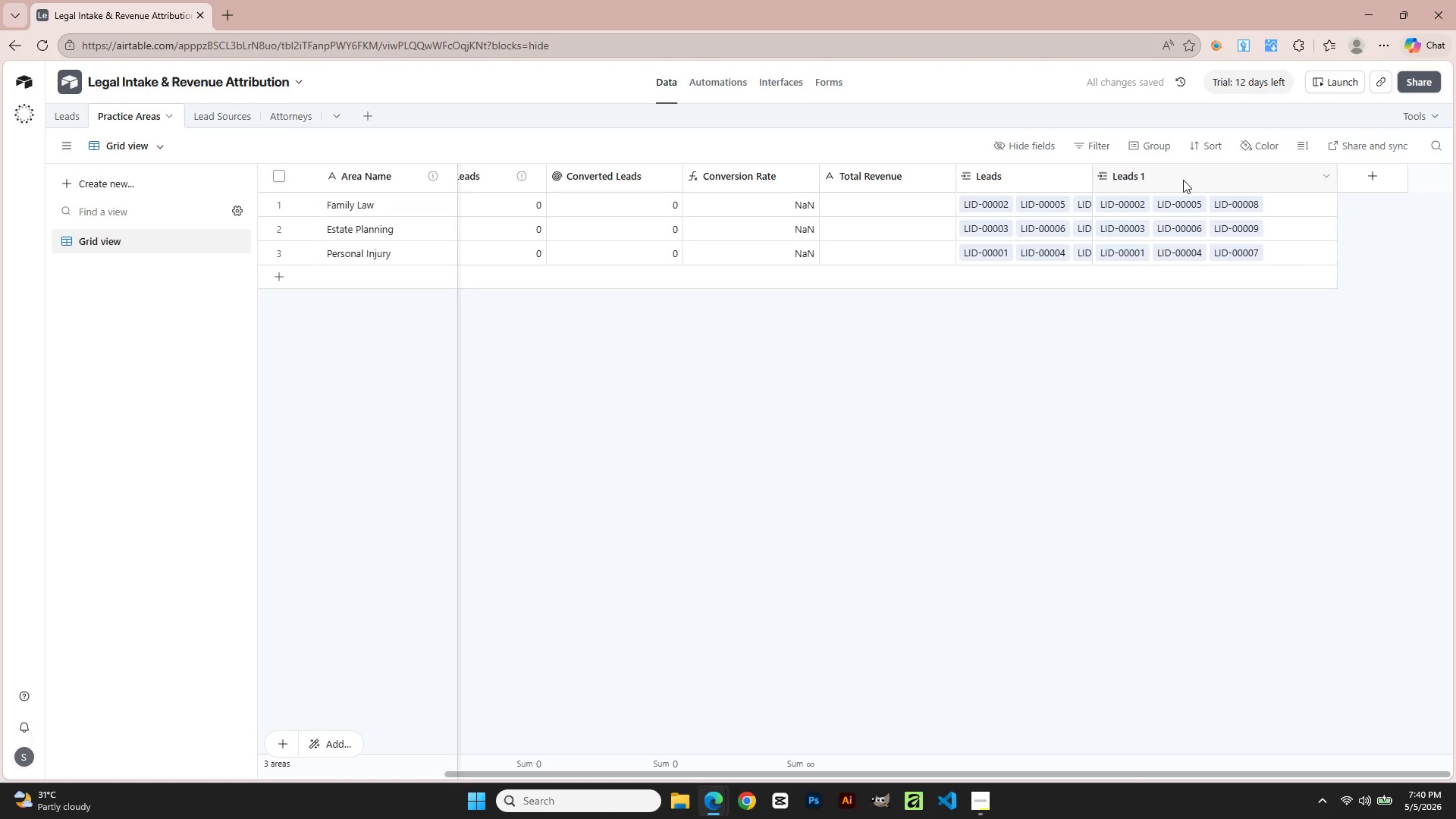 
left_click([1183, 177])
 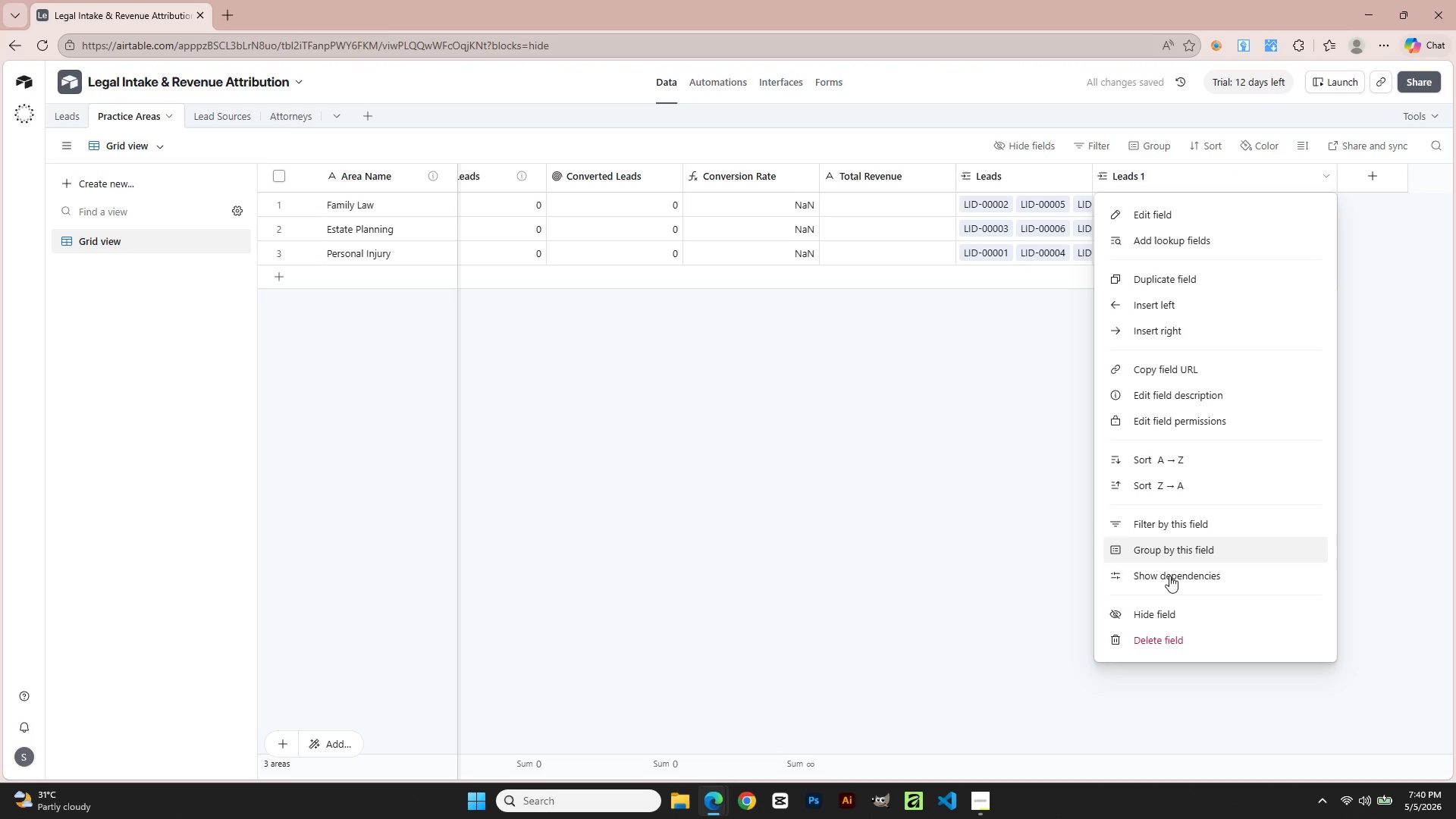 
left_click([1160, 635])
 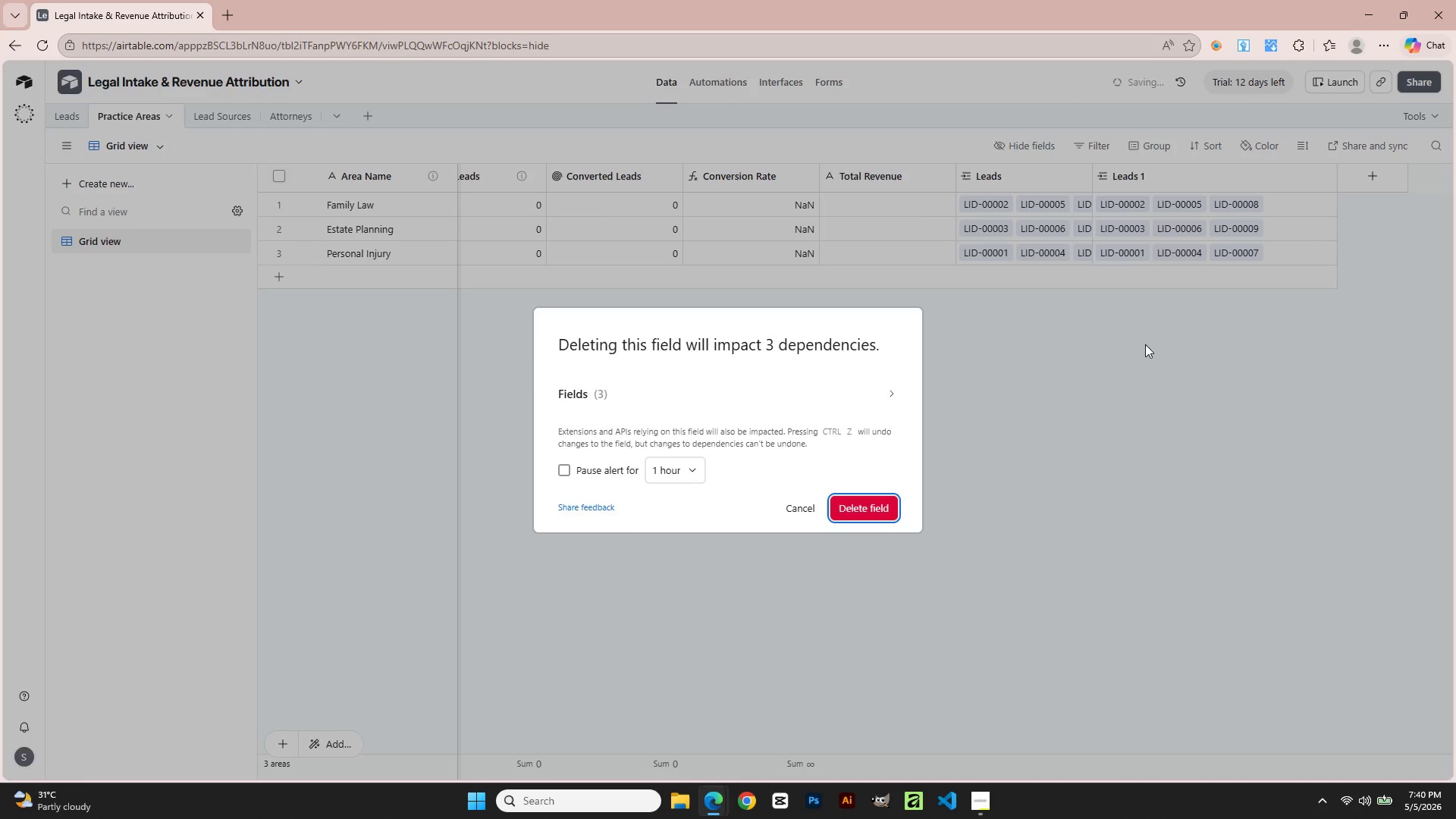 
left_click([857, 507])
 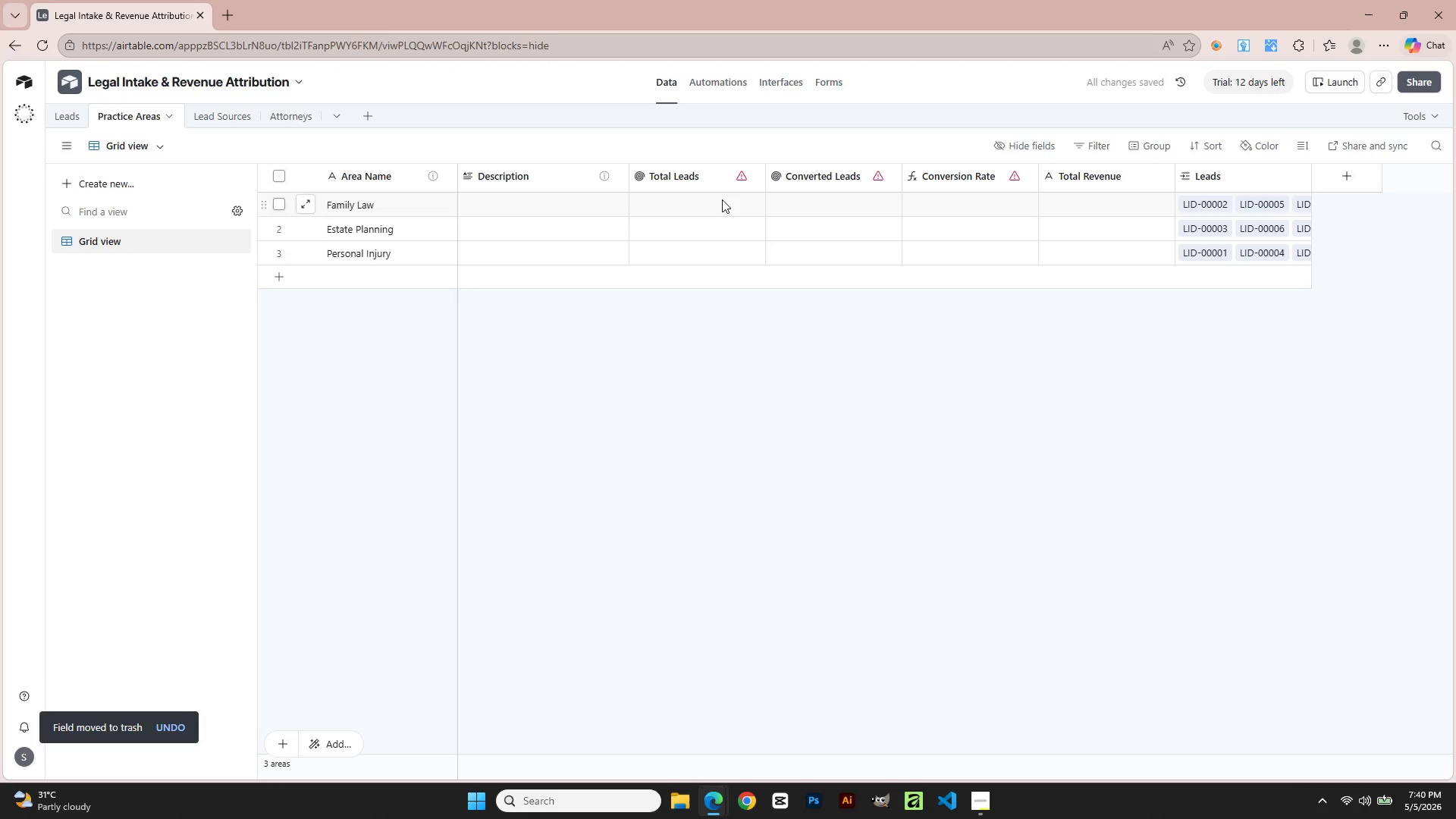 
double_click([742, 169])
 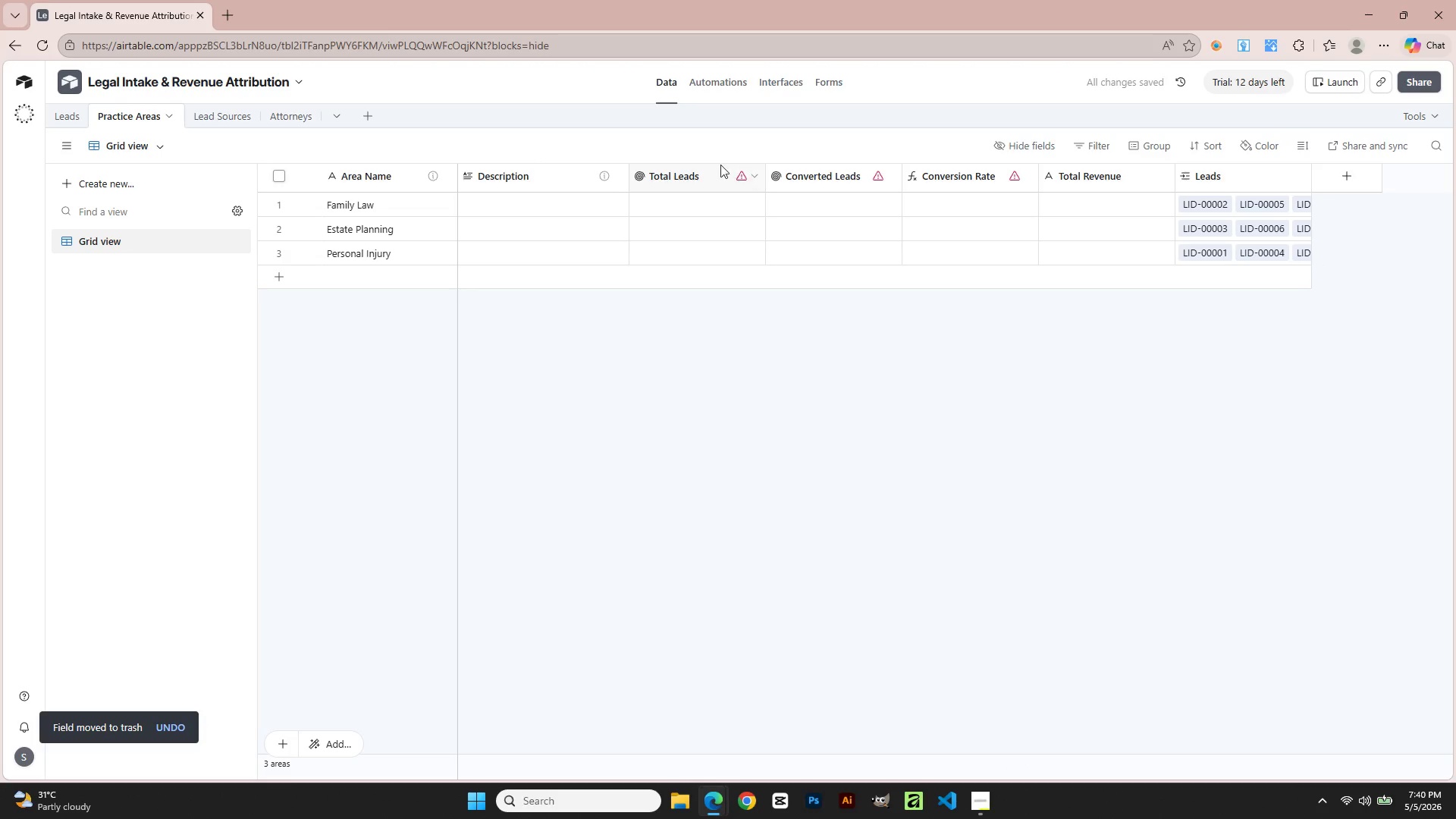 
left_click([716, 165])
 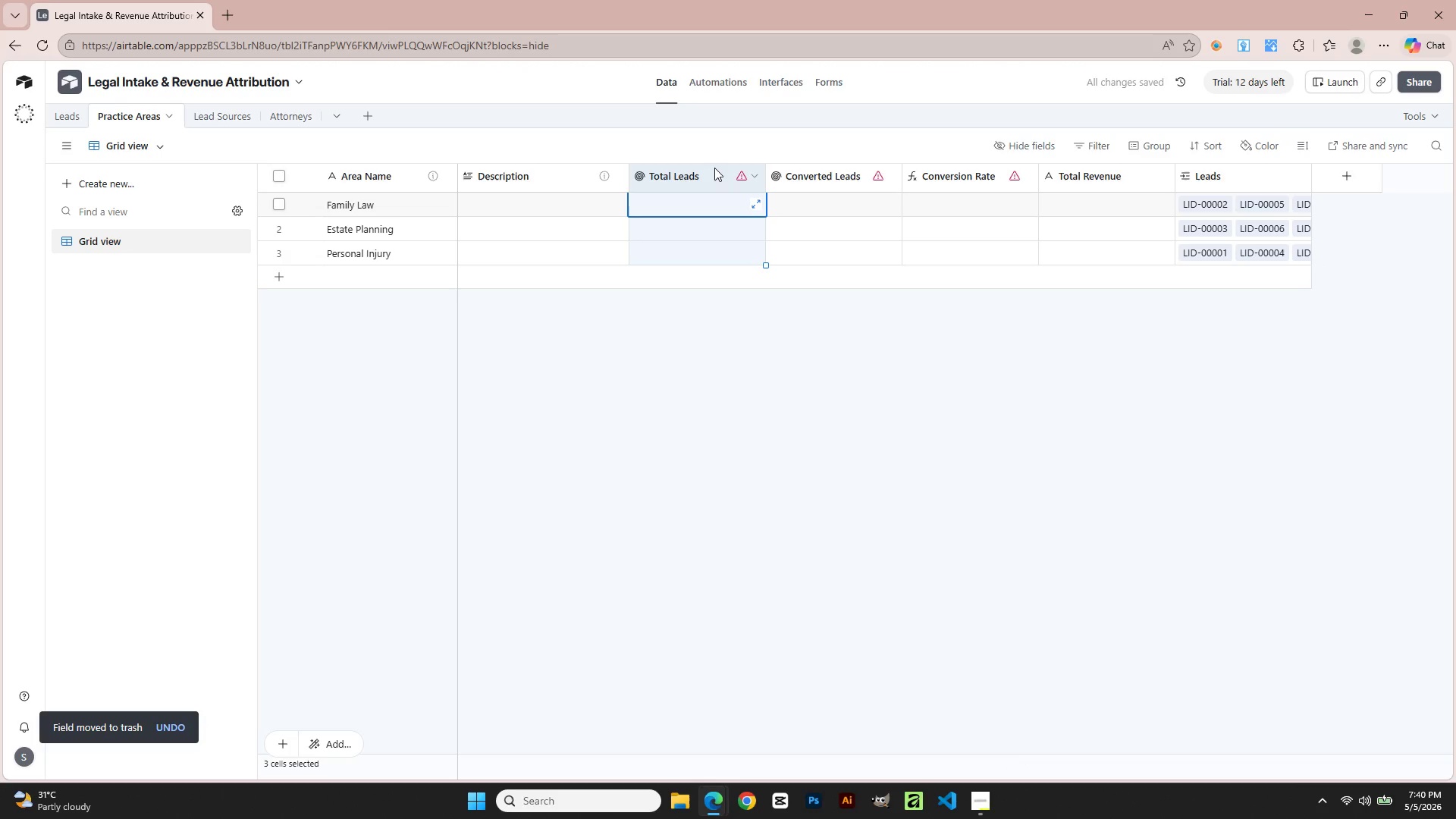 
double_click([714, 168])
 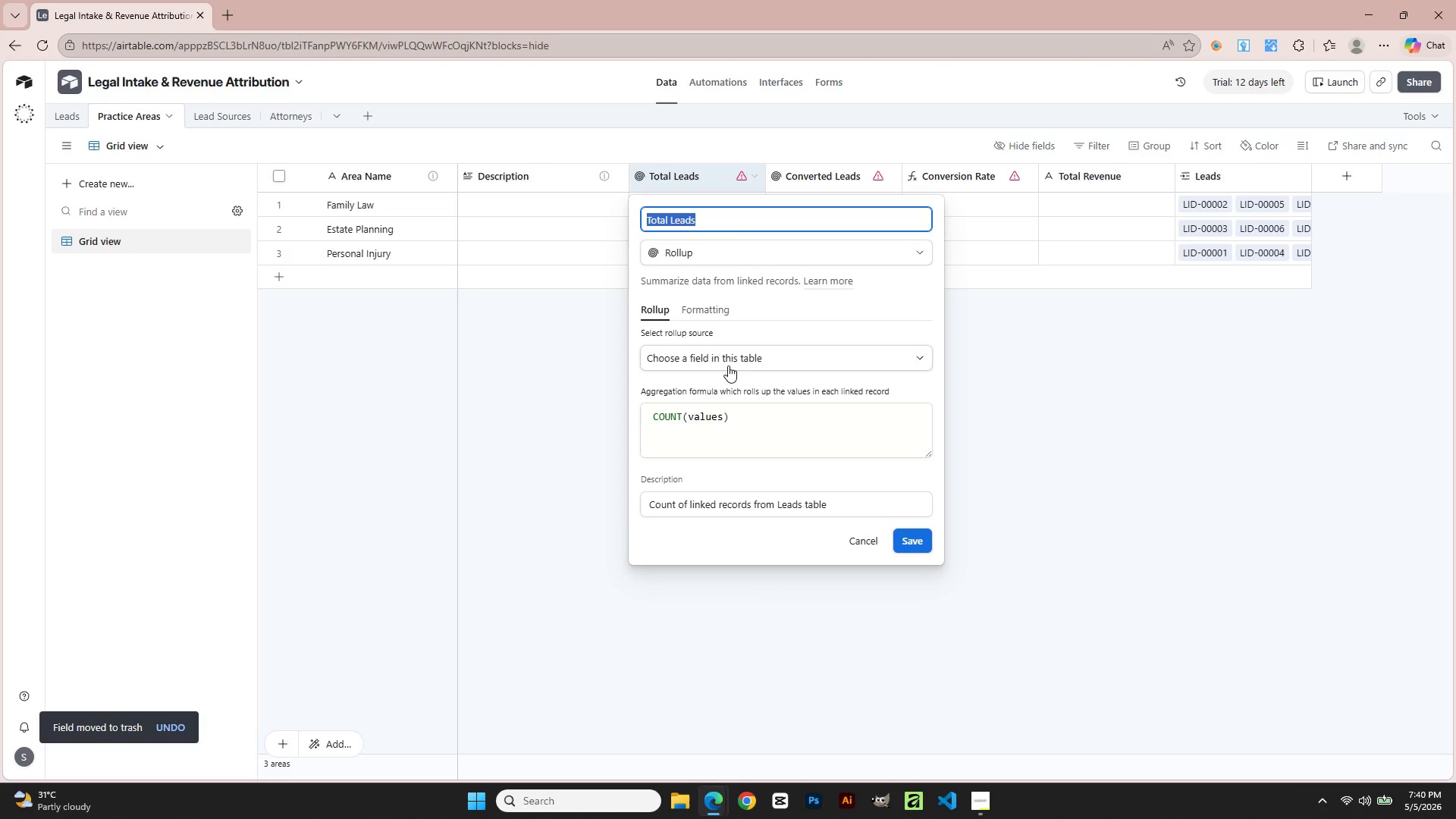 
left_click([728, 364])
 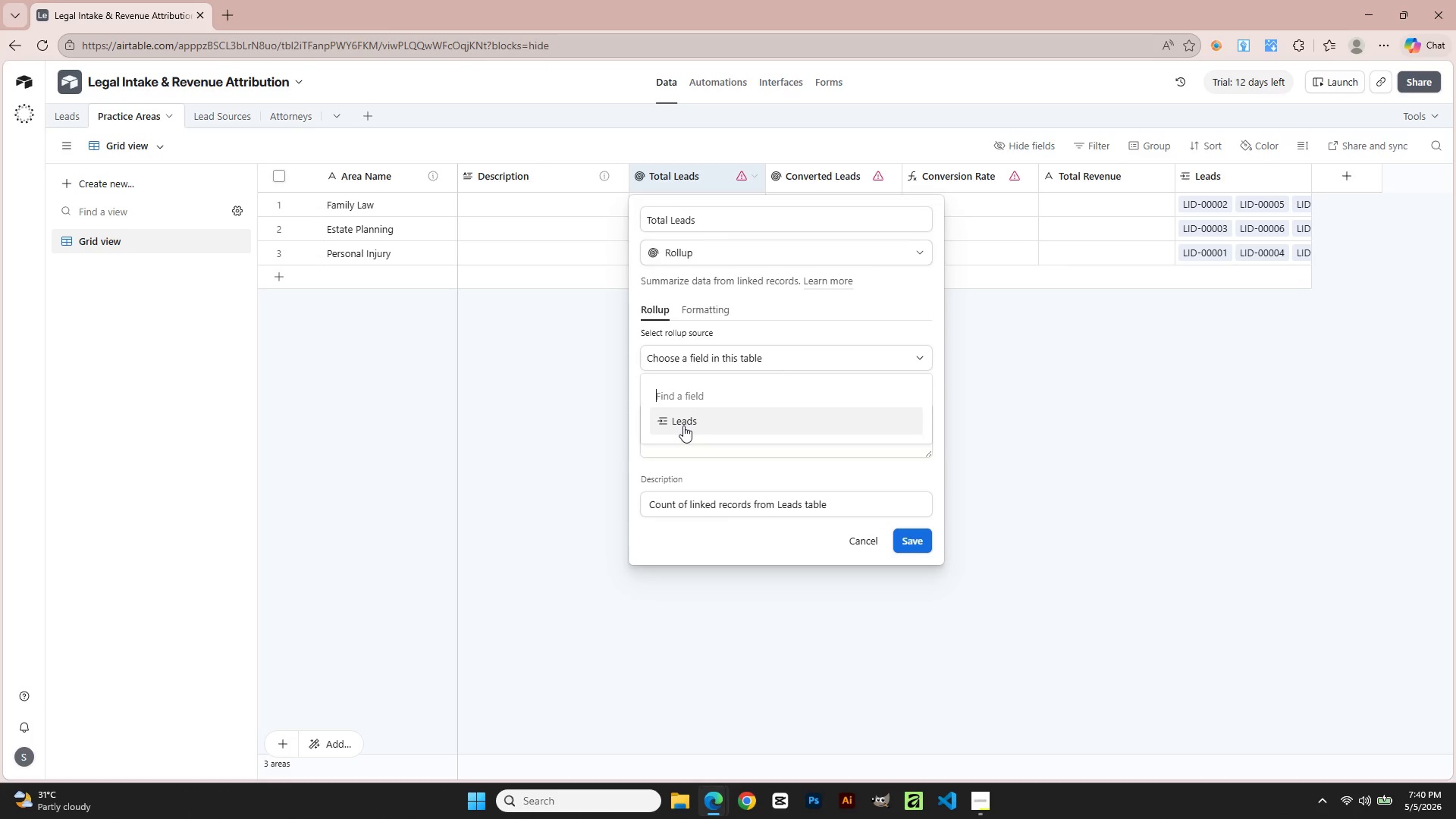 
left_click([683, 425])
 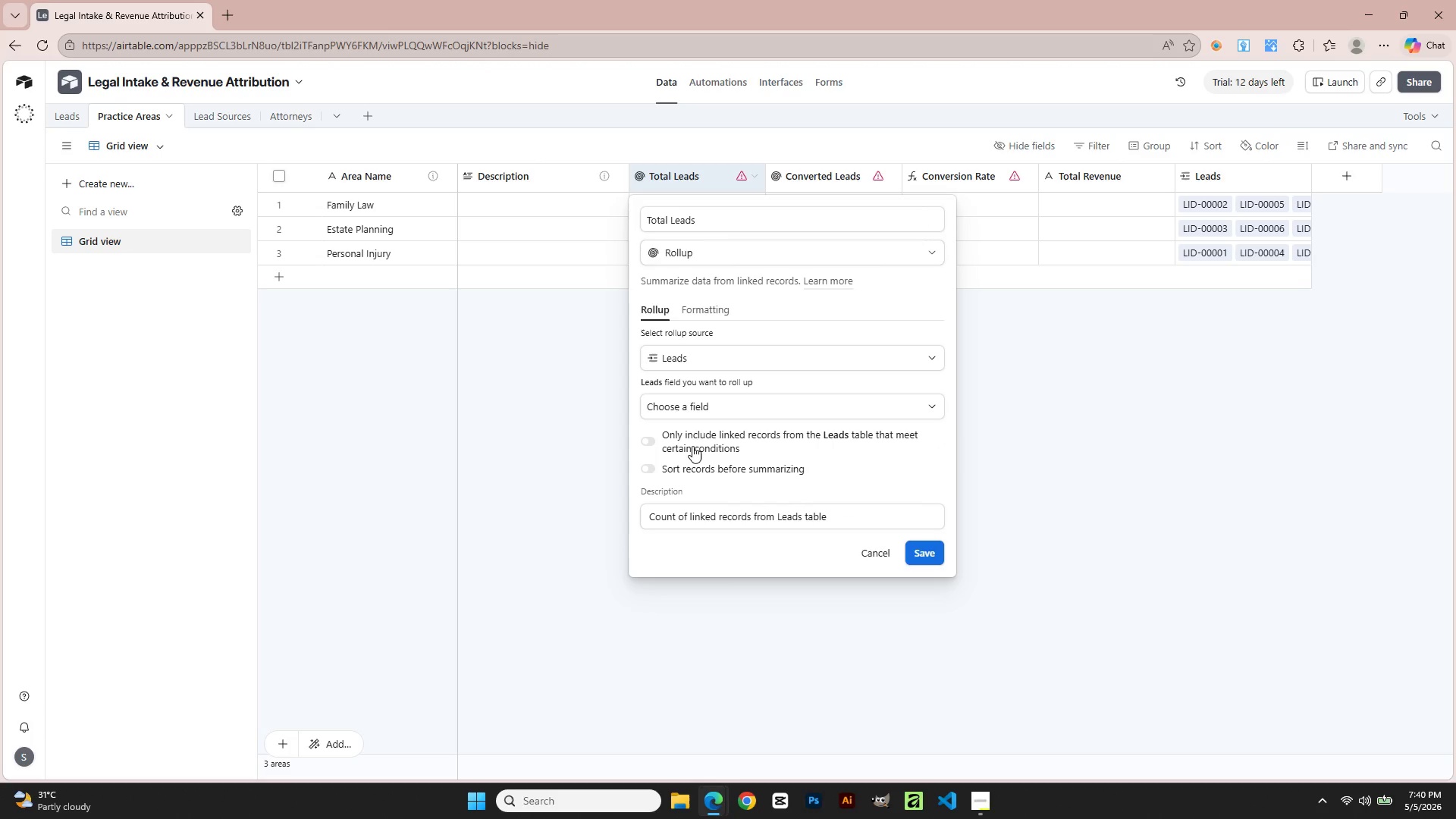 
left_click([692, 408])
 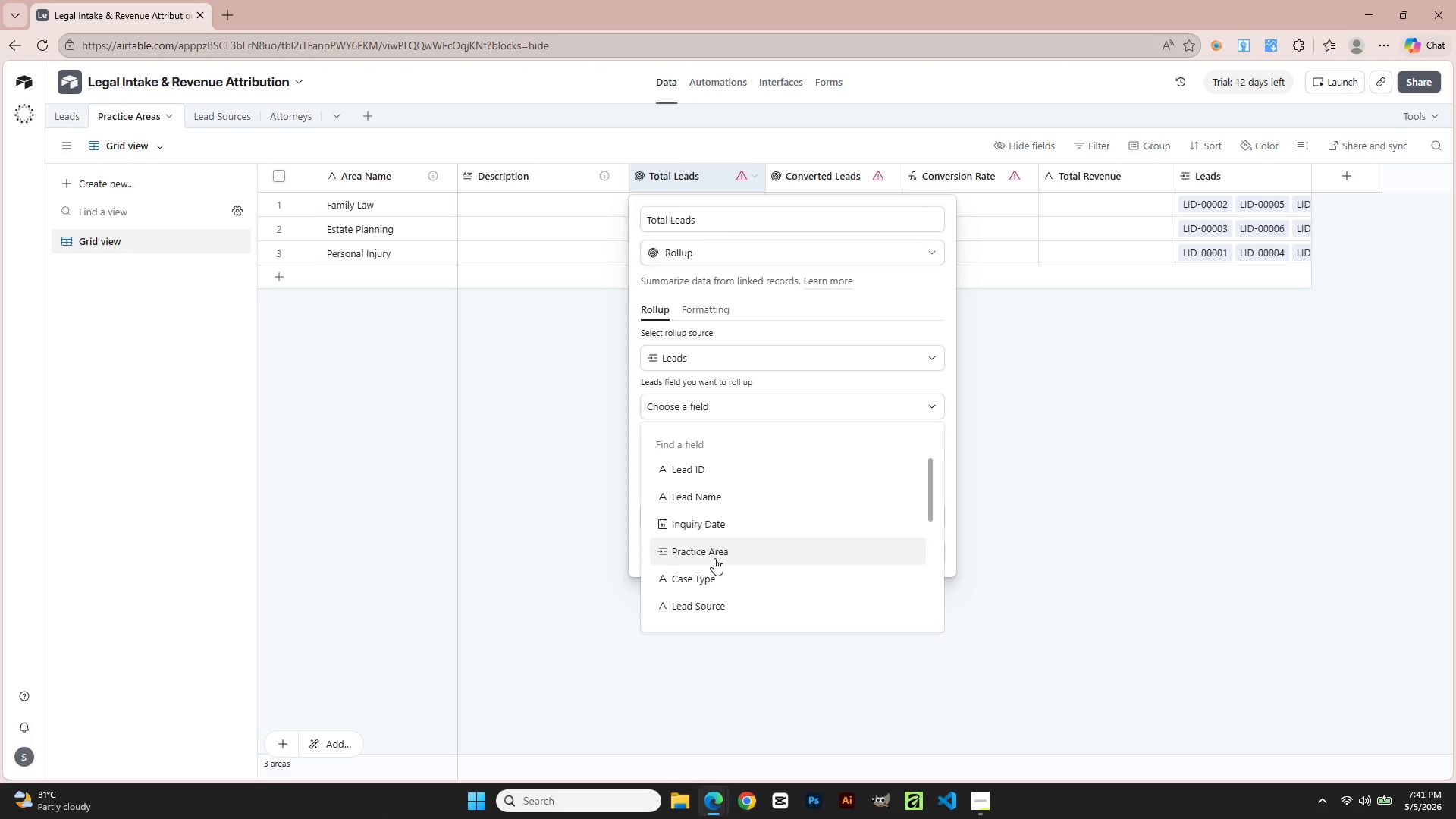 
wait(10.28)
 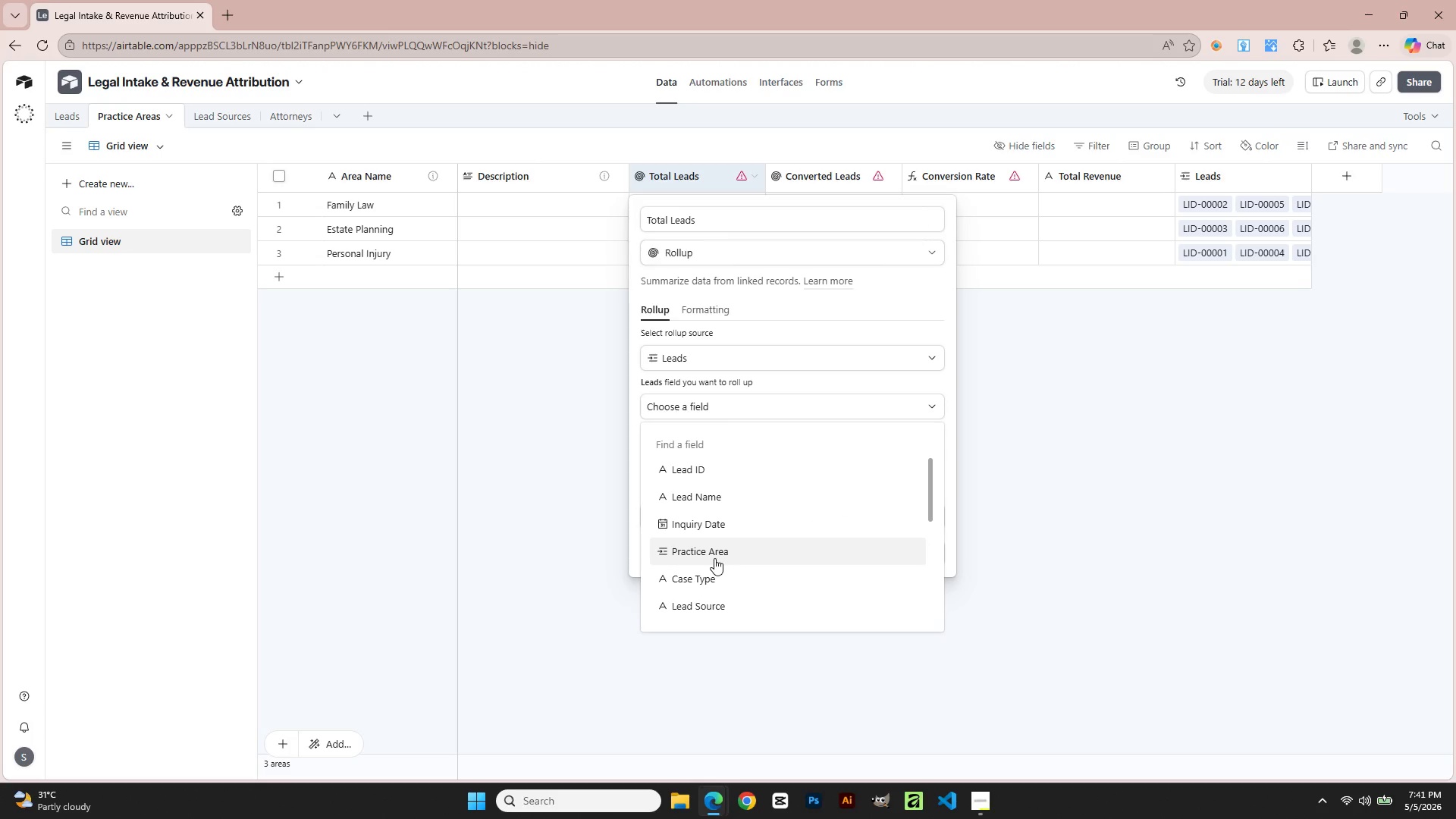 
left_click([714, 558])
 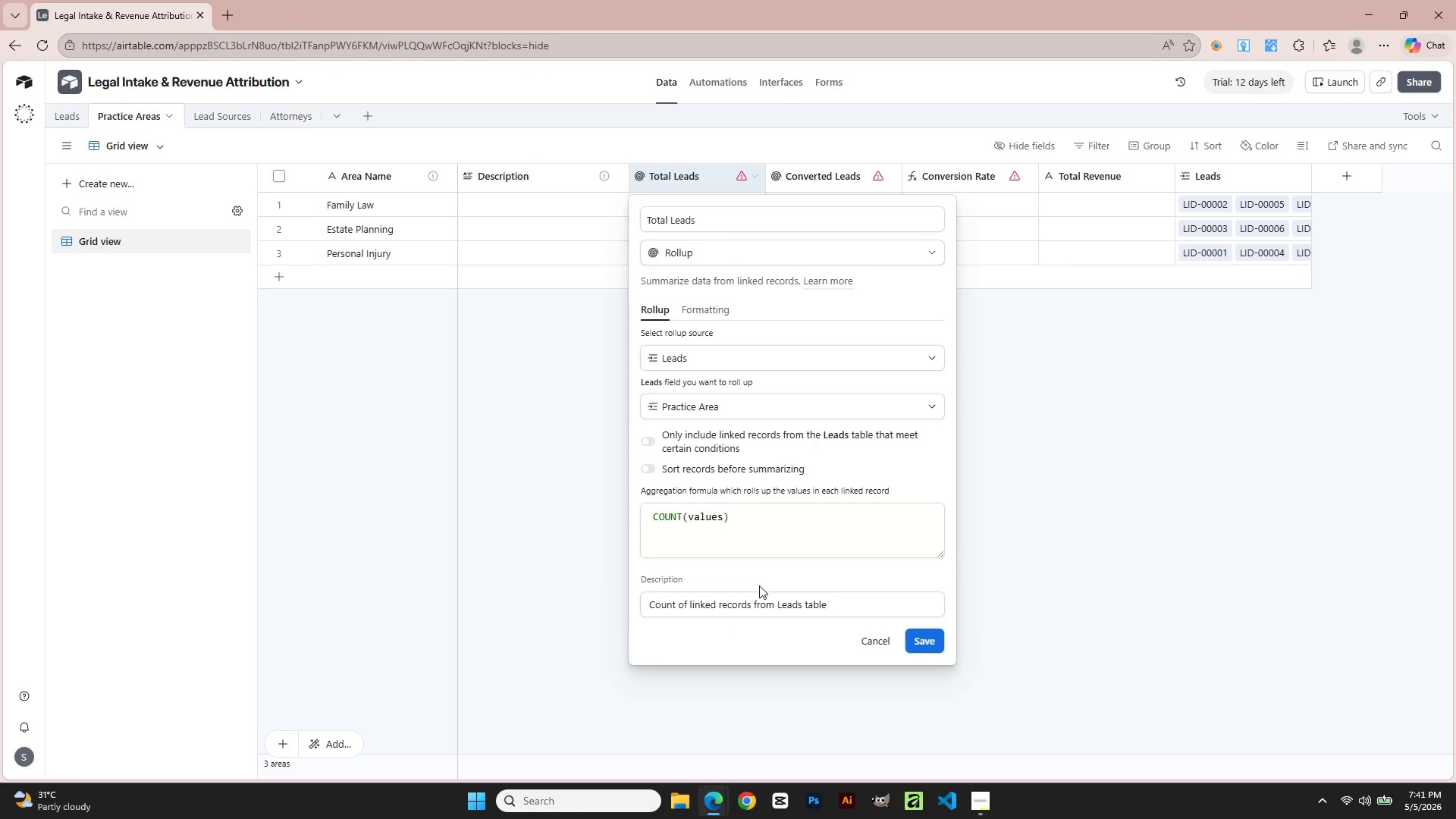 
left_click([931, 641])
 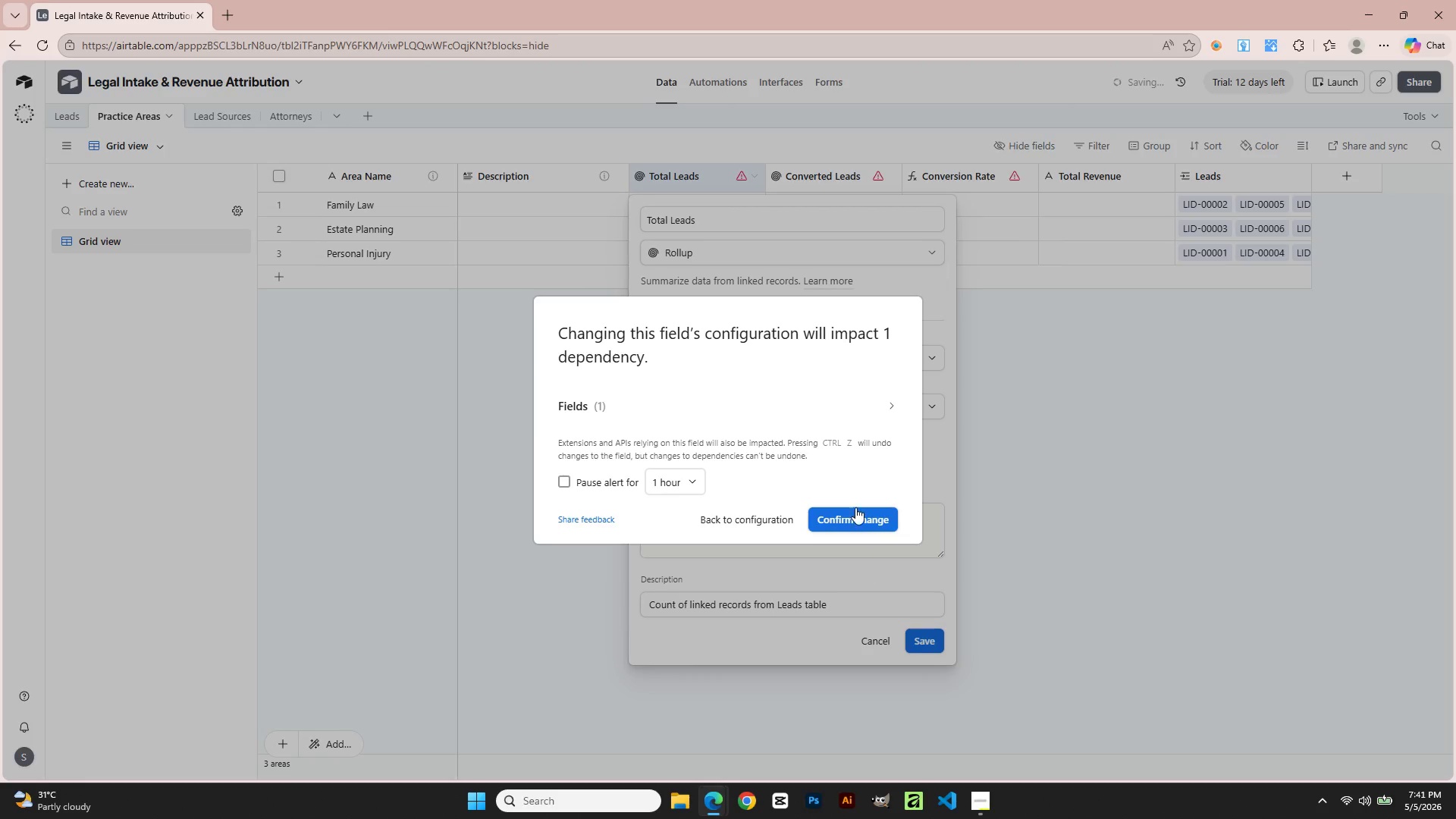 
left_click([845, 519])
 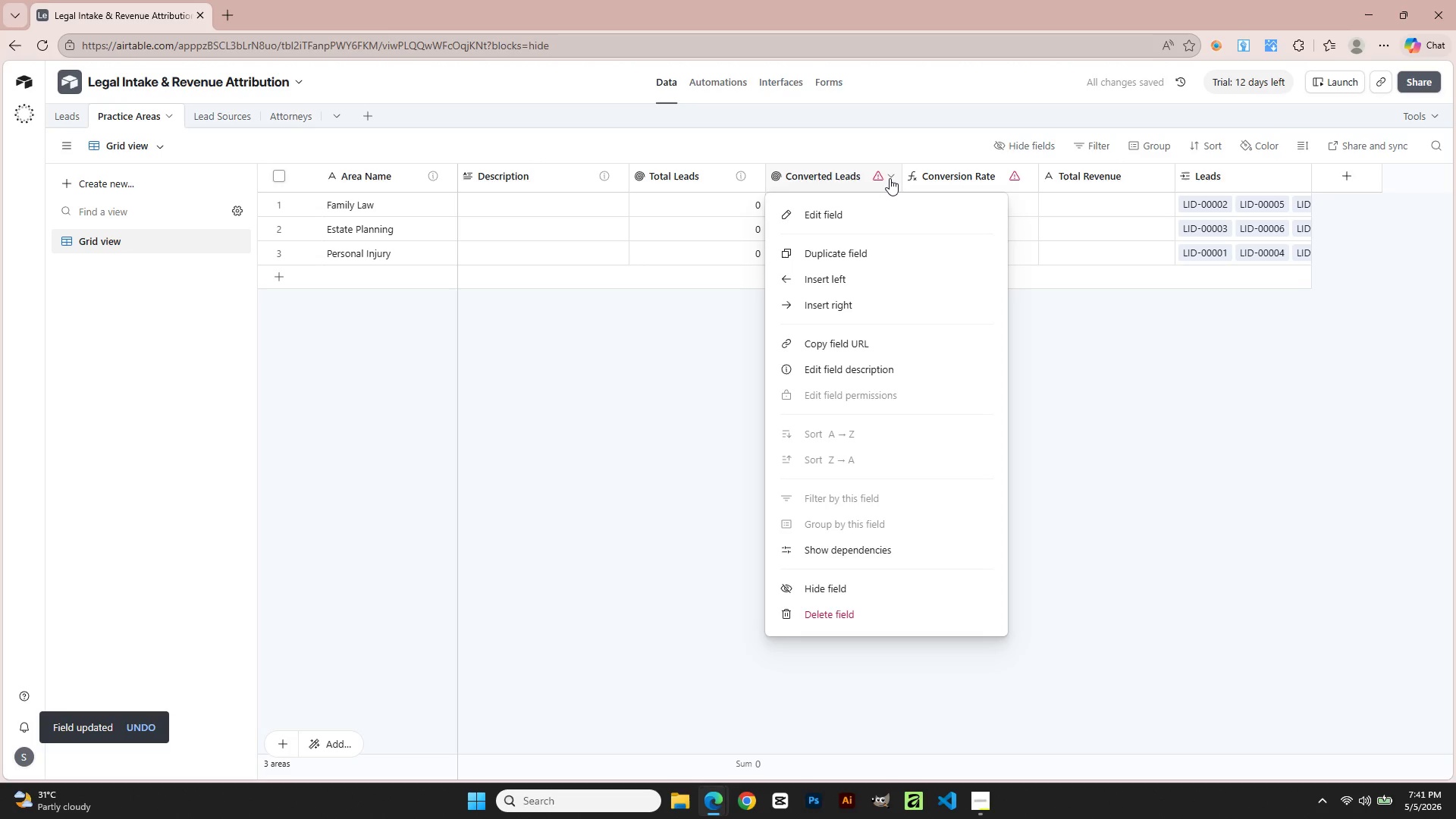 
wait(6.16)
 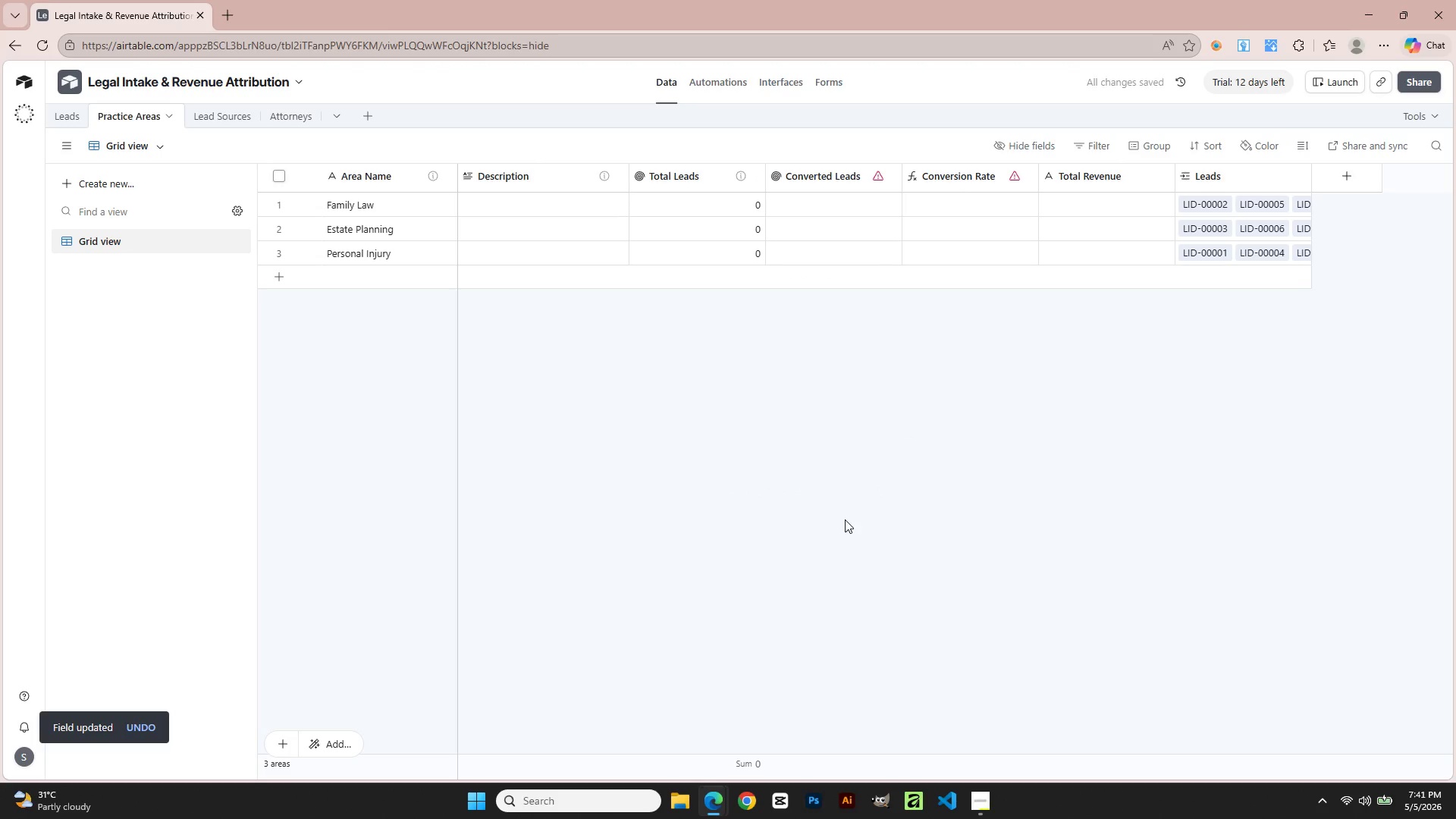 
left_click([843, 216])
 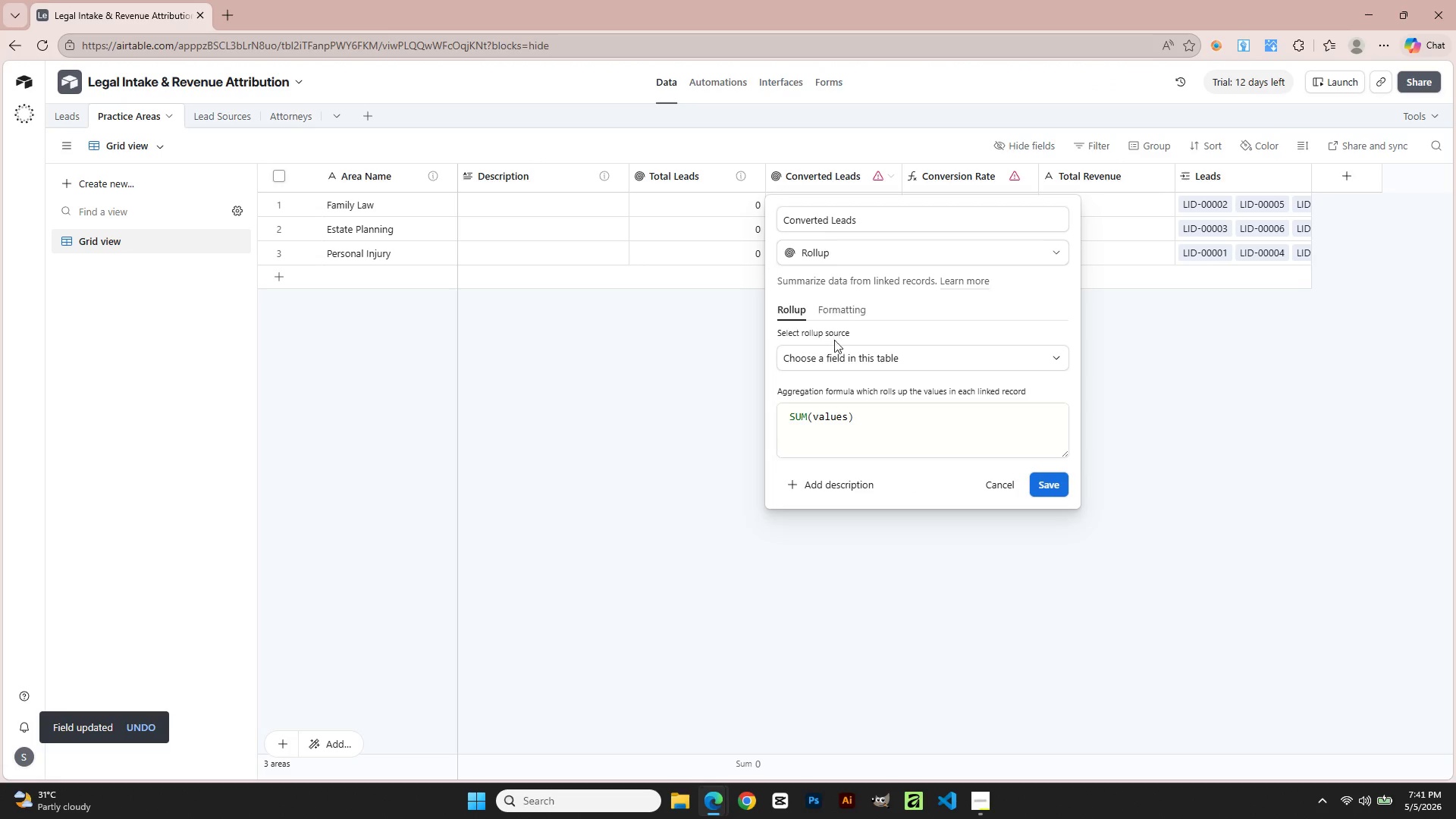 
left_click([836, 359])
 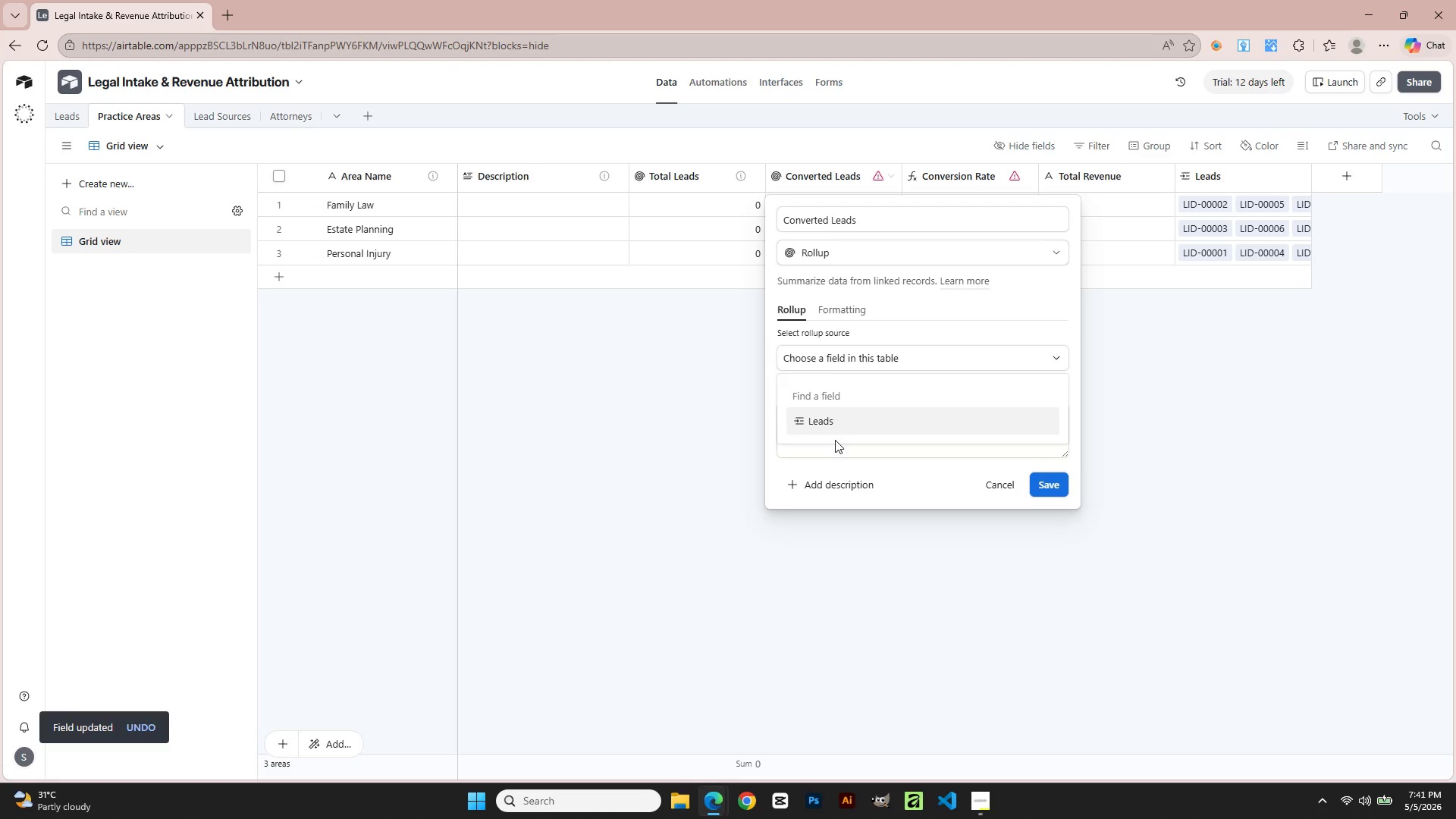 
left_click([838, 422])
 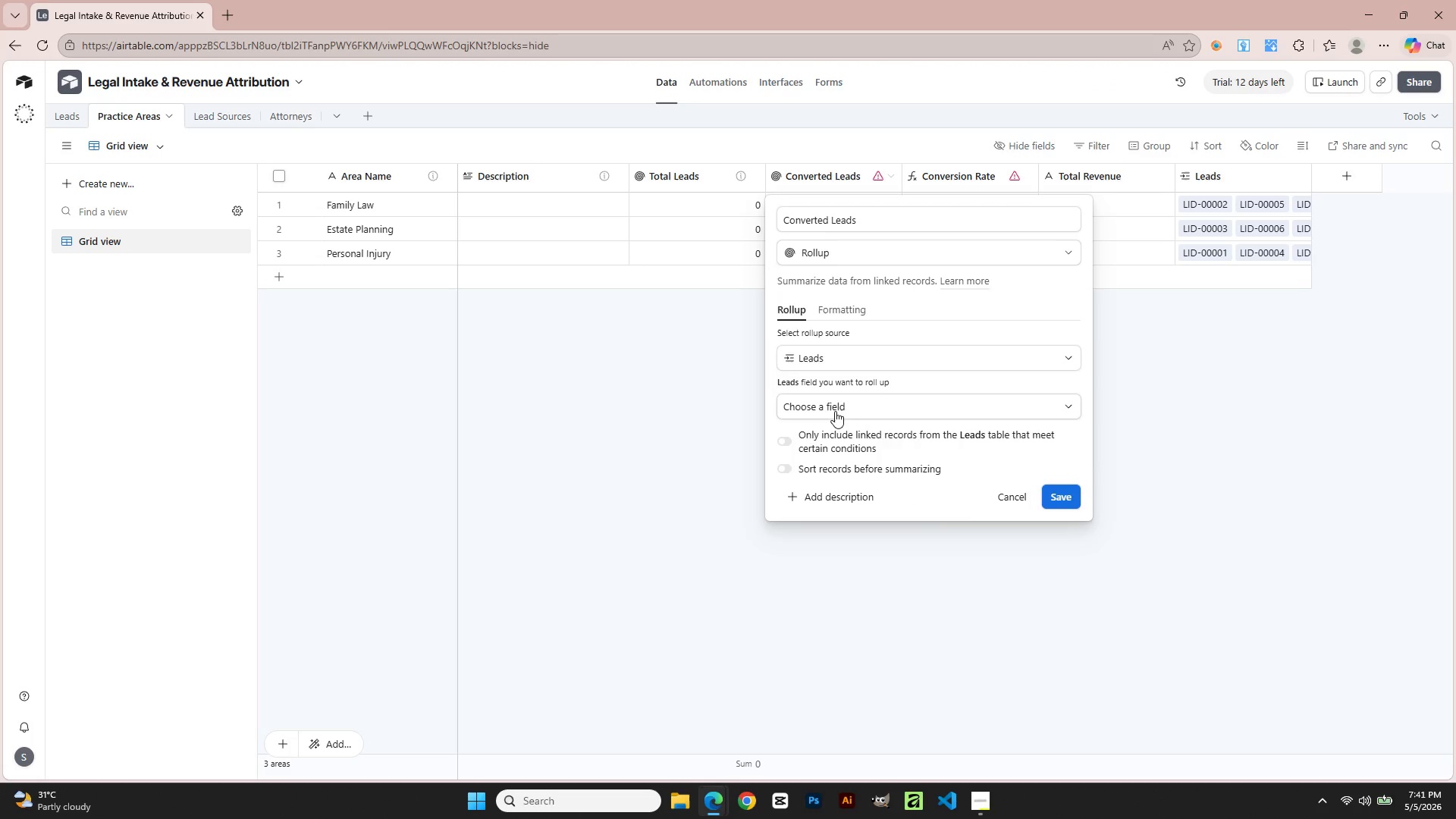 
left_click([834, 409])
 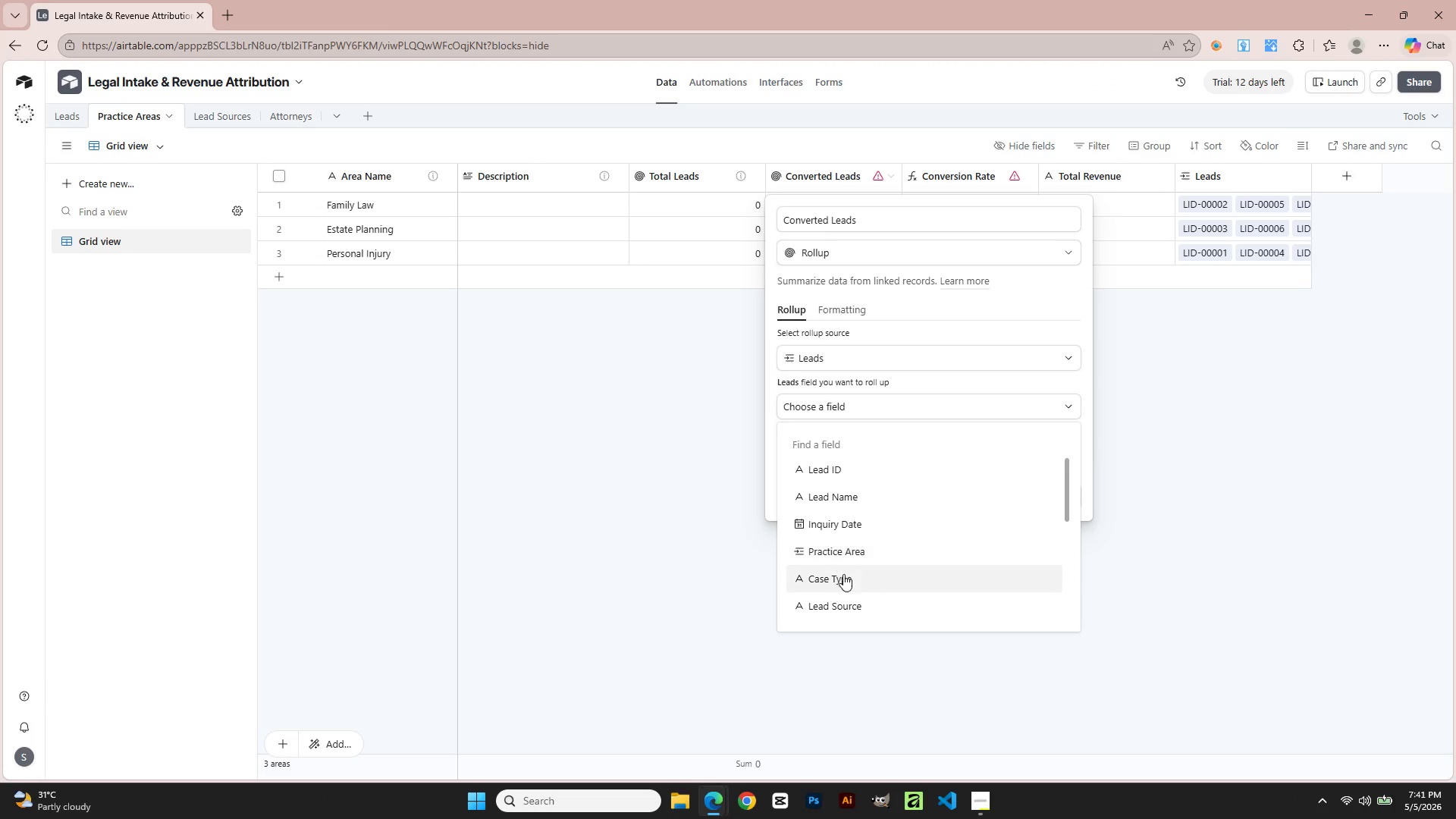 
left_click([846, 553])
 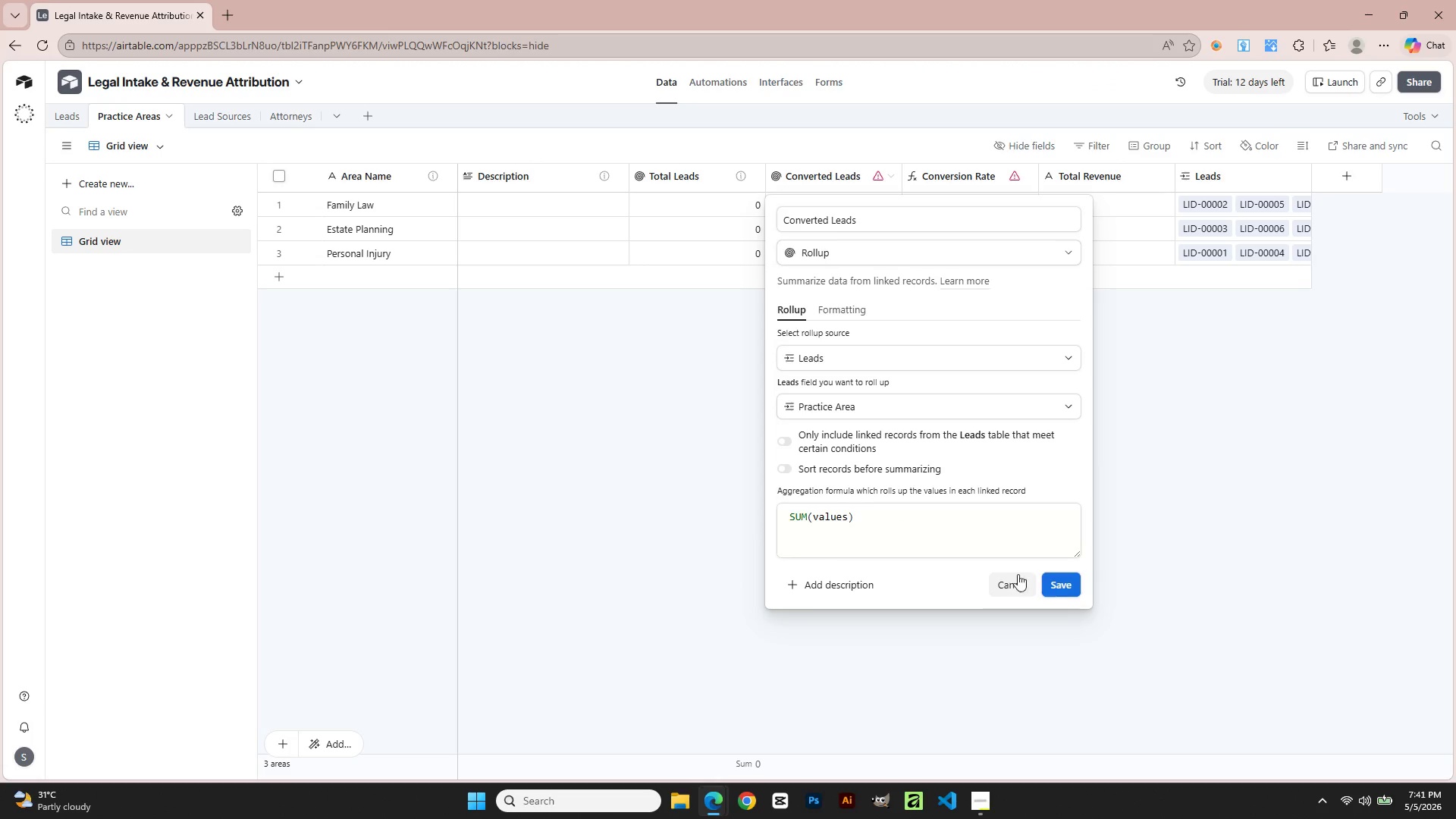 
left_click([1068, 581])
 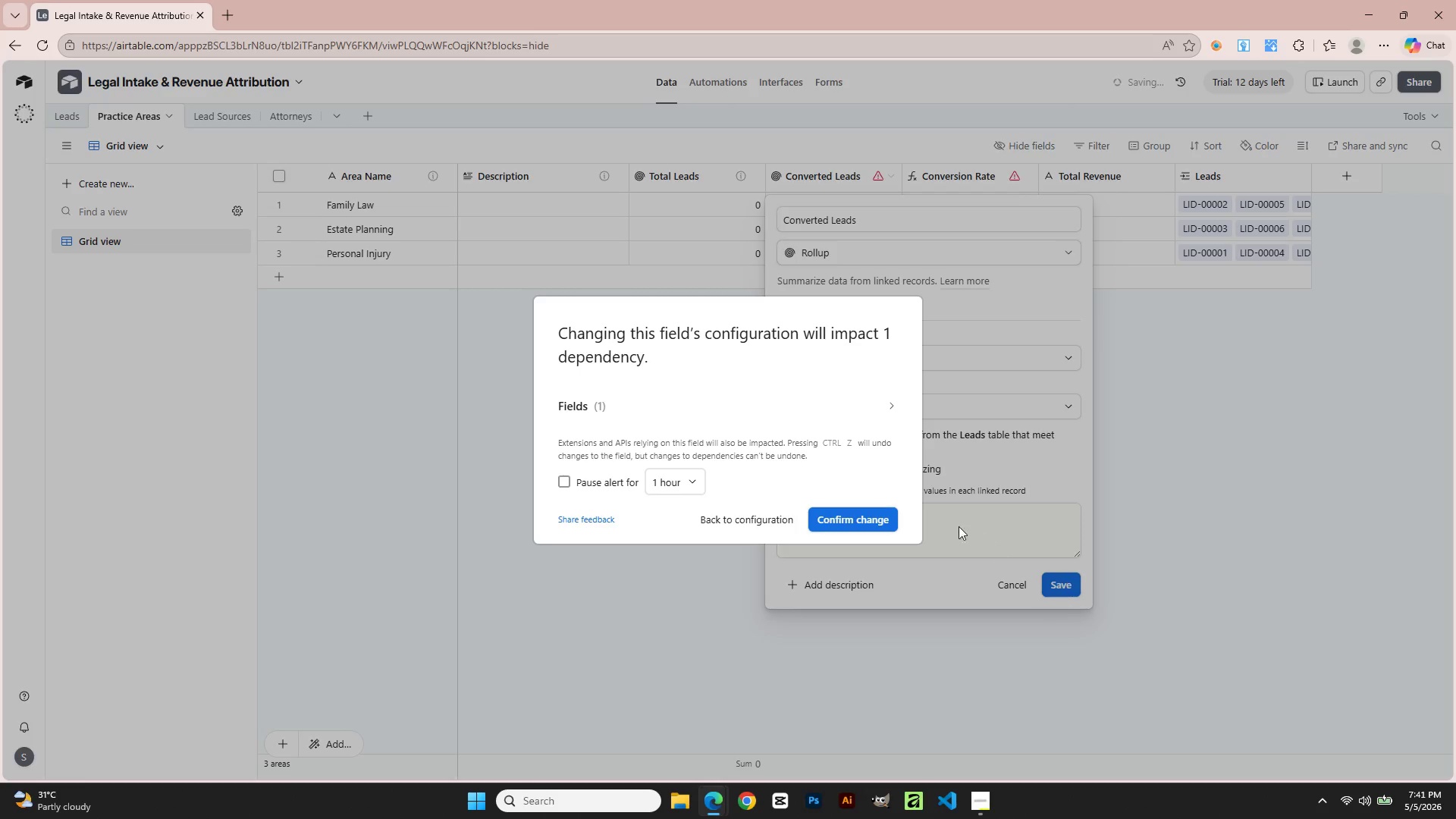 
left_click([864, 513])
 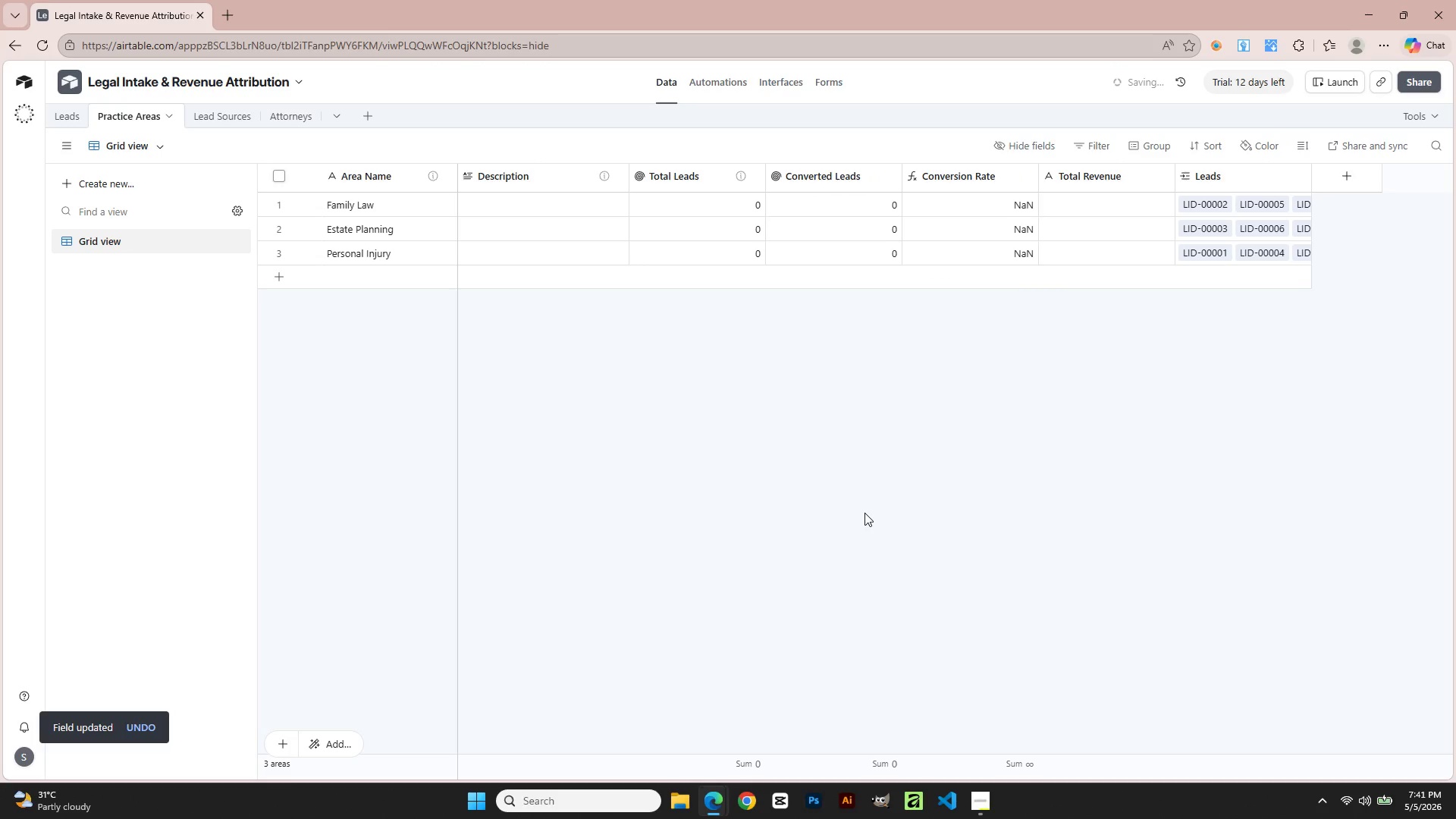 
left_click([884, 518])
 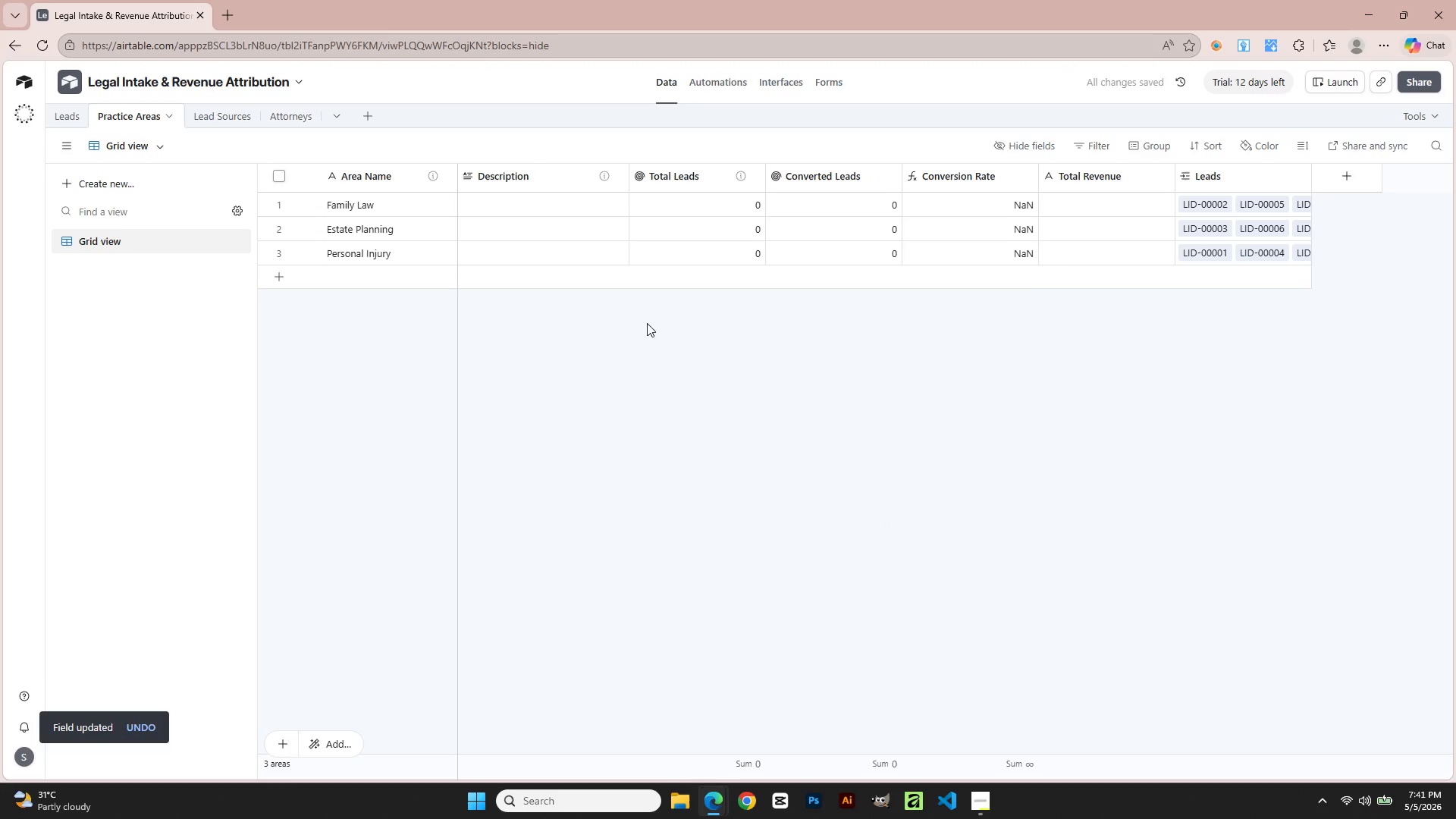 
left_click([369, 259])
 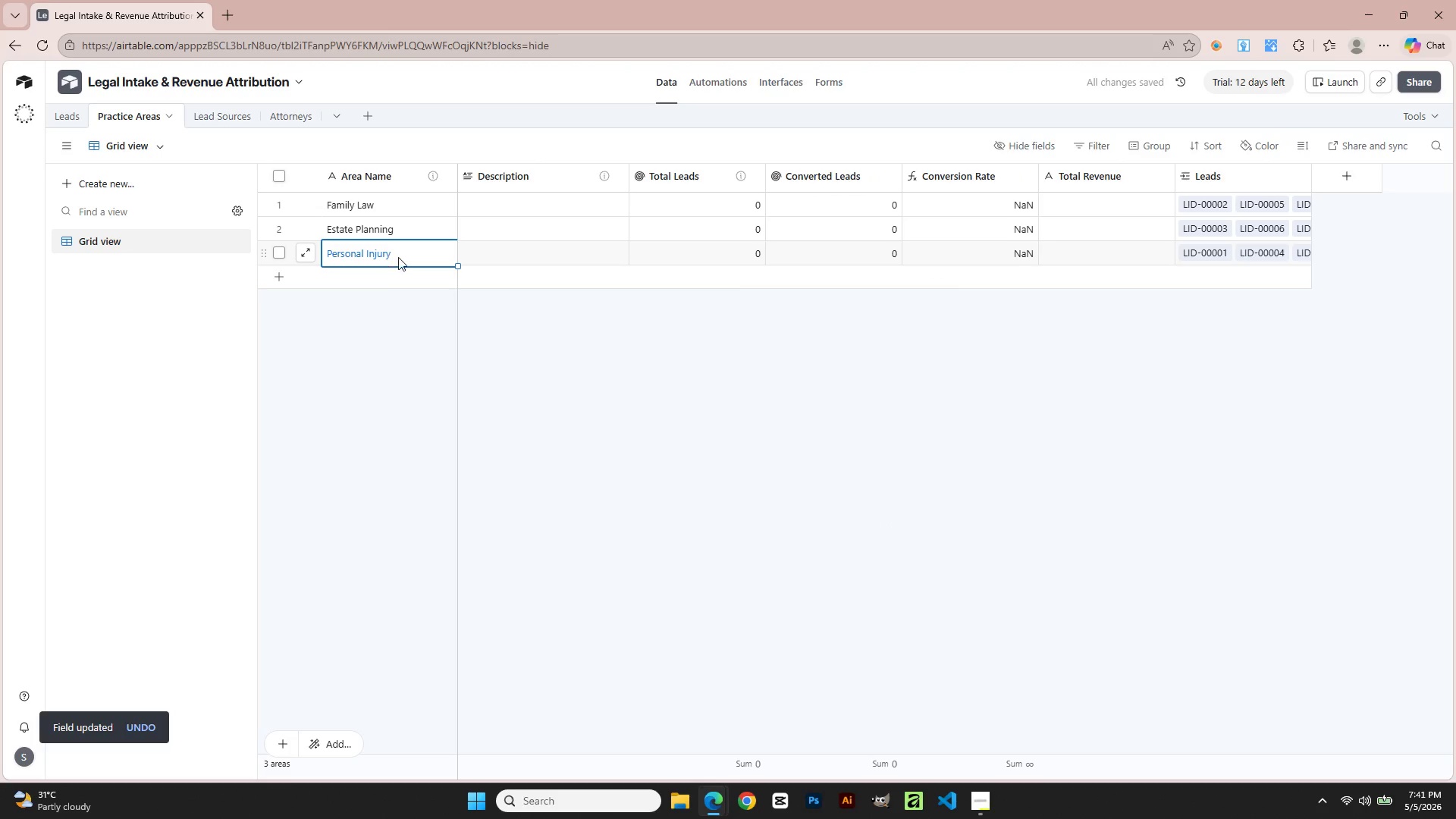 
double_click([399, 256])
 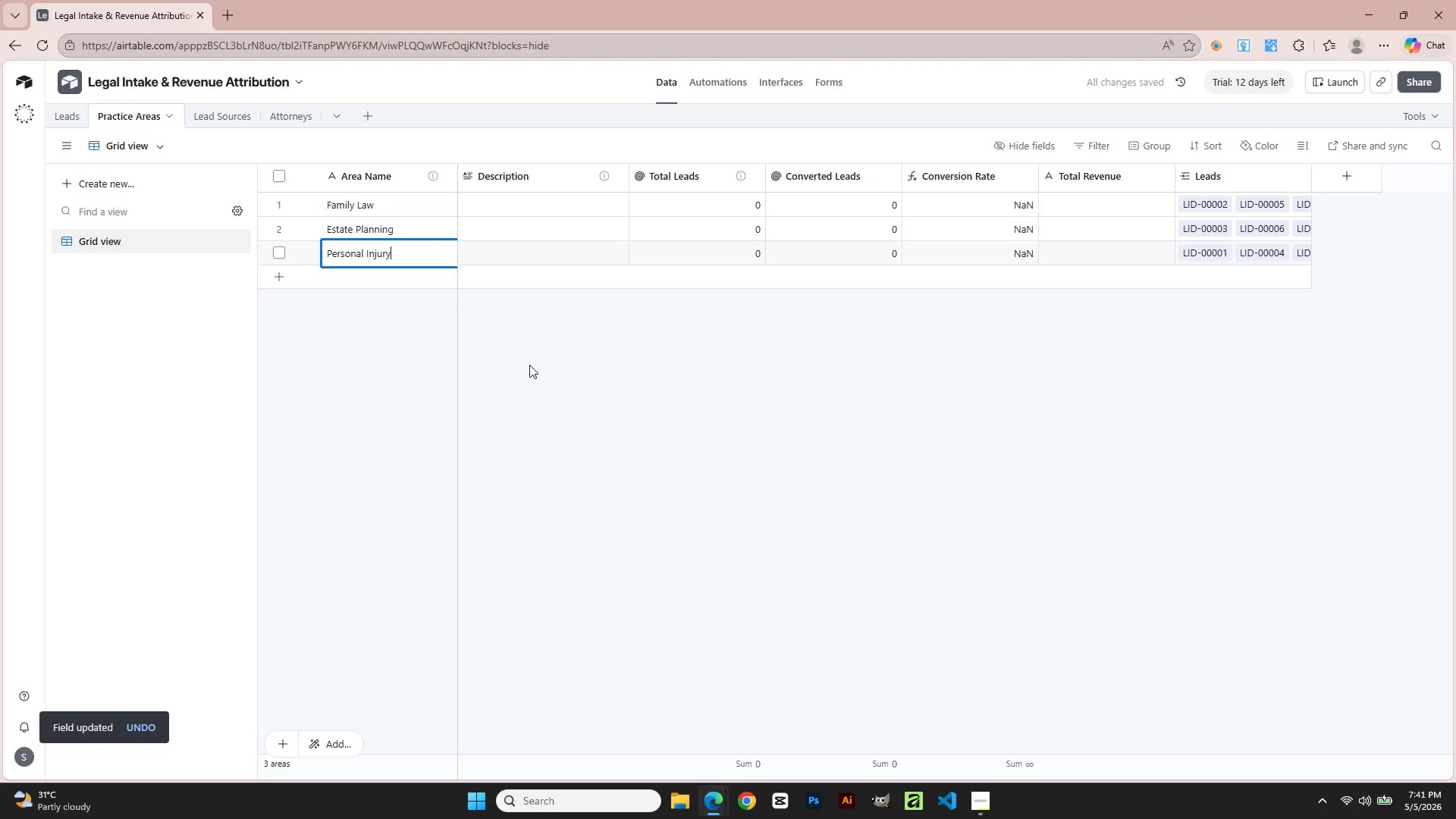 
left_click([557, 388])
 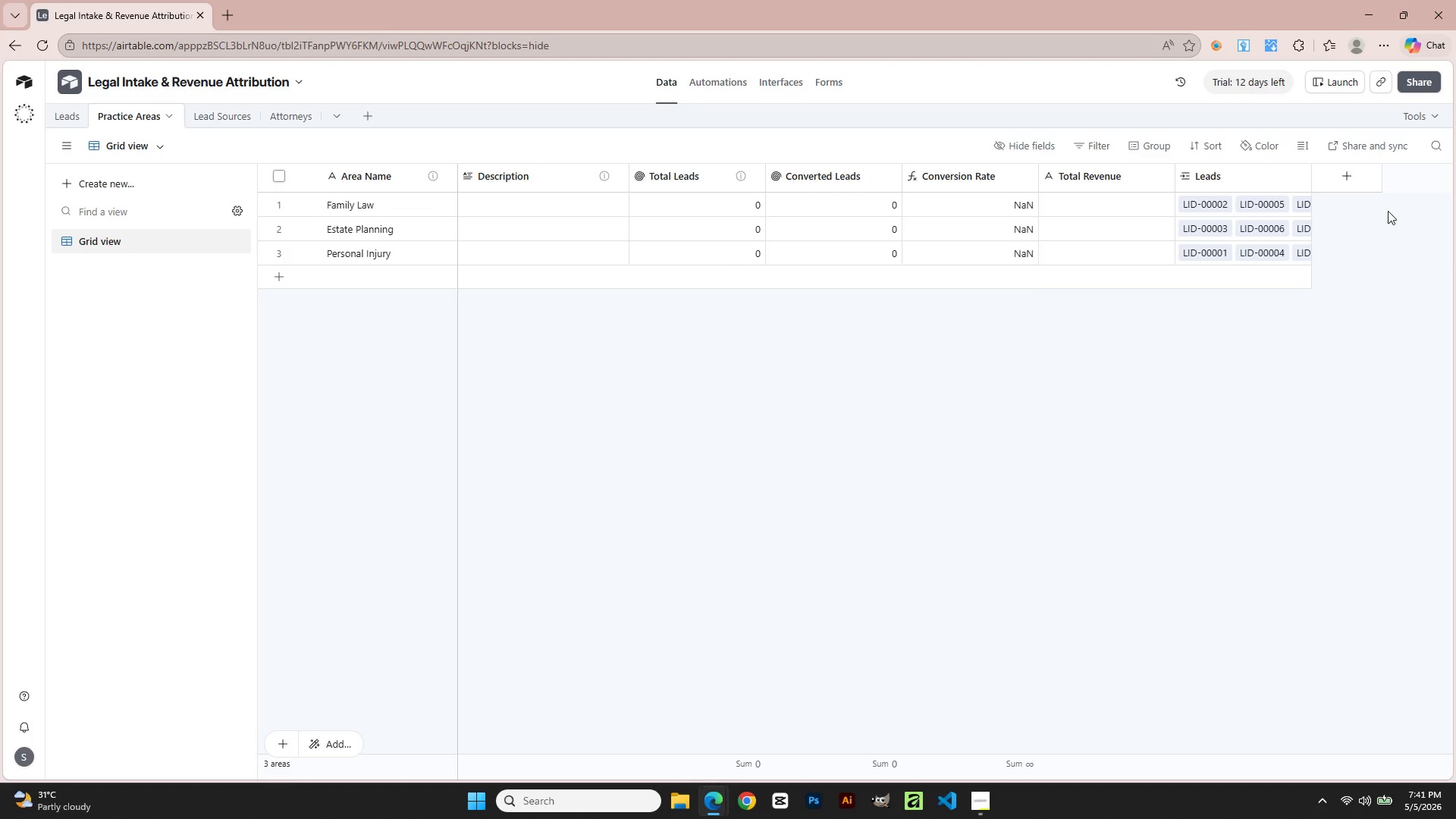 
left_click_drag(start_coordinate=[1314, 179], to_coordinate=[1331, 176])
 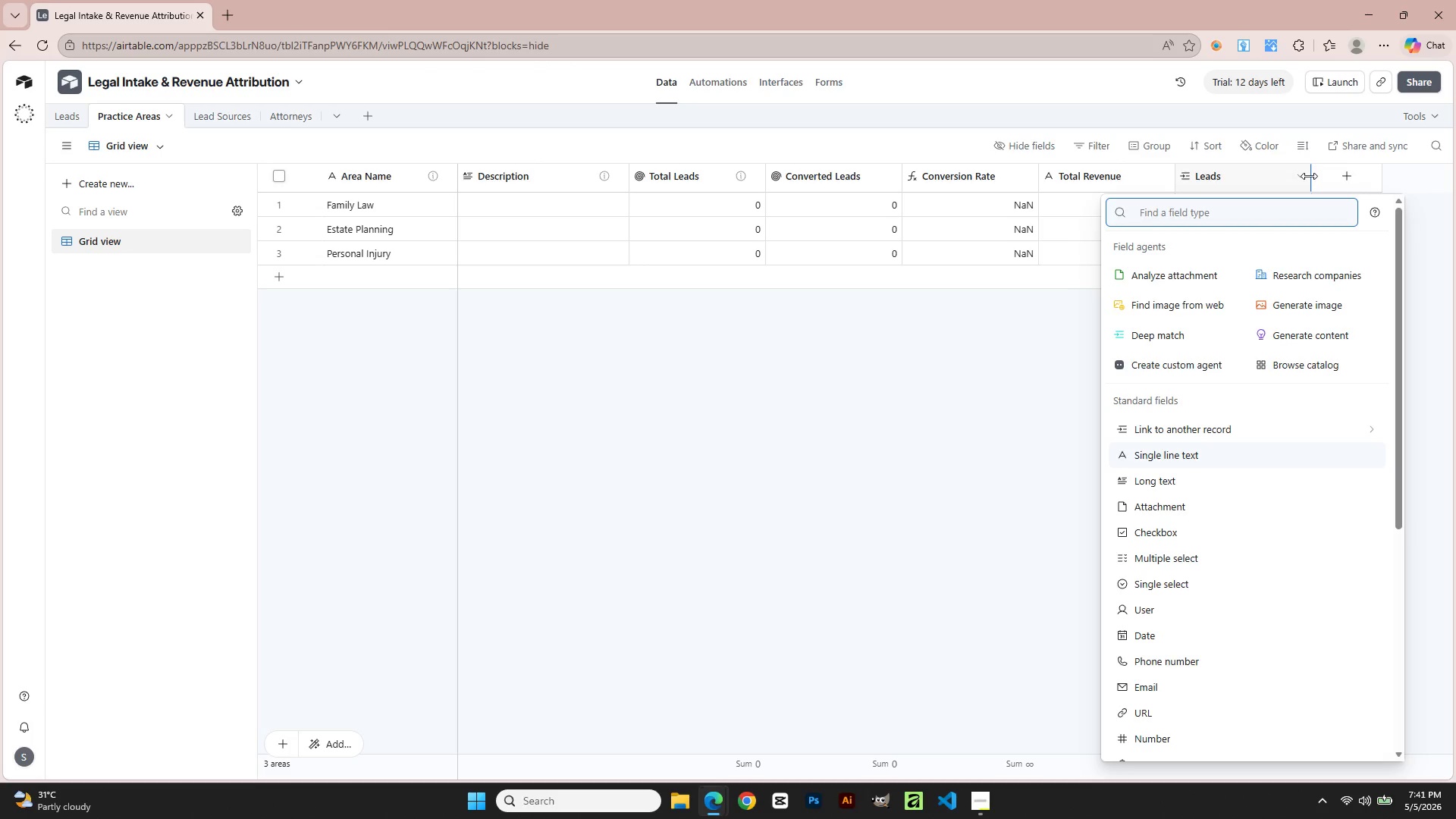 
left_click_drag(start_coordinate=[1309, 176], to_coordinate=[1451, 149])
 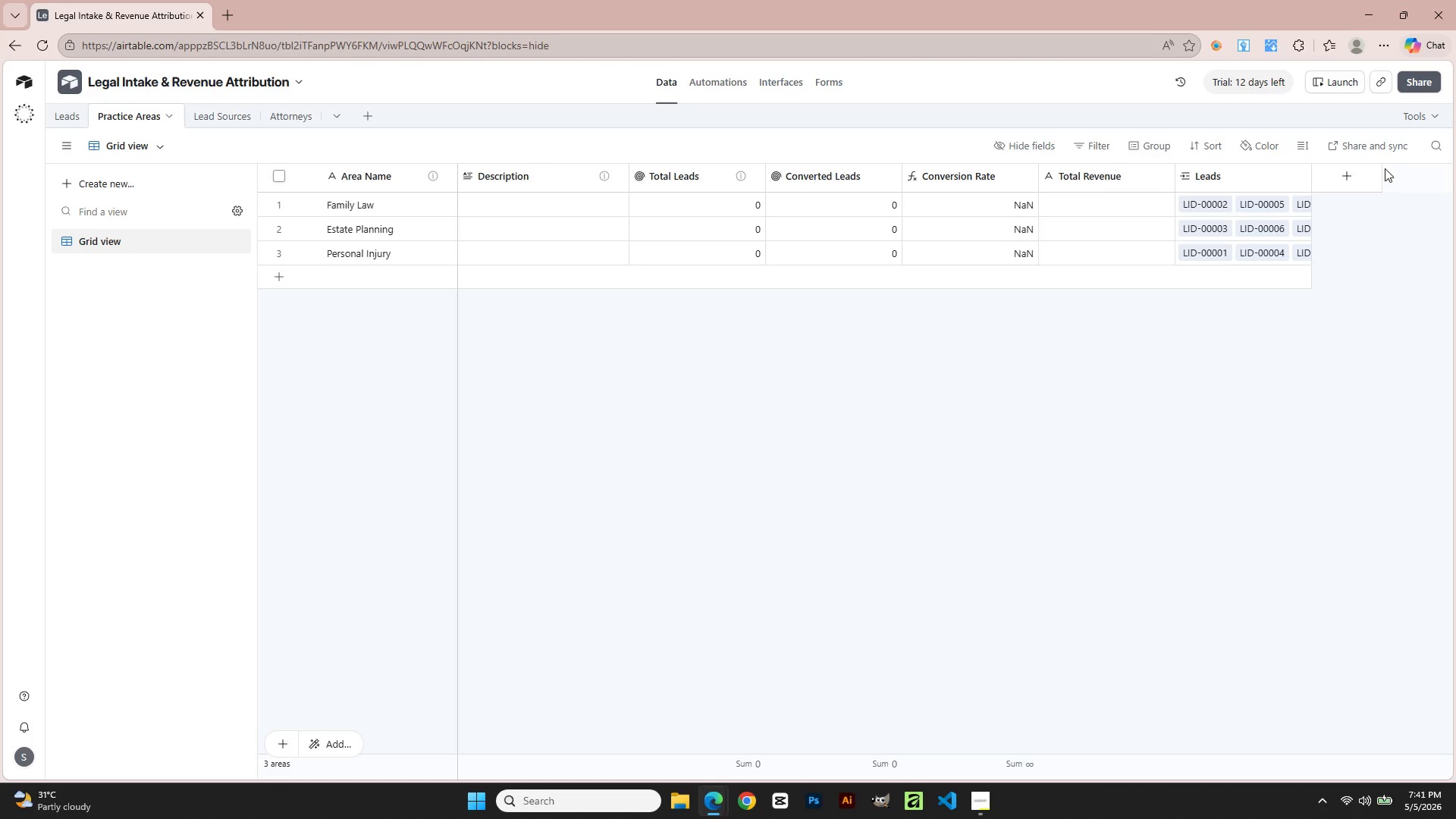 
left_click_drag(start_coordinate=[1309, 174], to_coordinate=[1434, 172])
 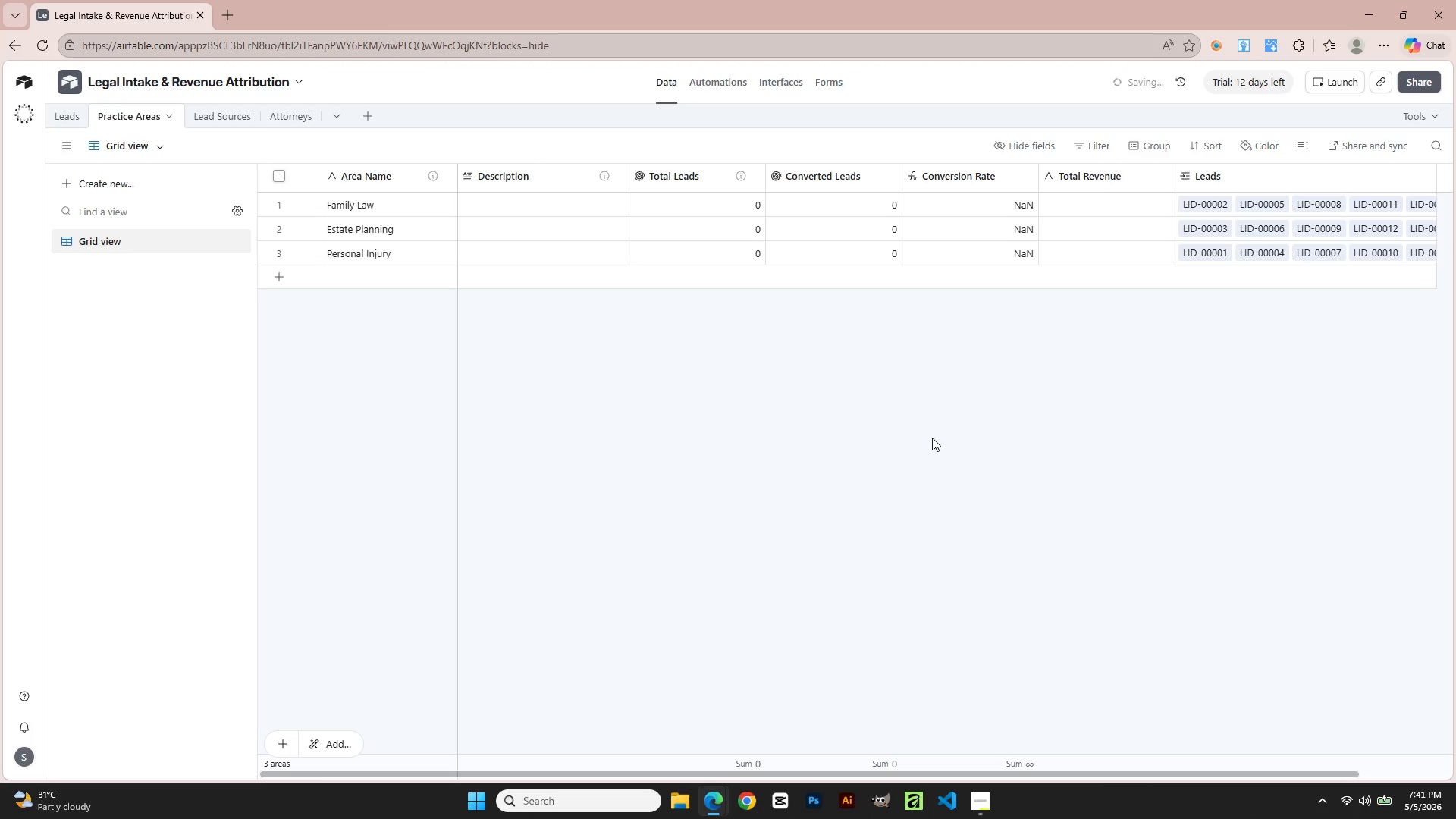 
left_click([932, 438])
 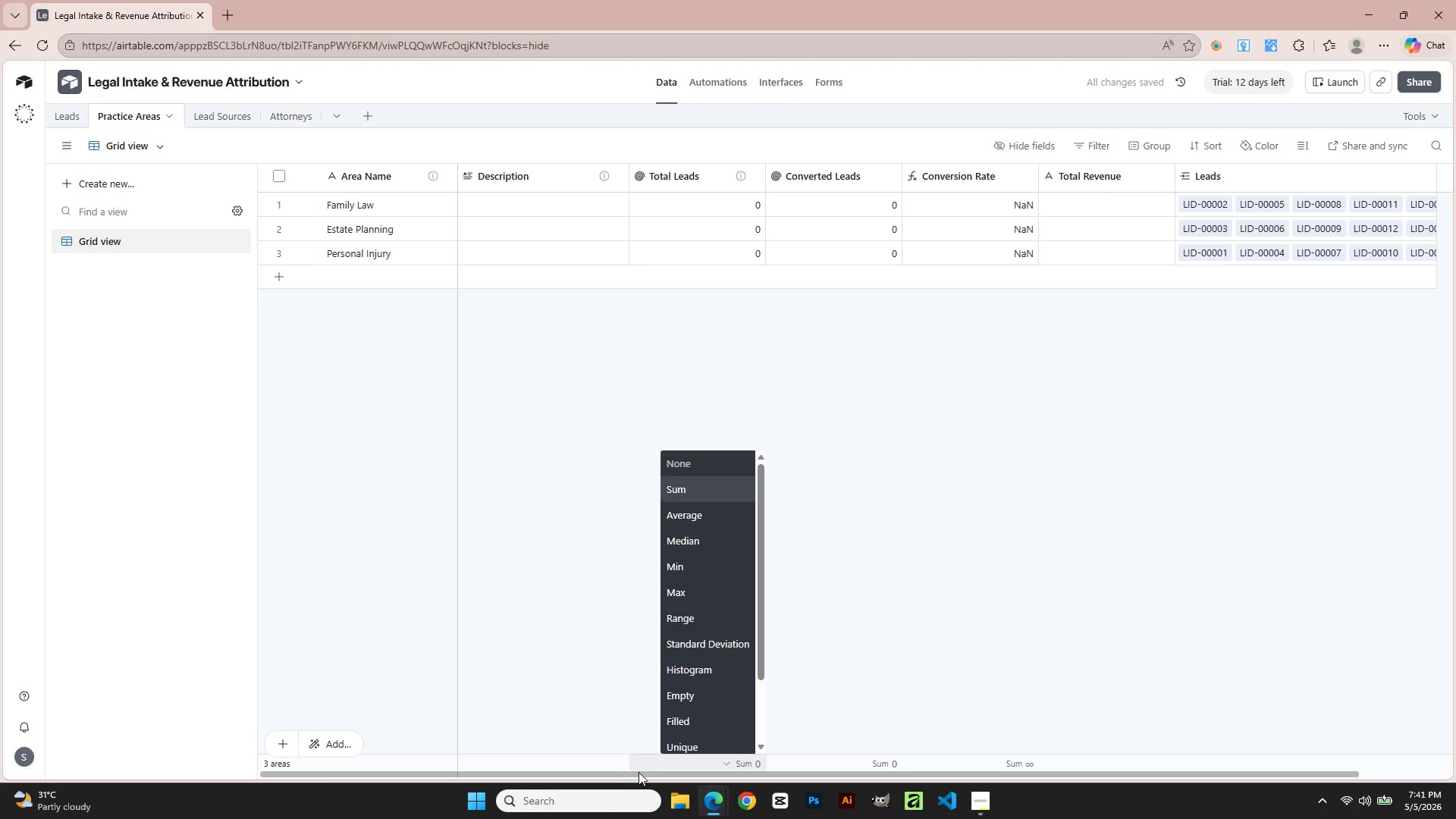 
left_click_drag(start_coordinate=[638, 775], to_coordinate=[905, 774])
 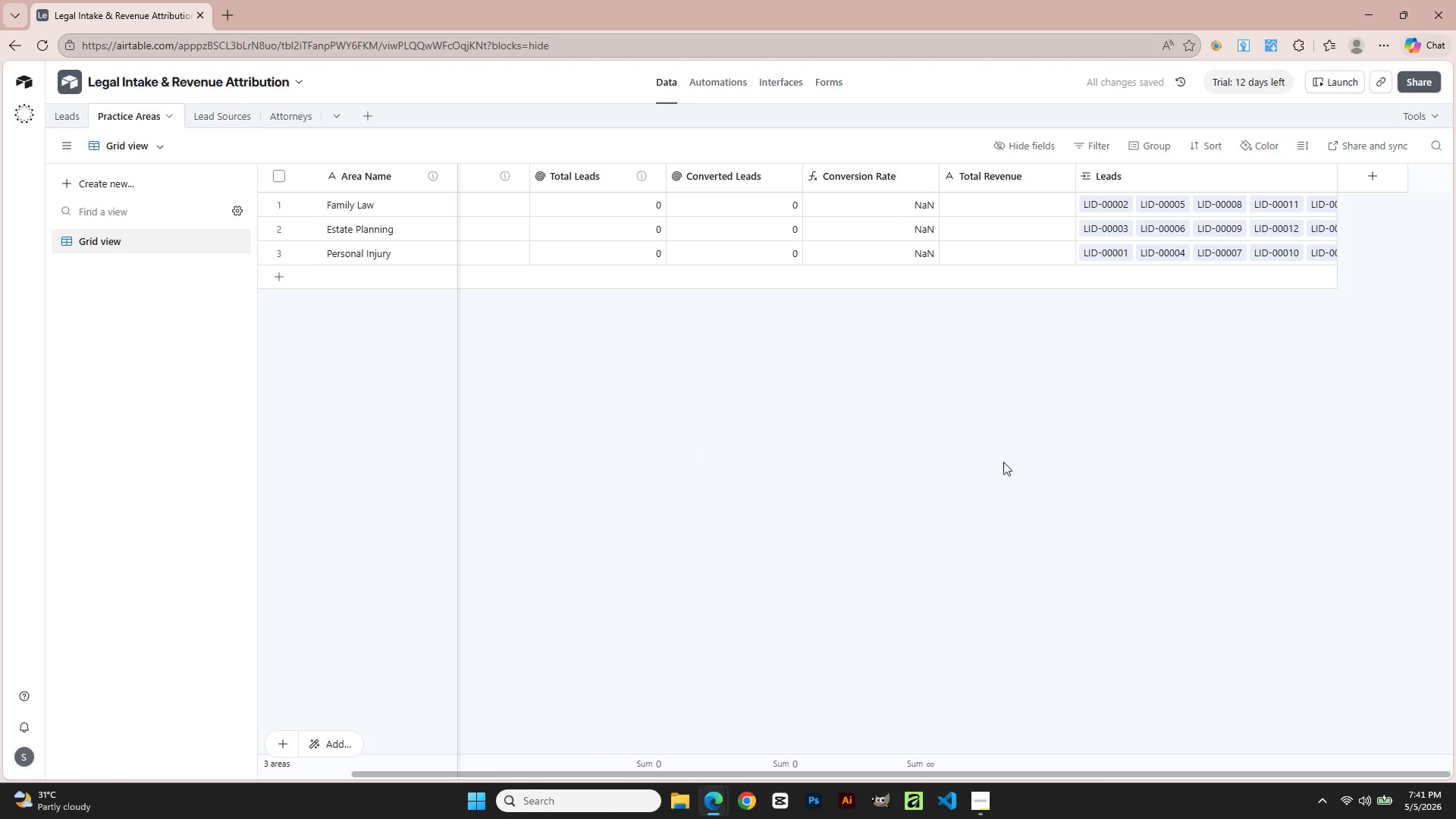 
key(Alt+AltLeft)
 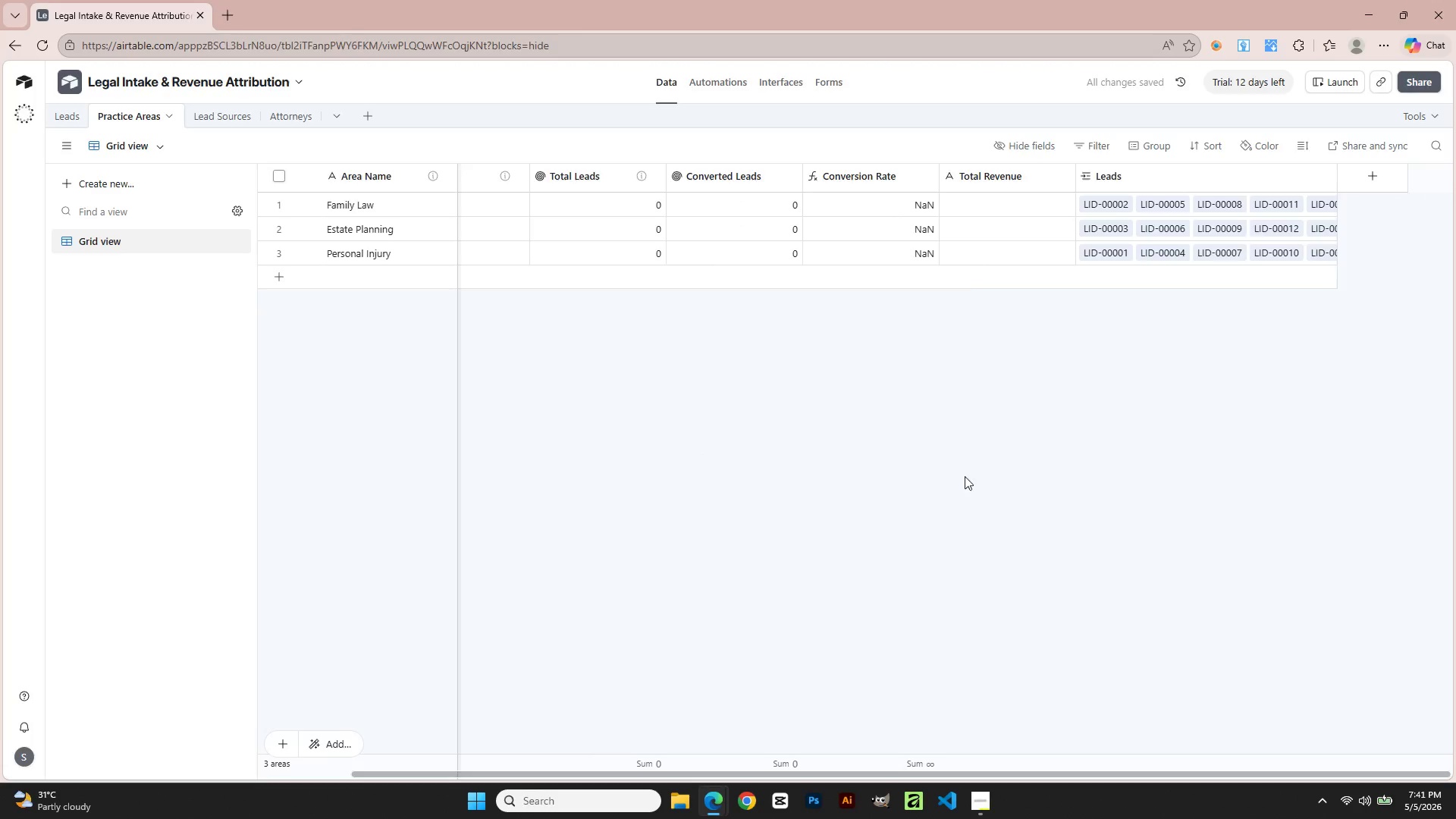 
key(Alt+Tab)
 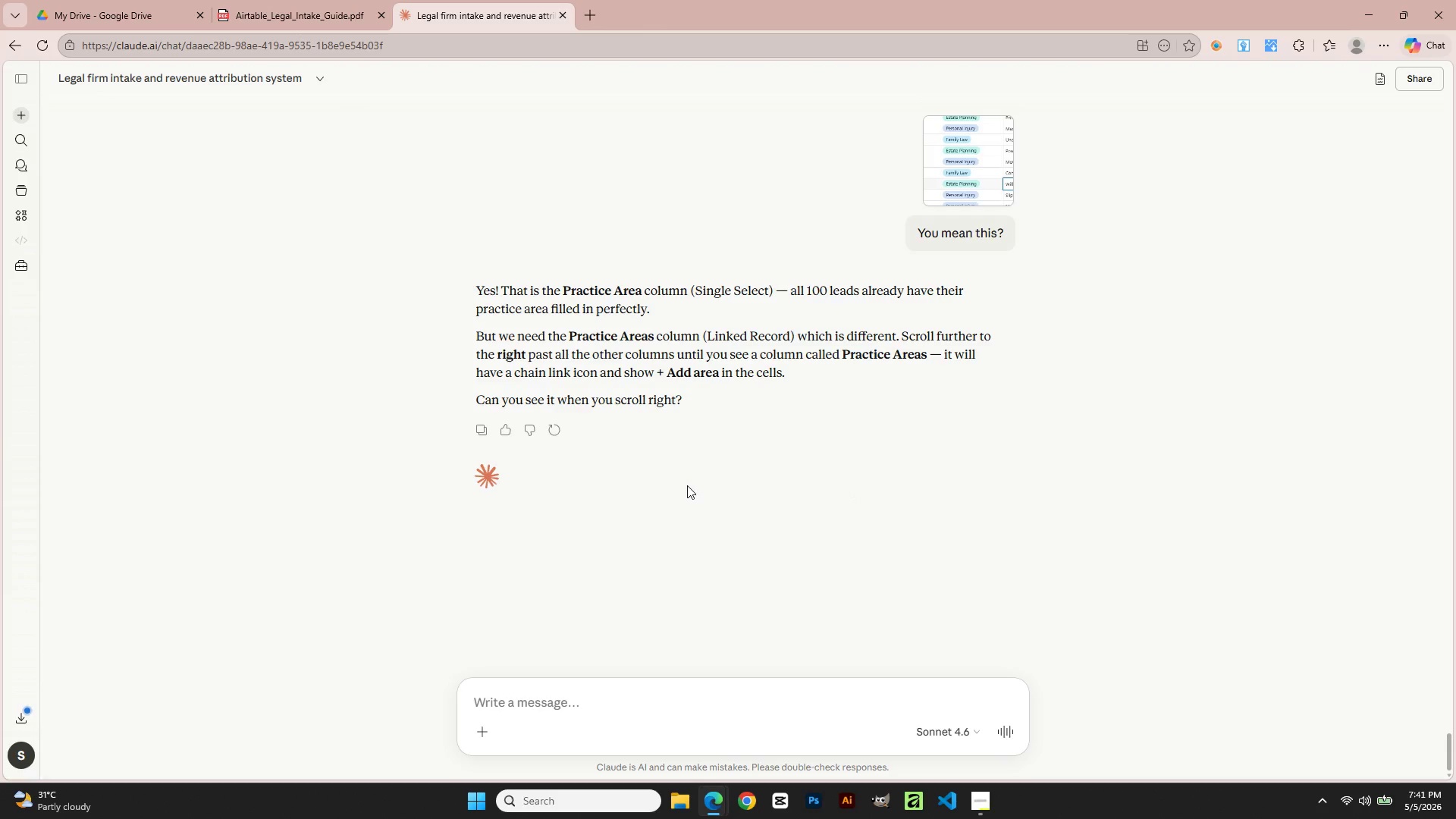 
key(Control+ControlLeft)
 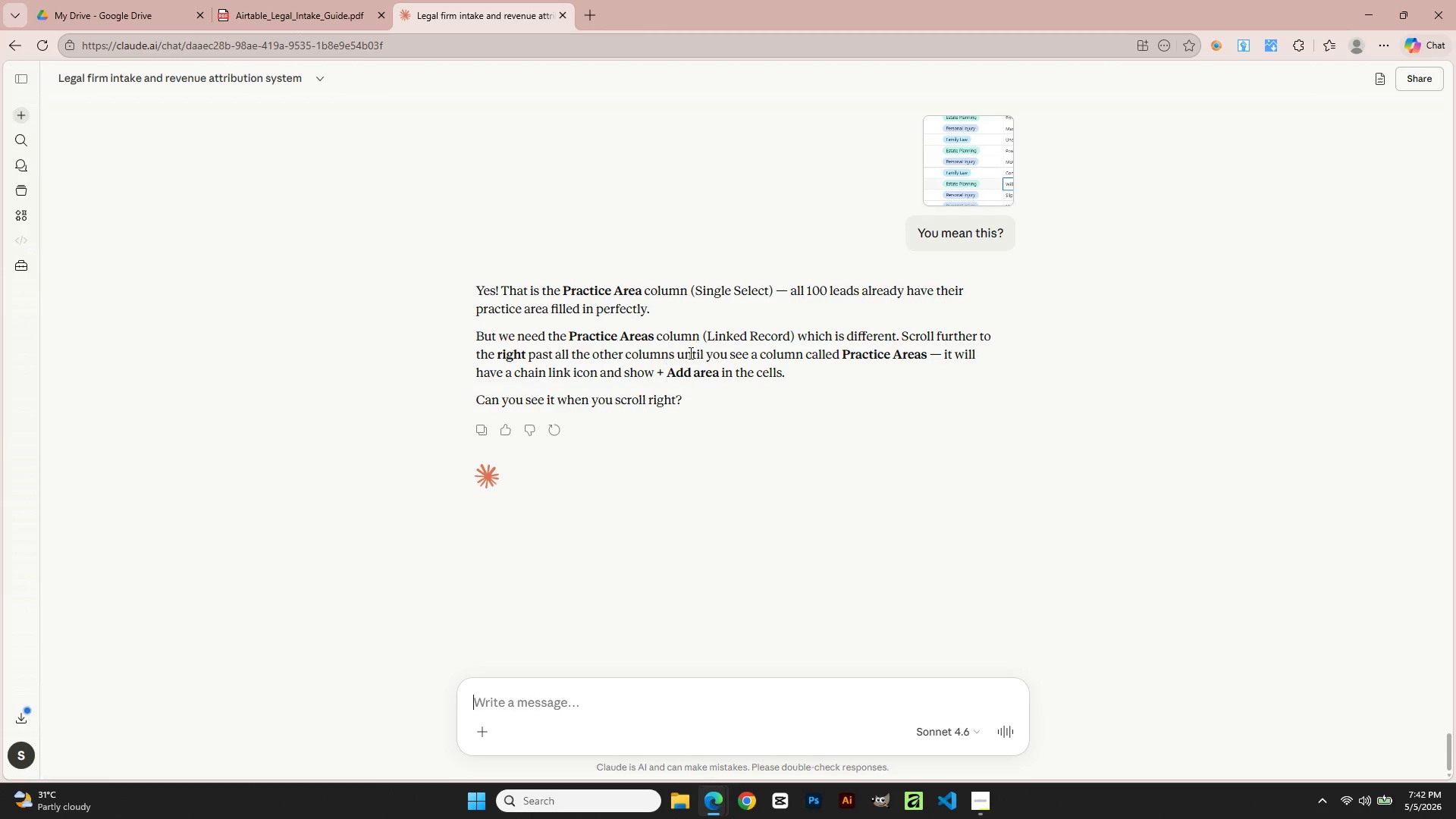 
wait(23.94)
 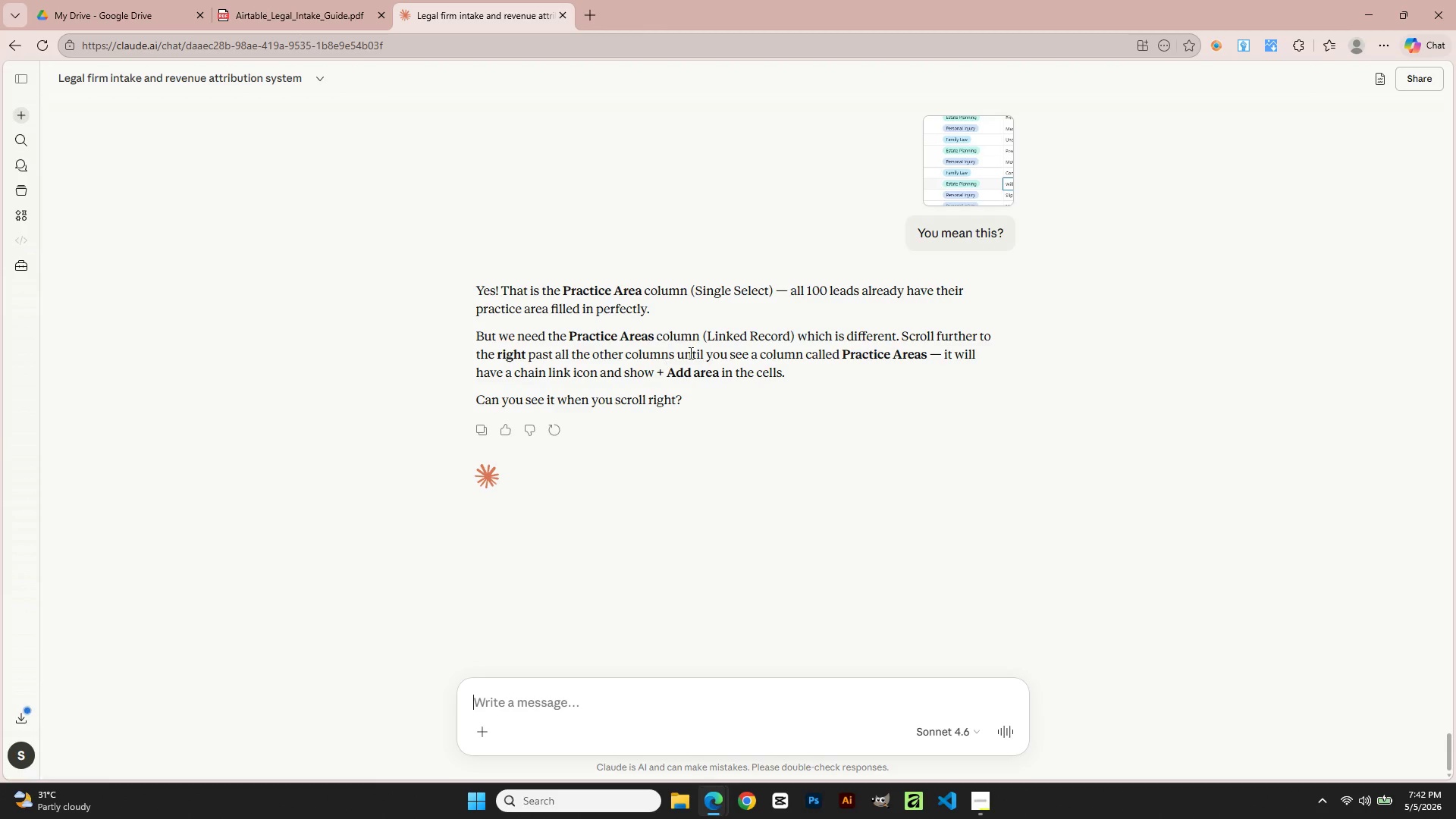 
key(Alt+AltLeft)
 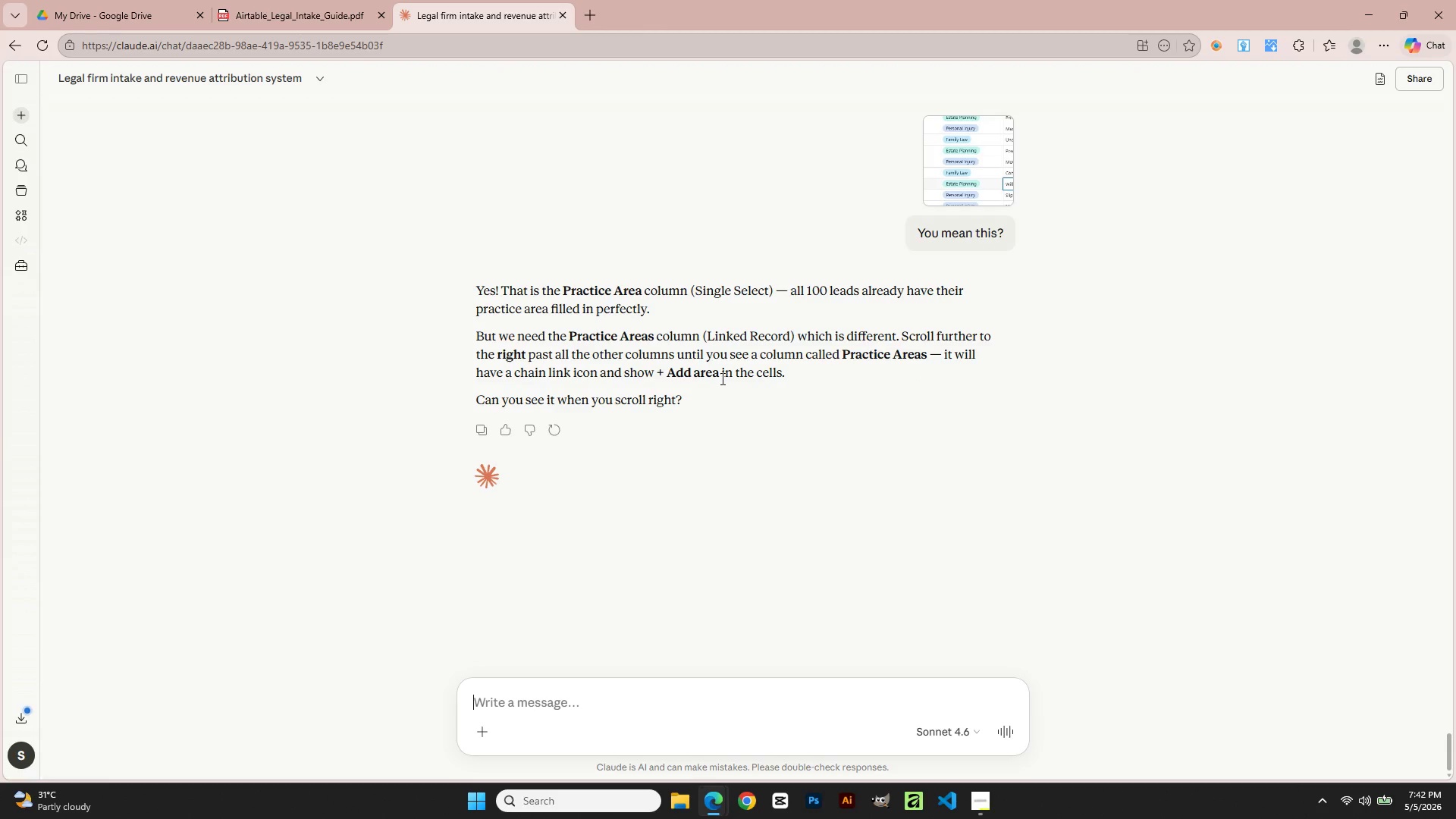 
key(Alt+Tab)
 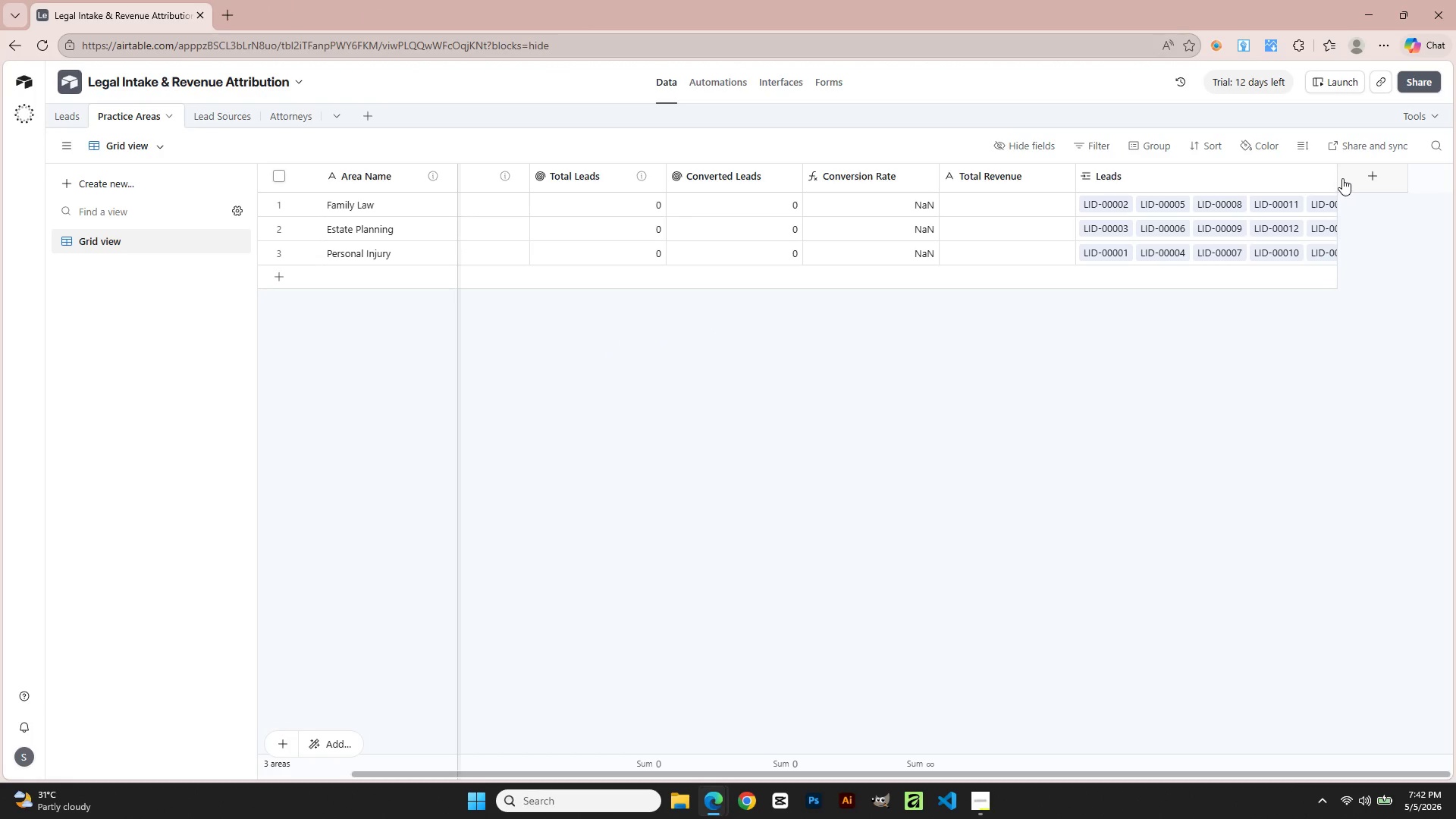 
left_click_drag(start_coordinate=[1334, 174], to_coordinate=[1376, 174])
 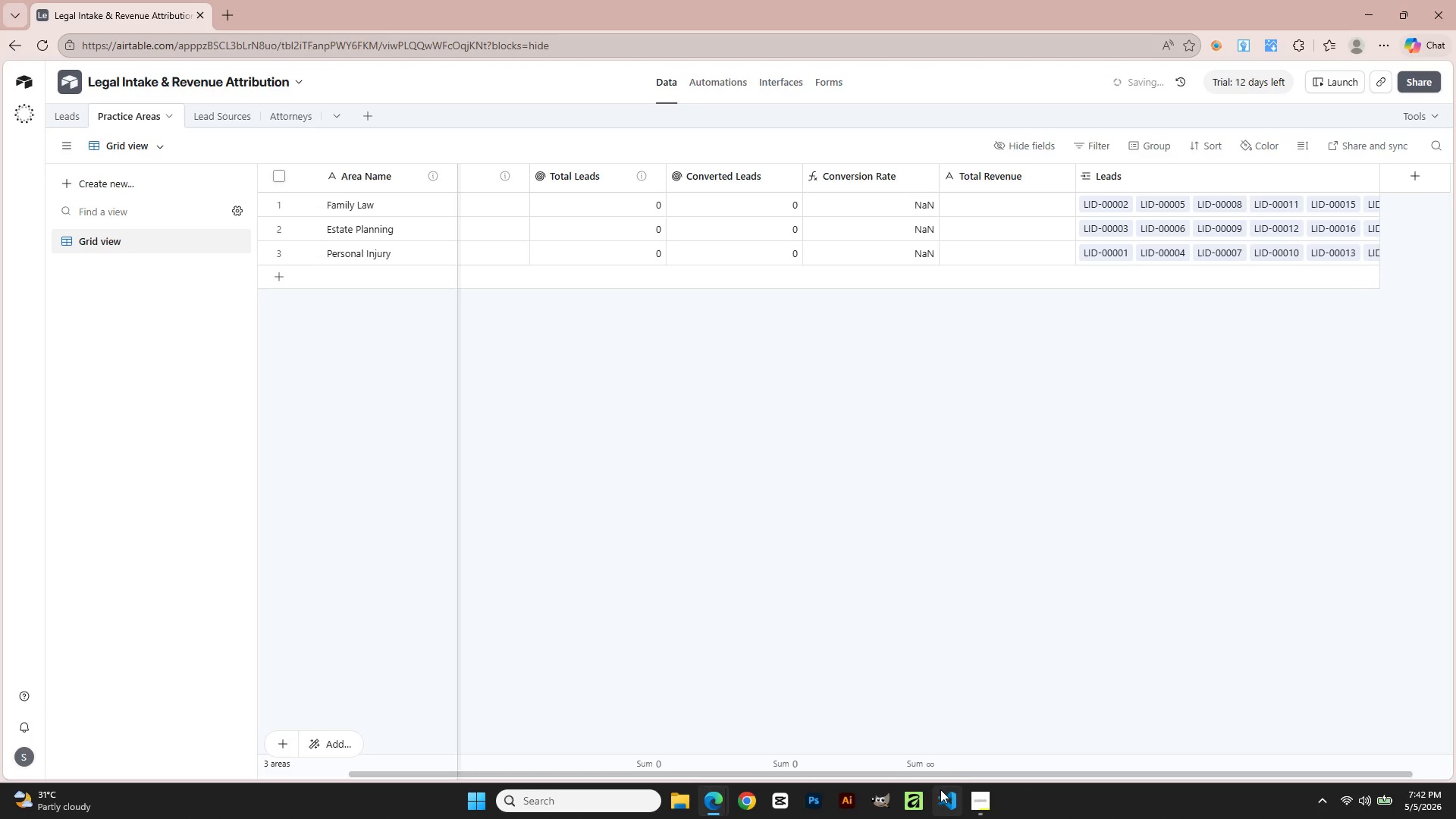 
left_click_drag(start_coordinate=[953, 776], to_coordinate=[1072, 774])
 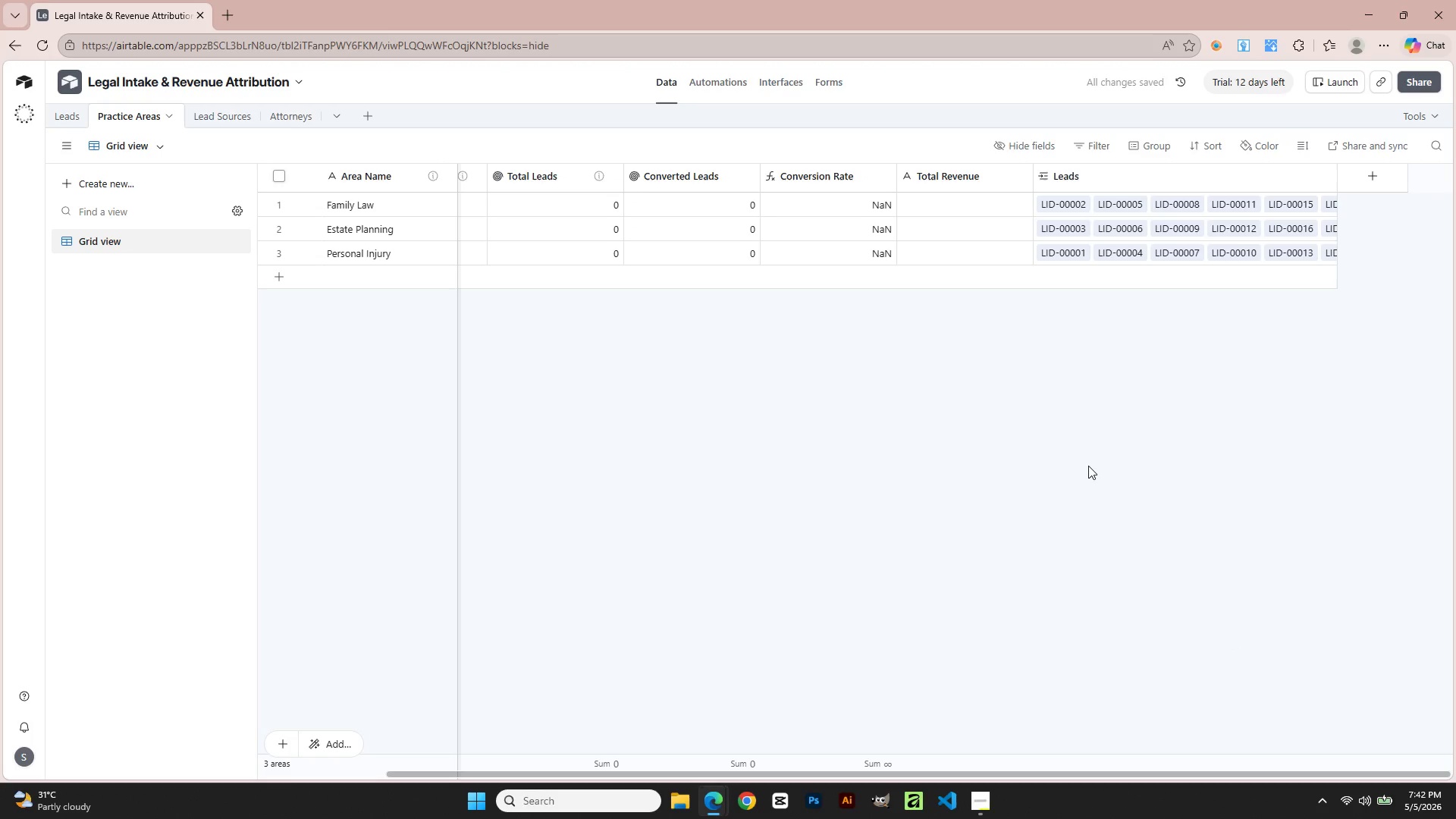 
key(Meta+Shift+R)
 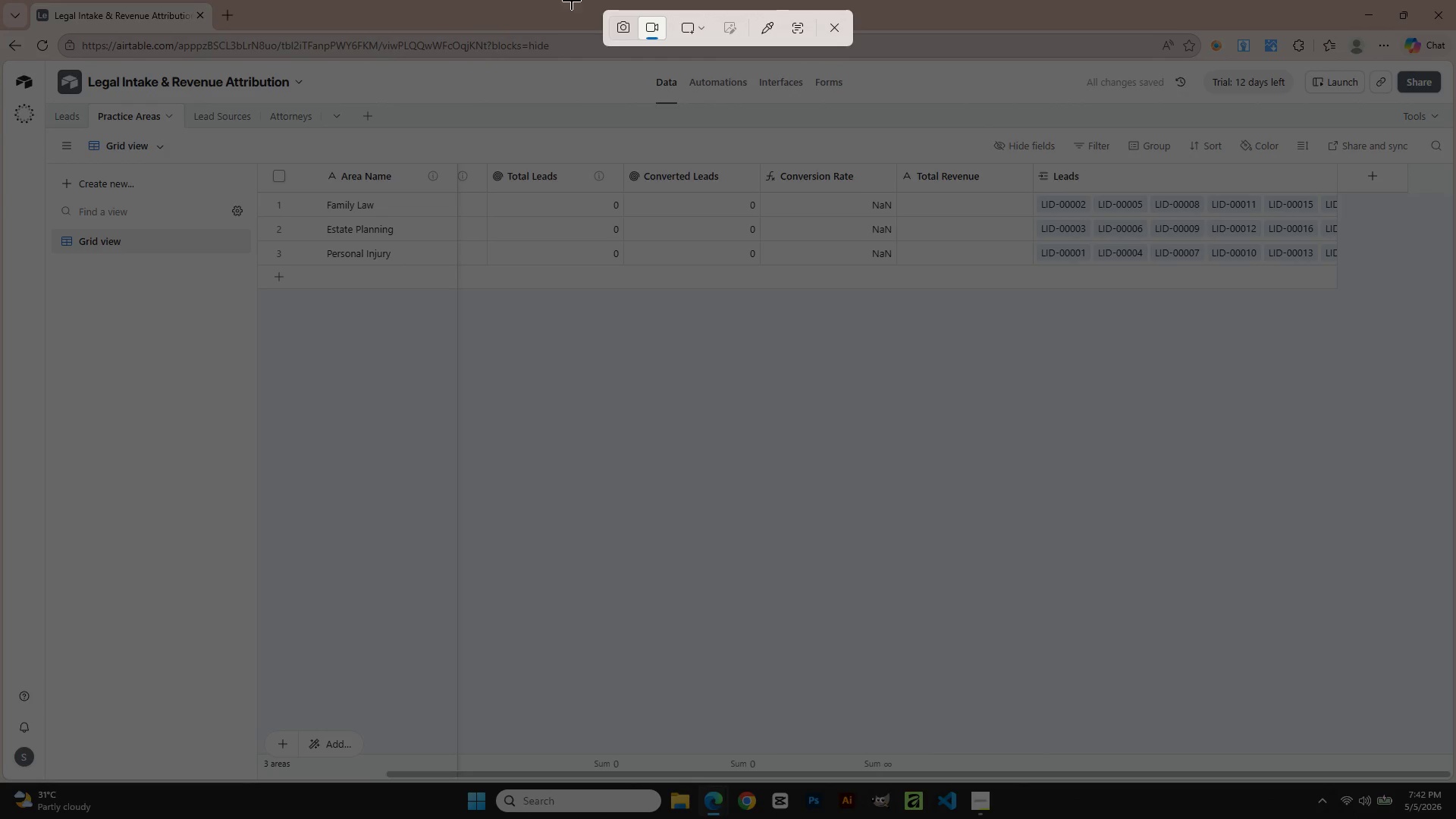 
left_click([617, 25])
 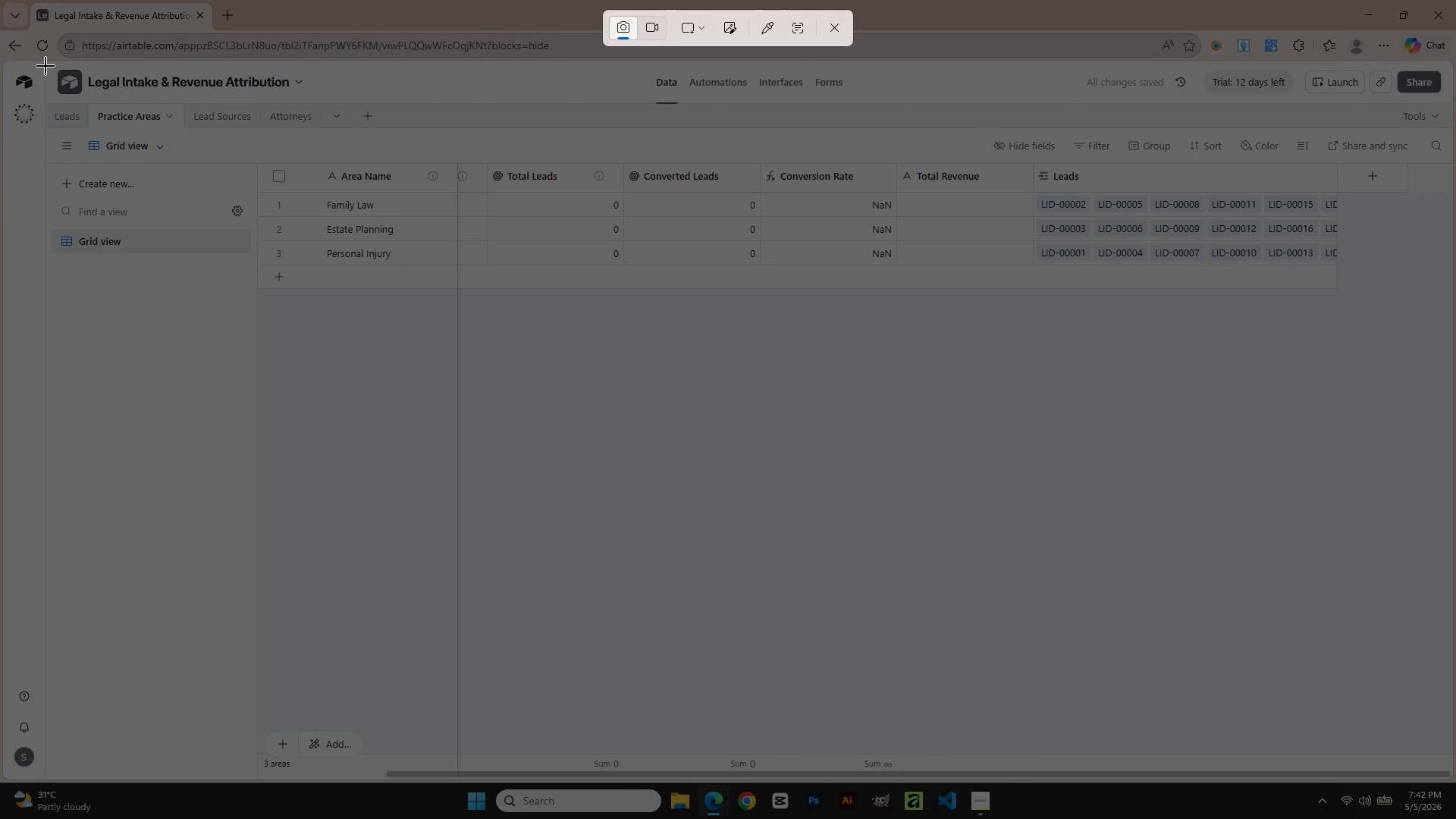 
left_click_drag(start_coordinate=[39, 66], to_coordinate=[1454, 645])
 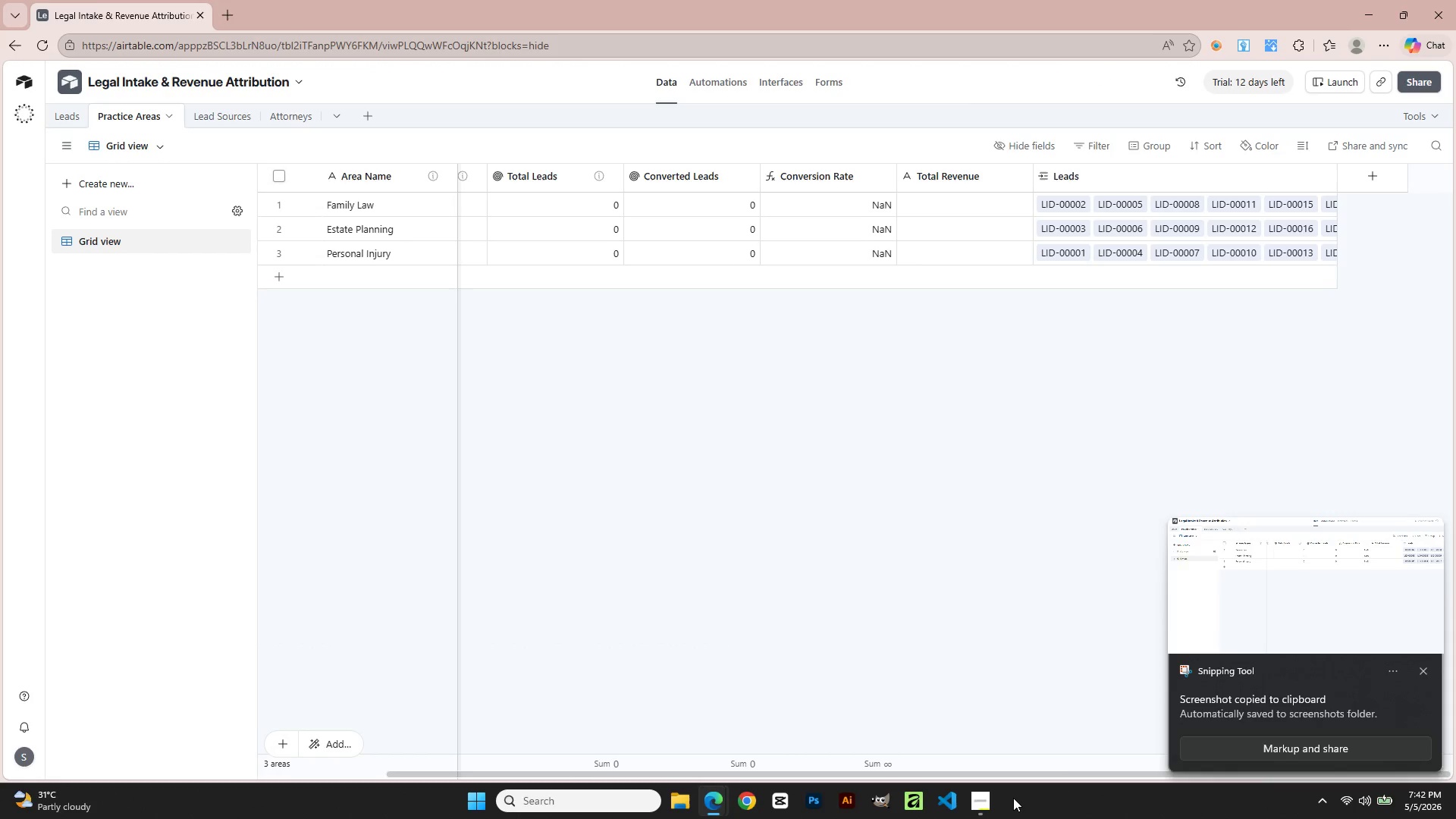 
left_click([1314, 592])
 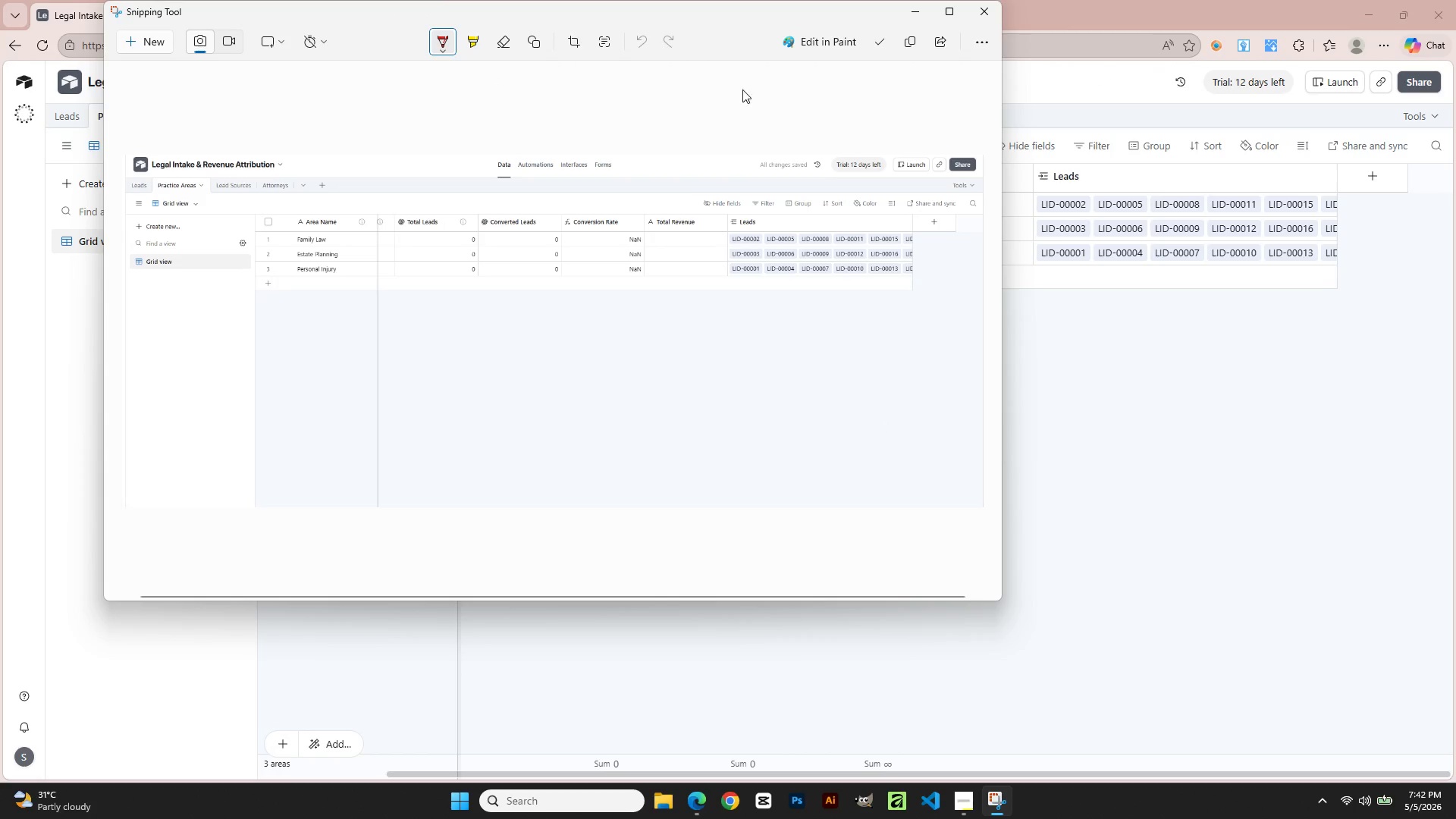 
left_click([908, 38])
 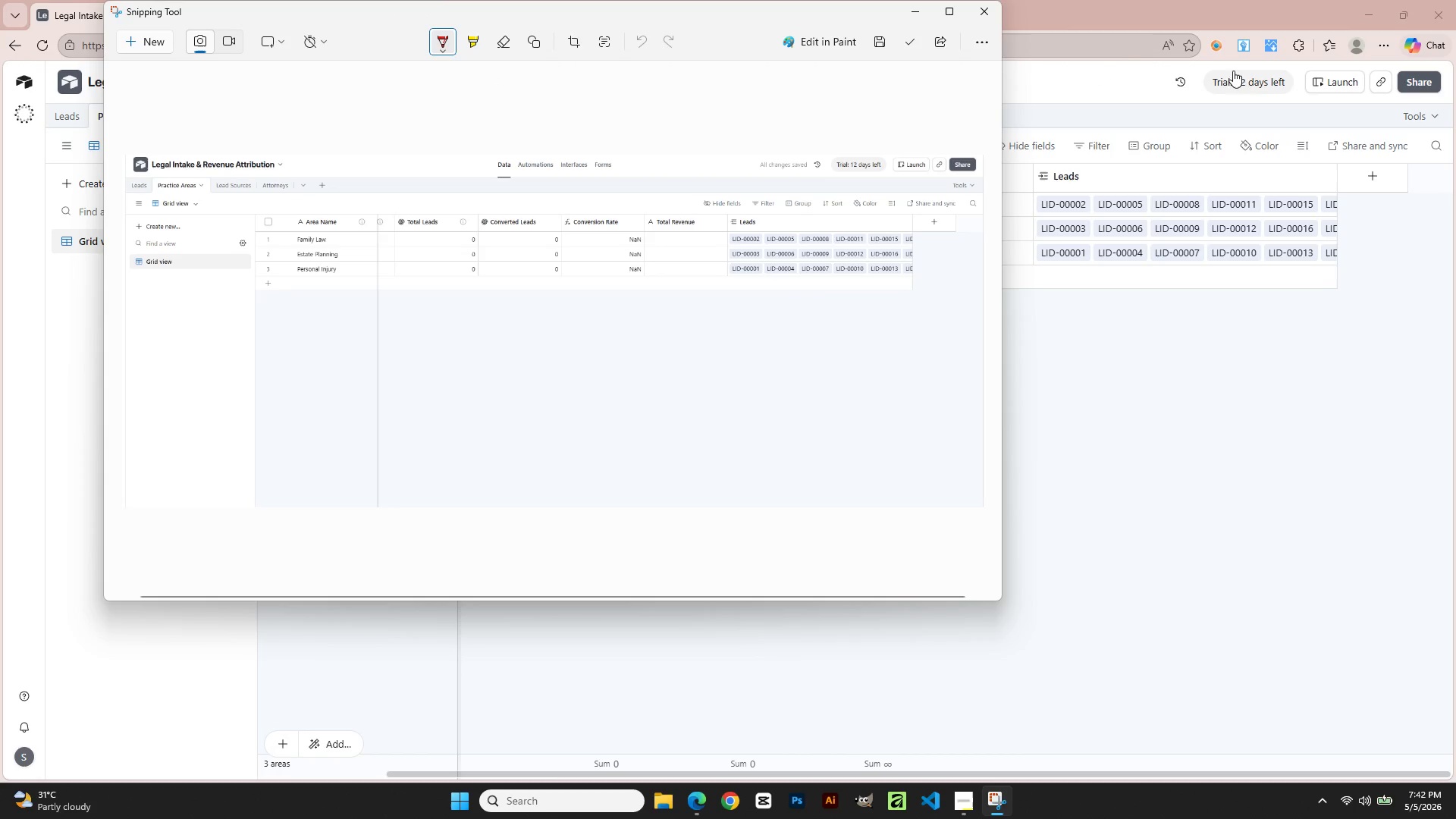 
left_click([1100, 1])
 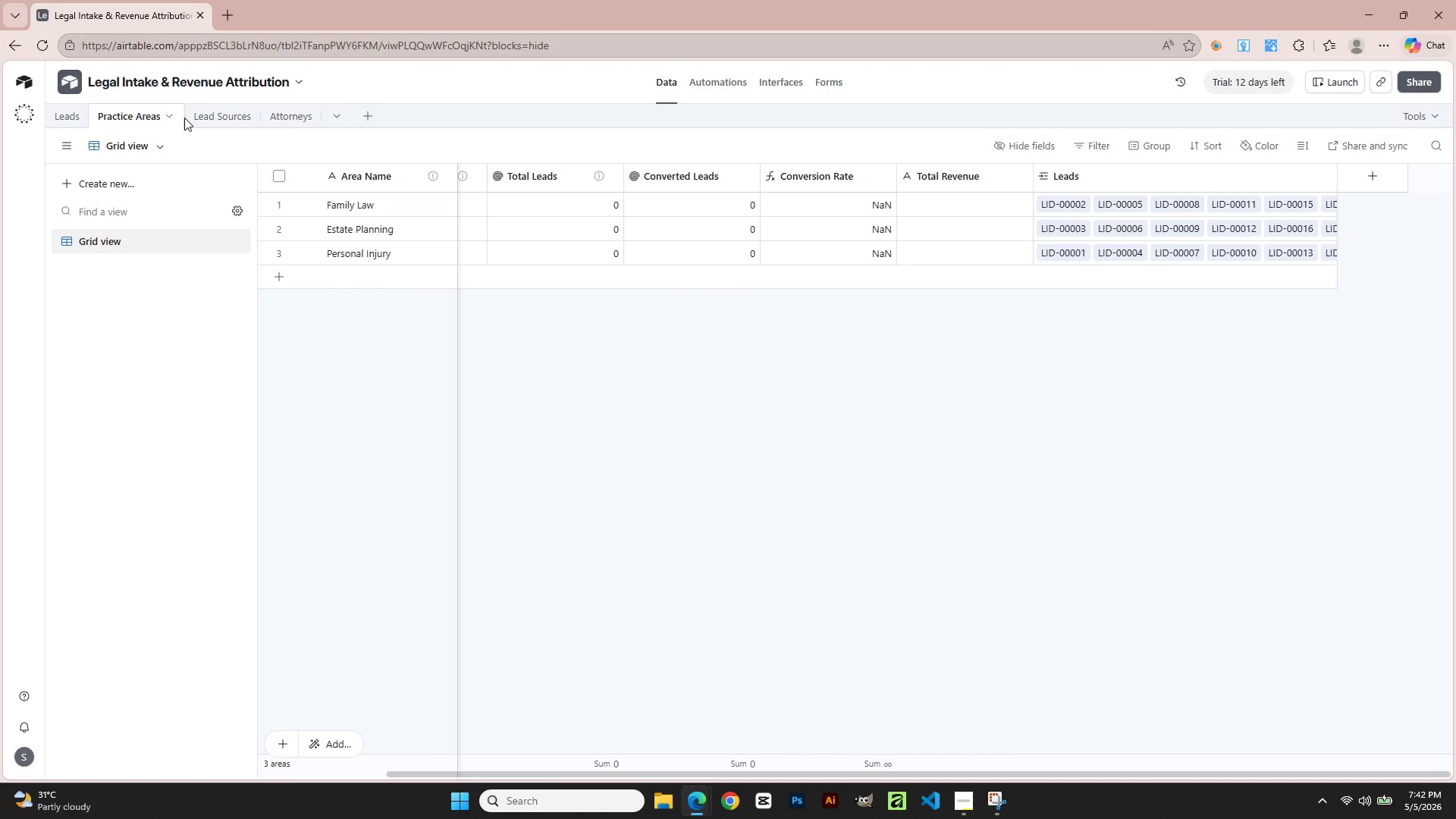 
key(Alt+AltLeft)
 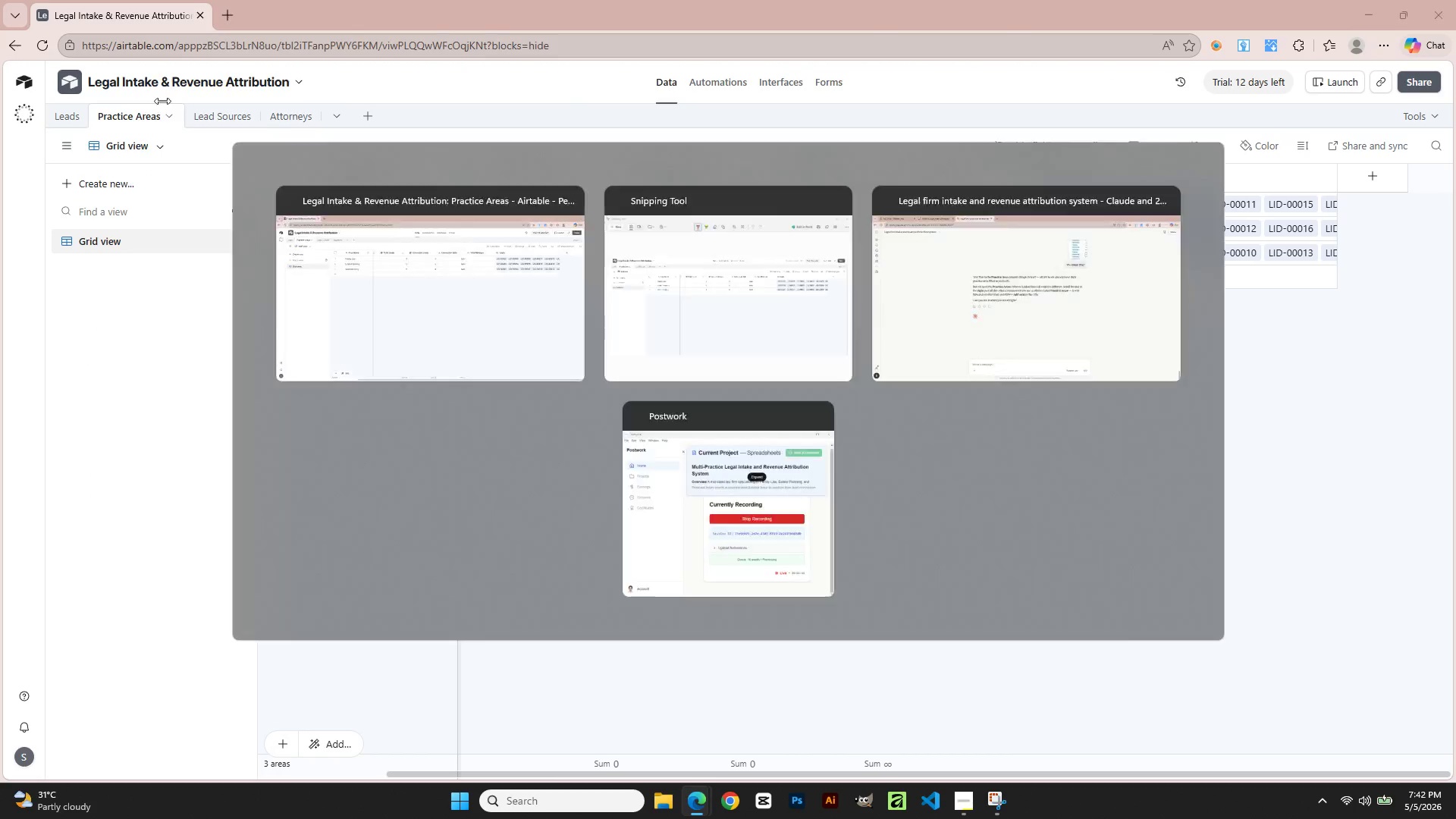 
key(Alt+Tab)
 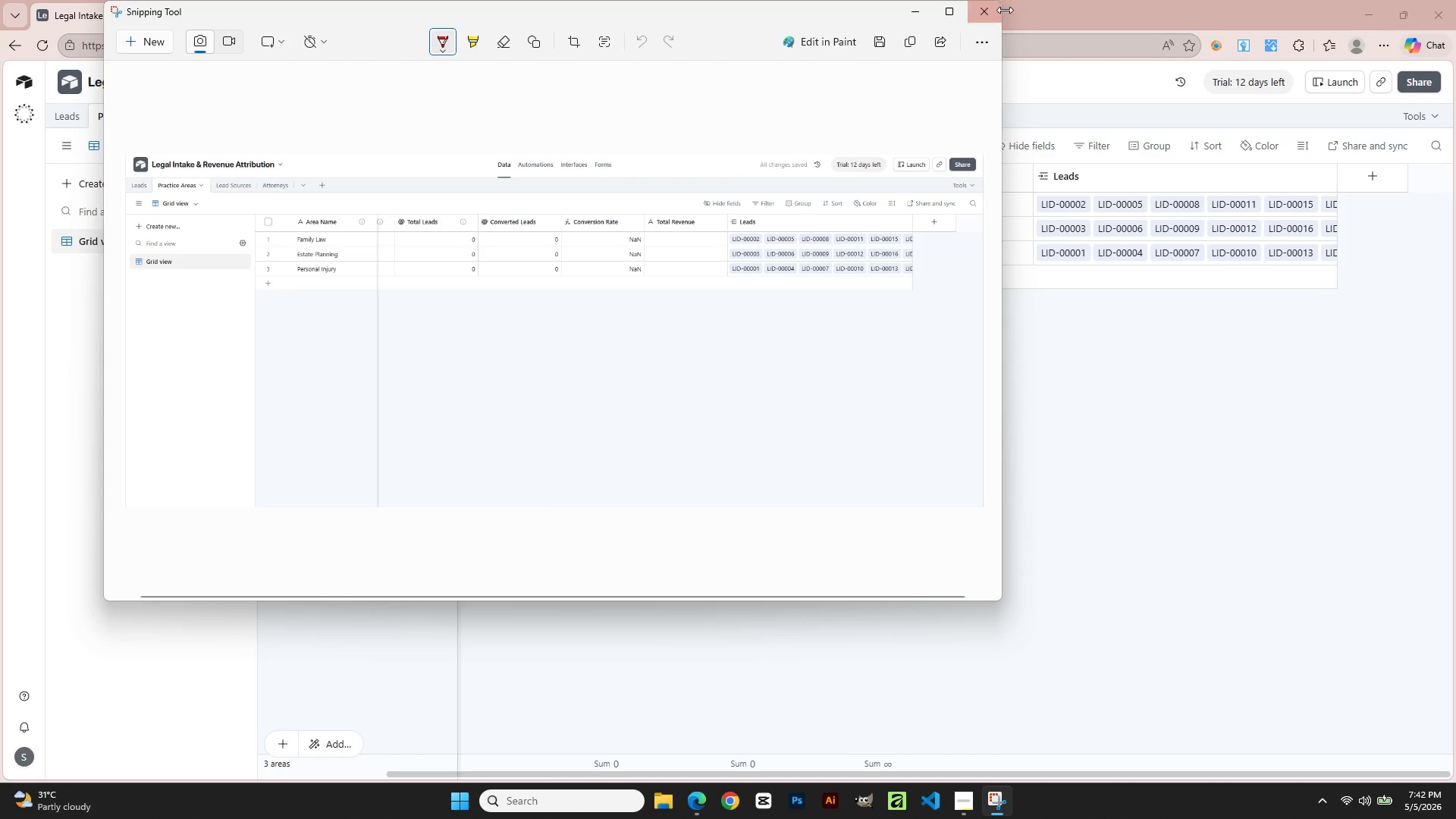 
left_click([985, 5])
 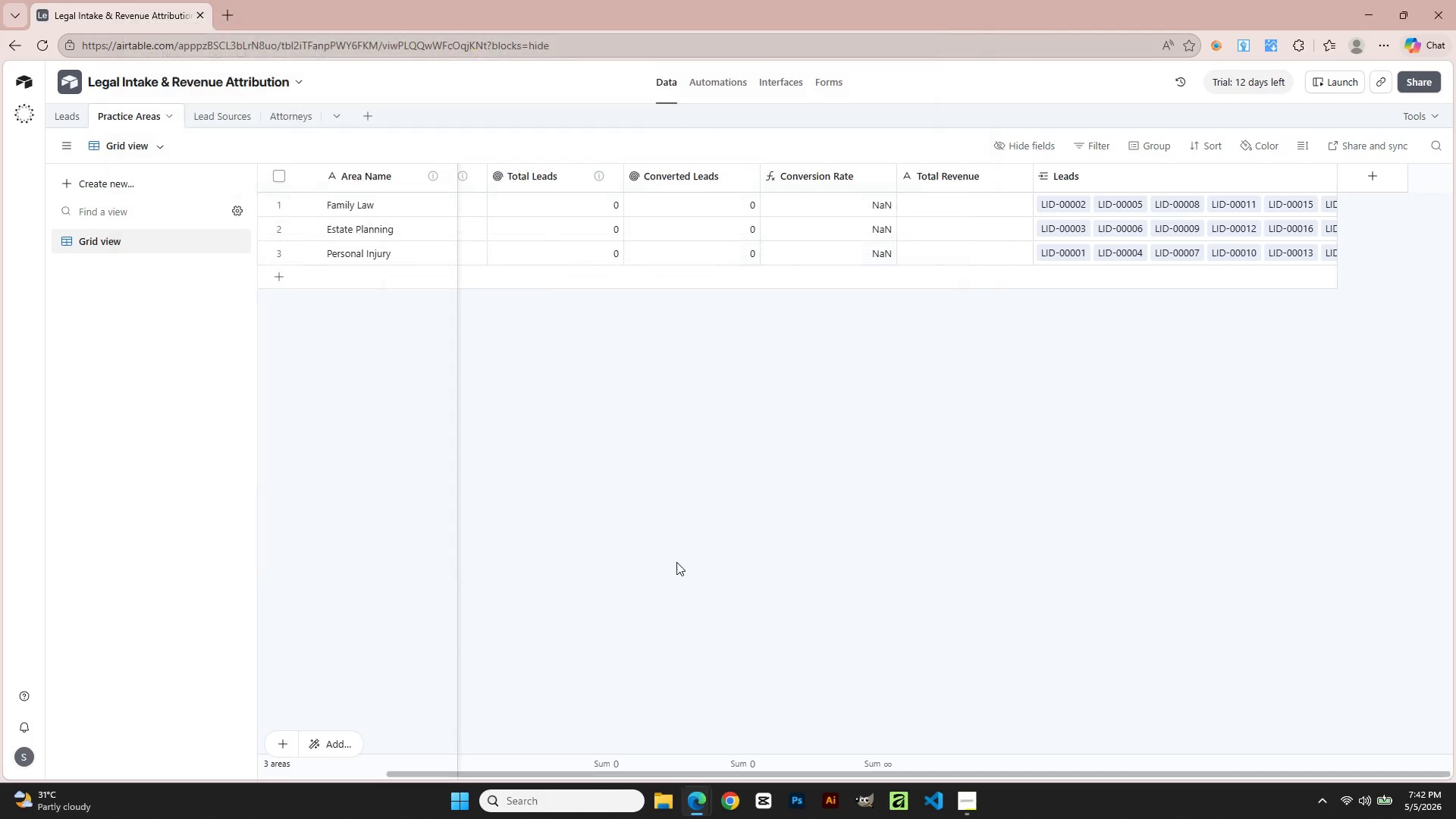 
key(Alt+AltLeft)
 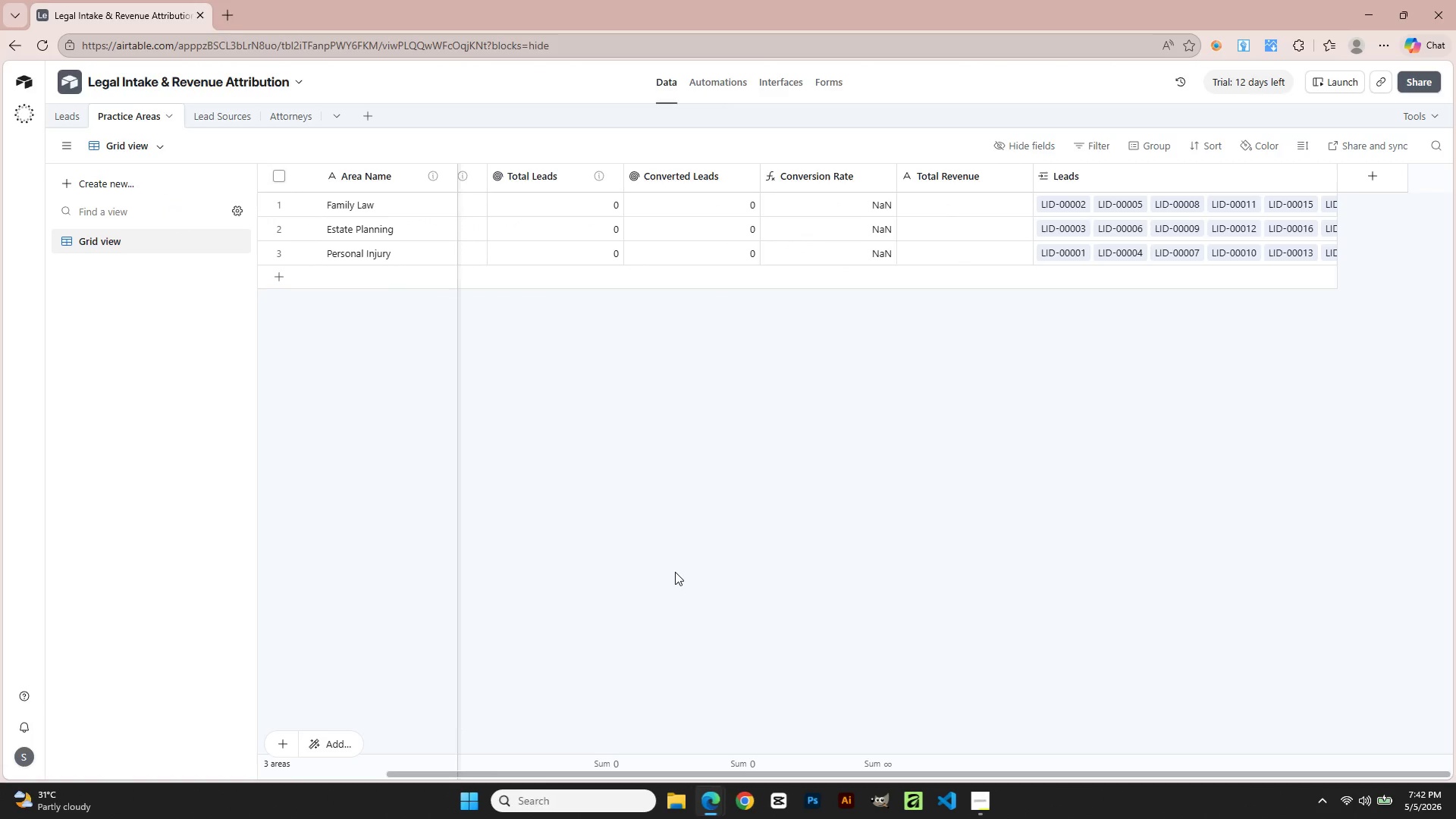 
key(Alt+Tab)
 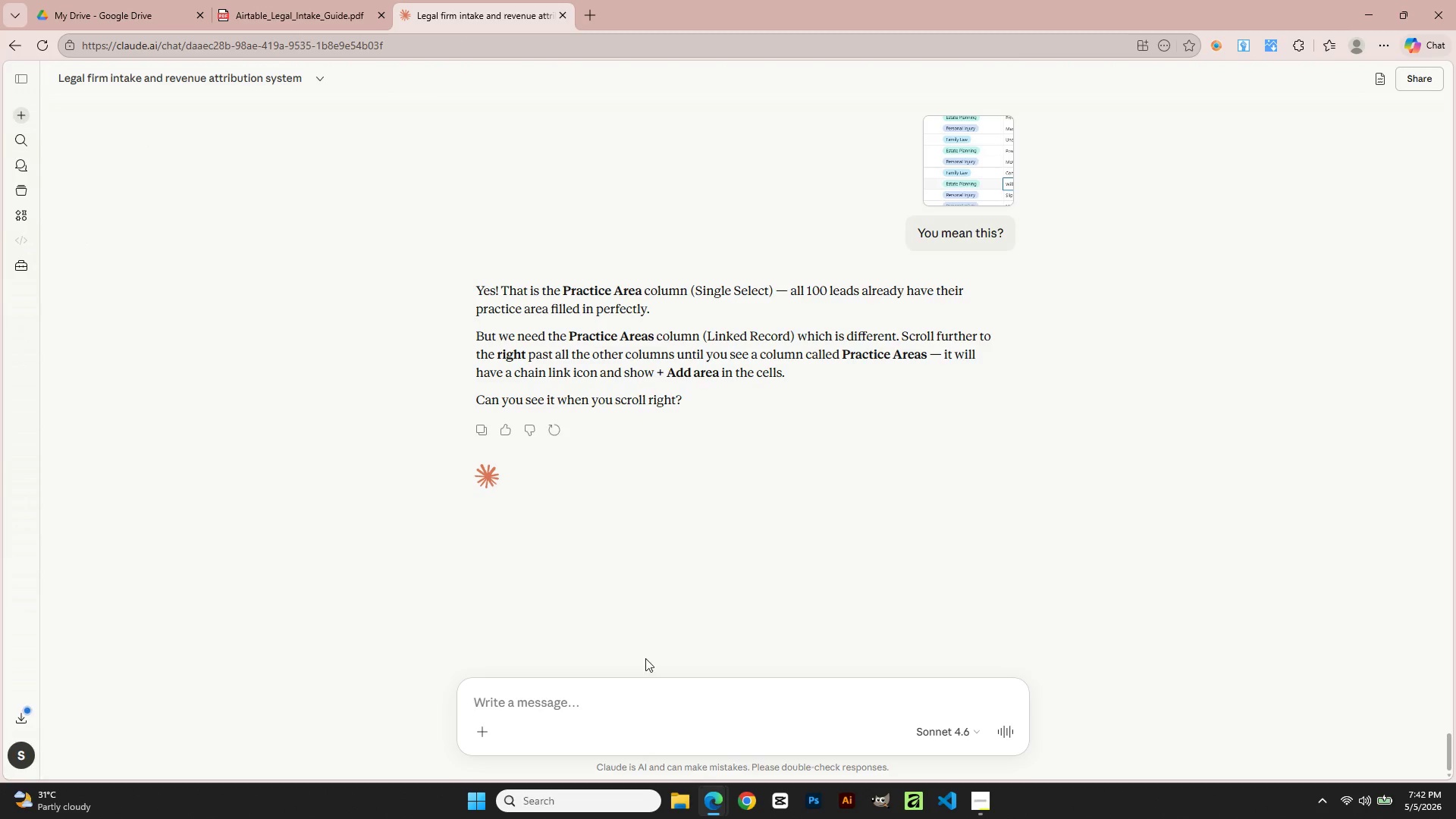 
left_click([619, 711])
 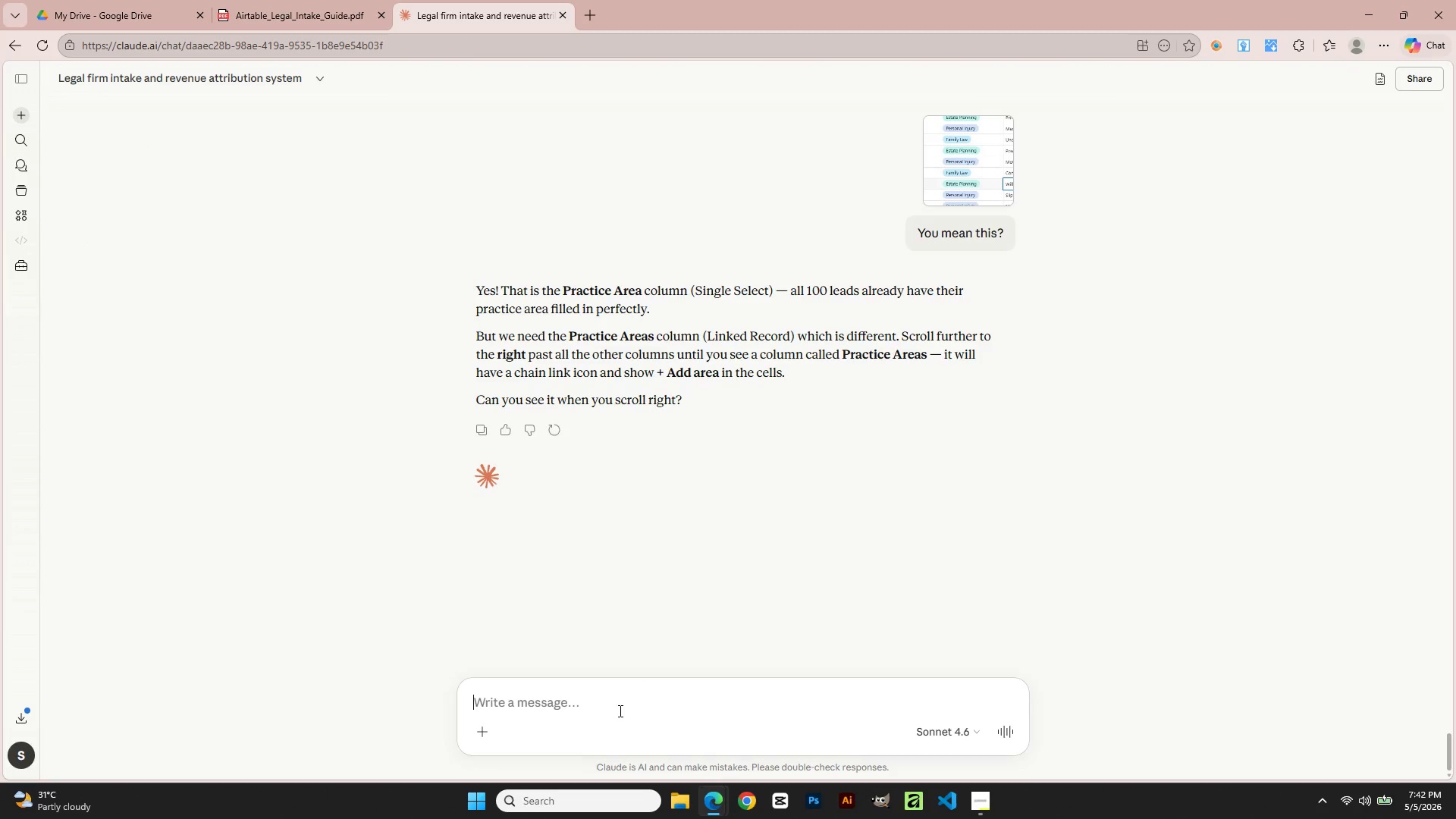 
key(Control+V)
 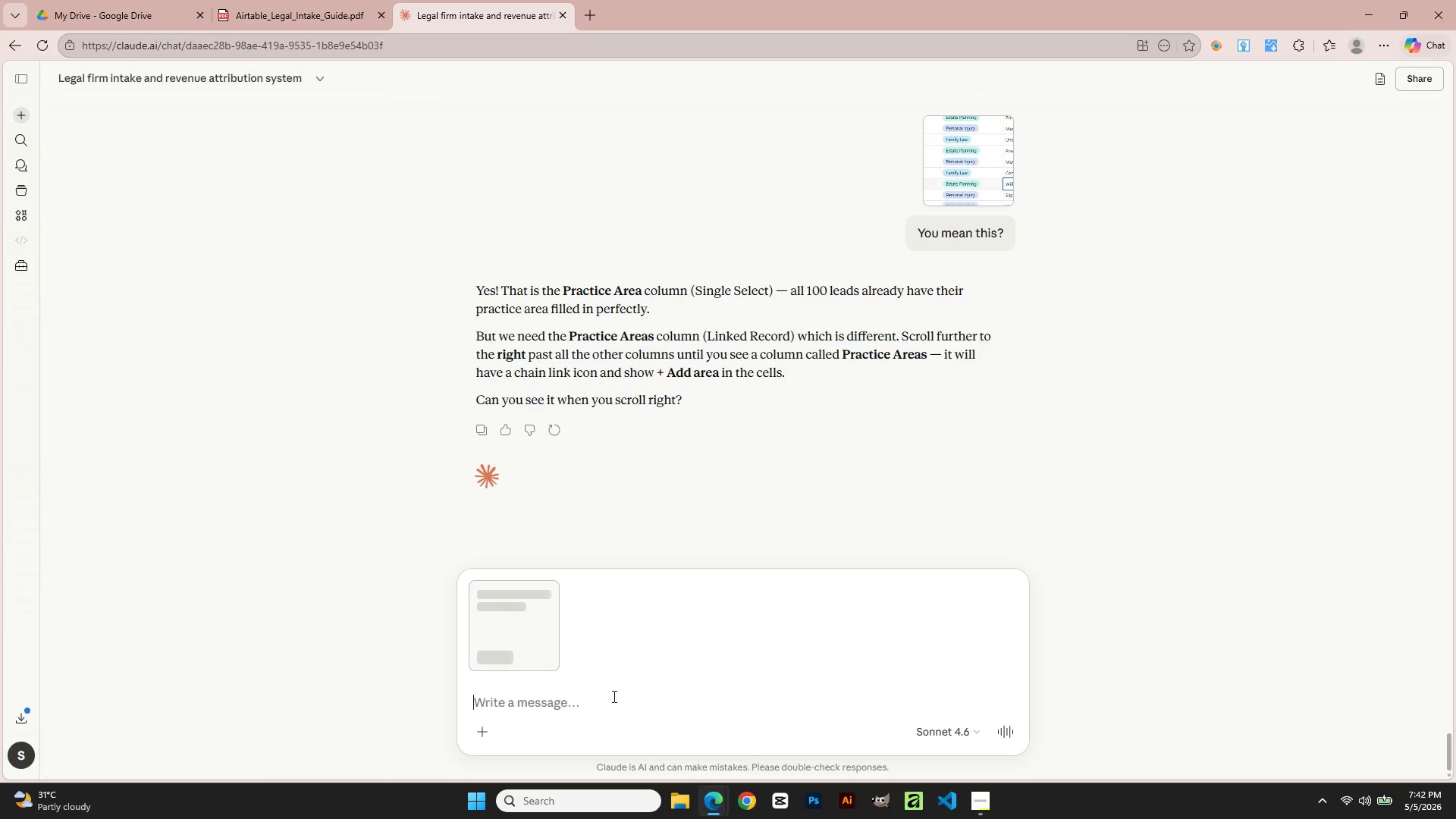 
type(Like this)
key(Backspace)
key(Backspace)
type(ese?)
 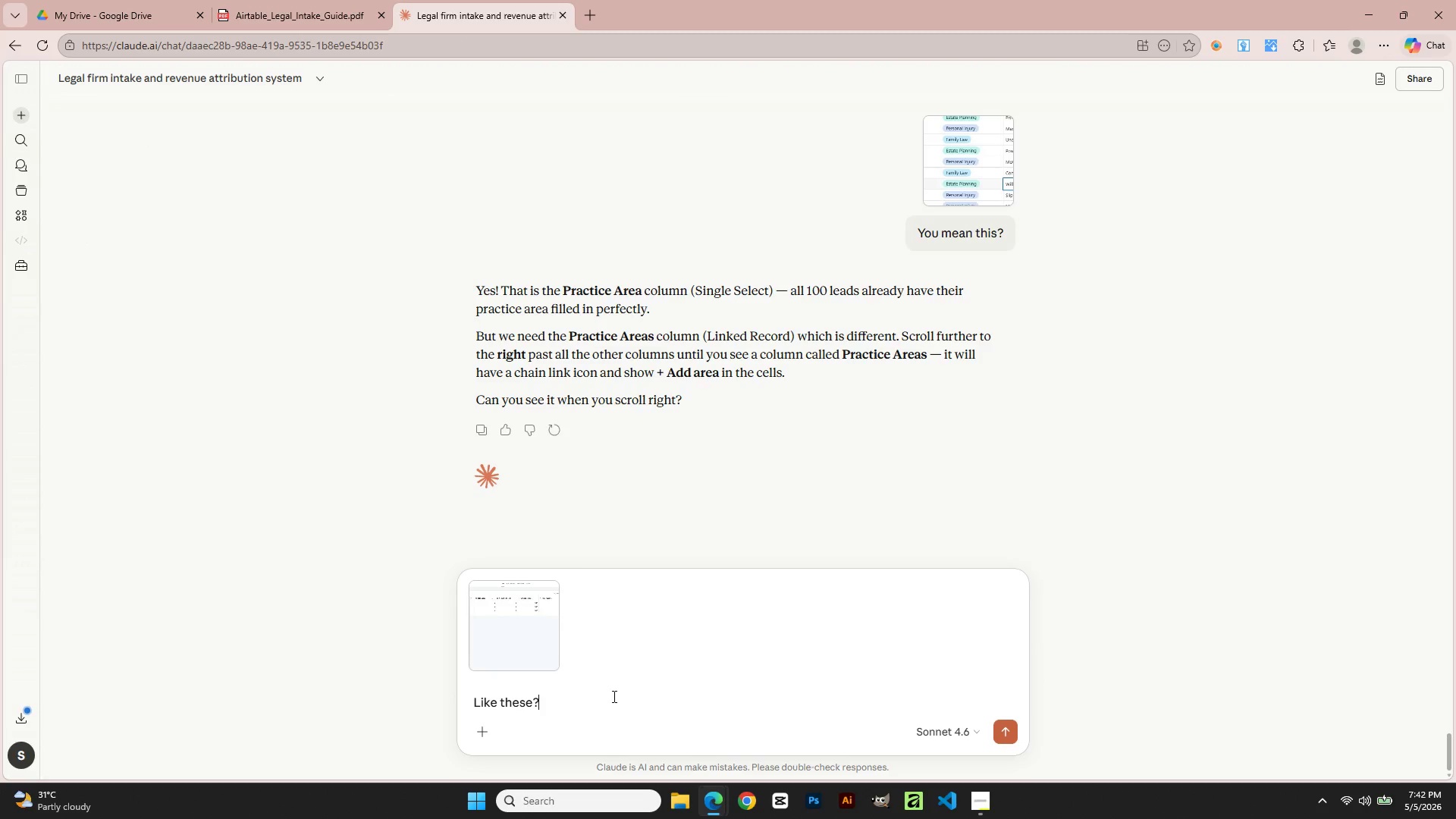 
key(Enter)
 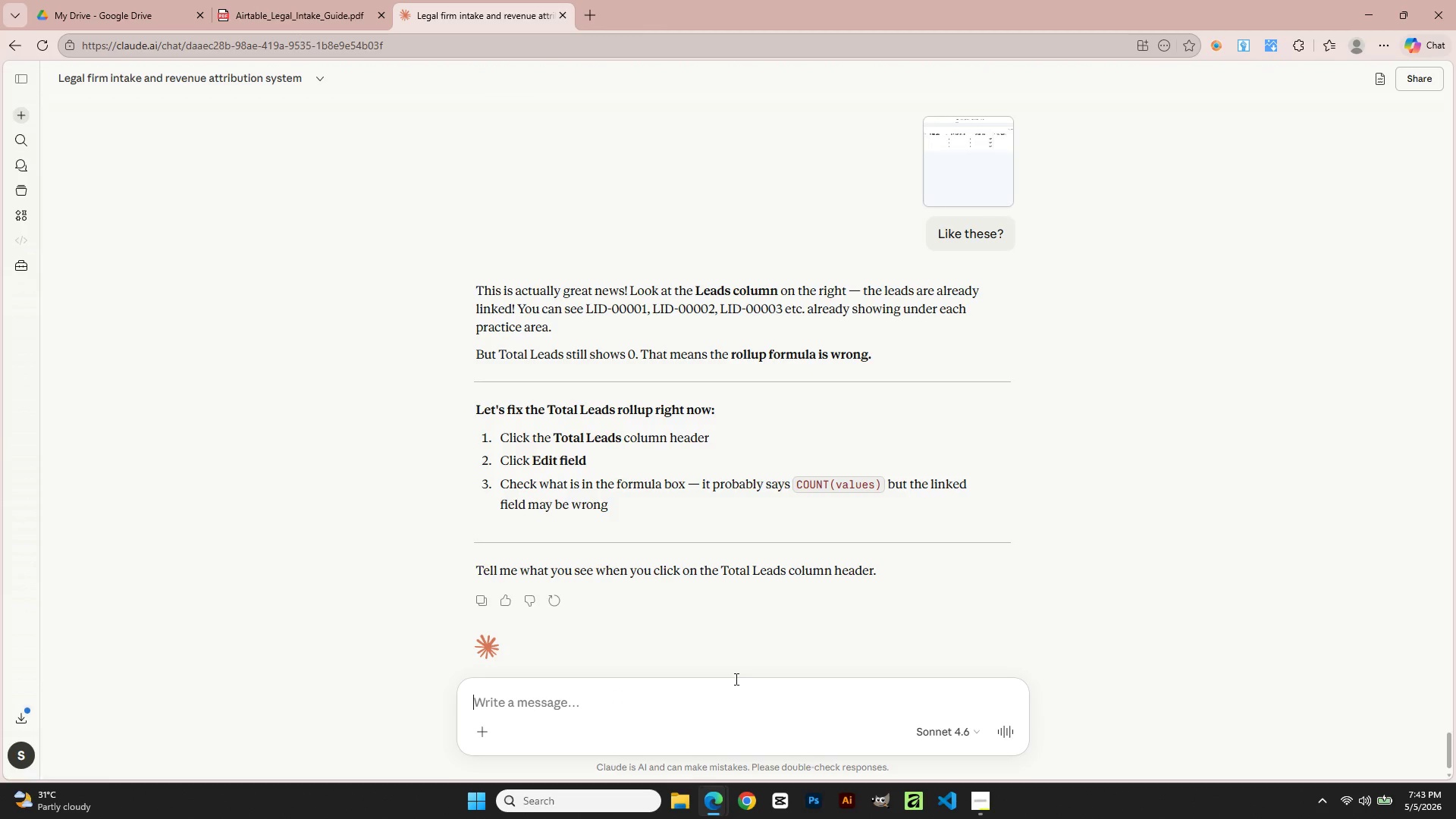 
wait(21.09)
 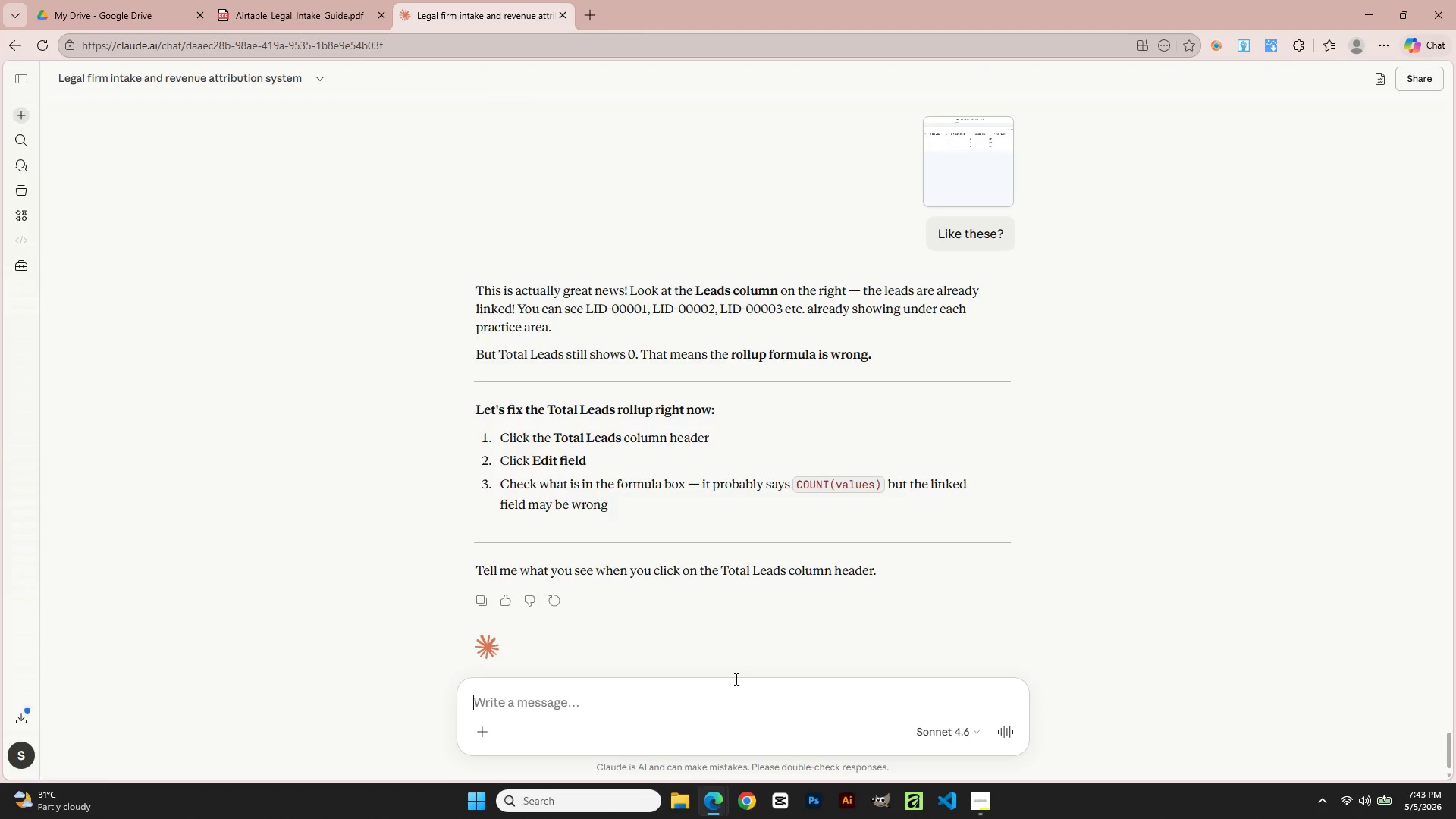 
key(Alt+AltLeft)
 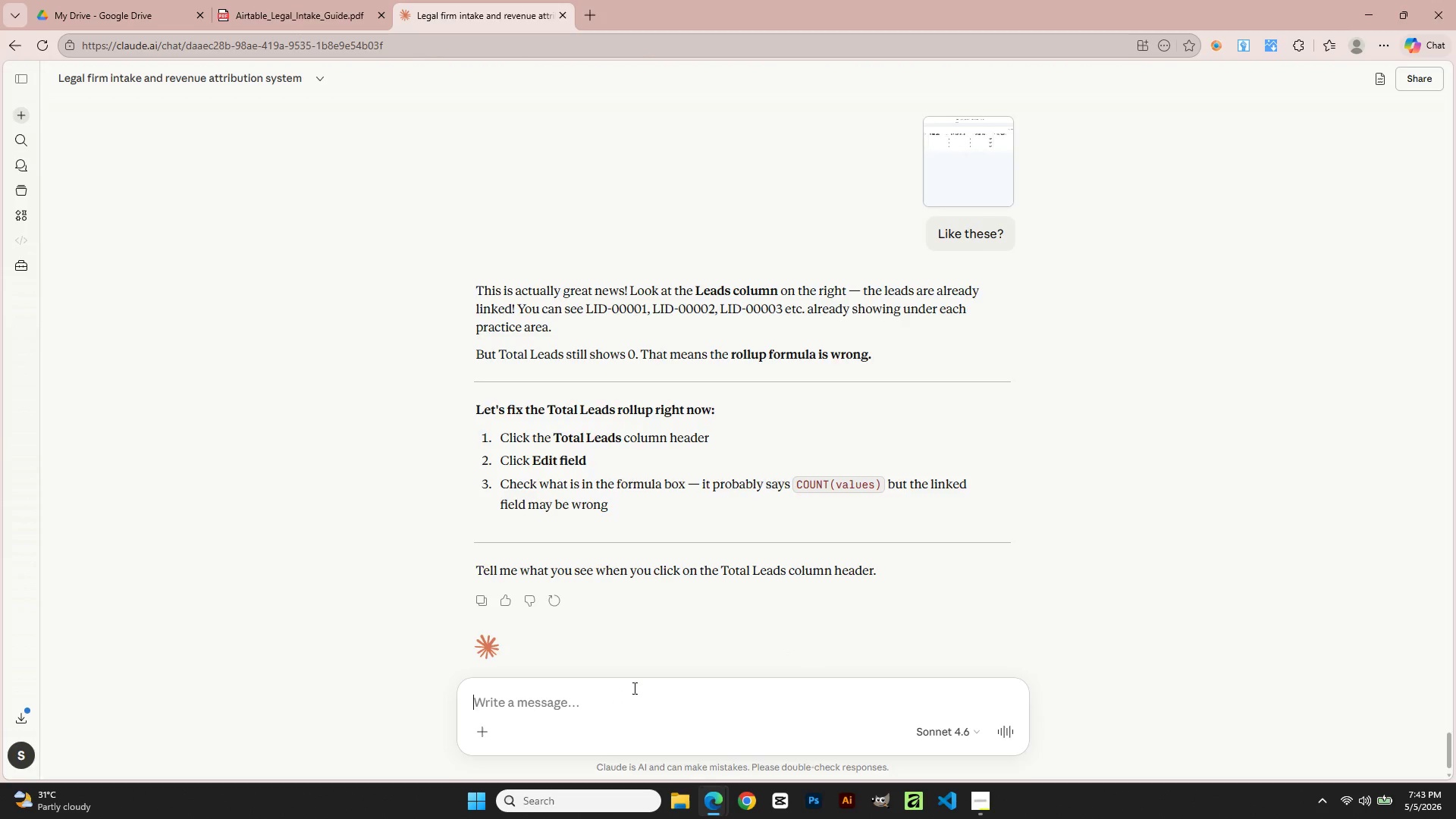 
key(Alt+Tab)
 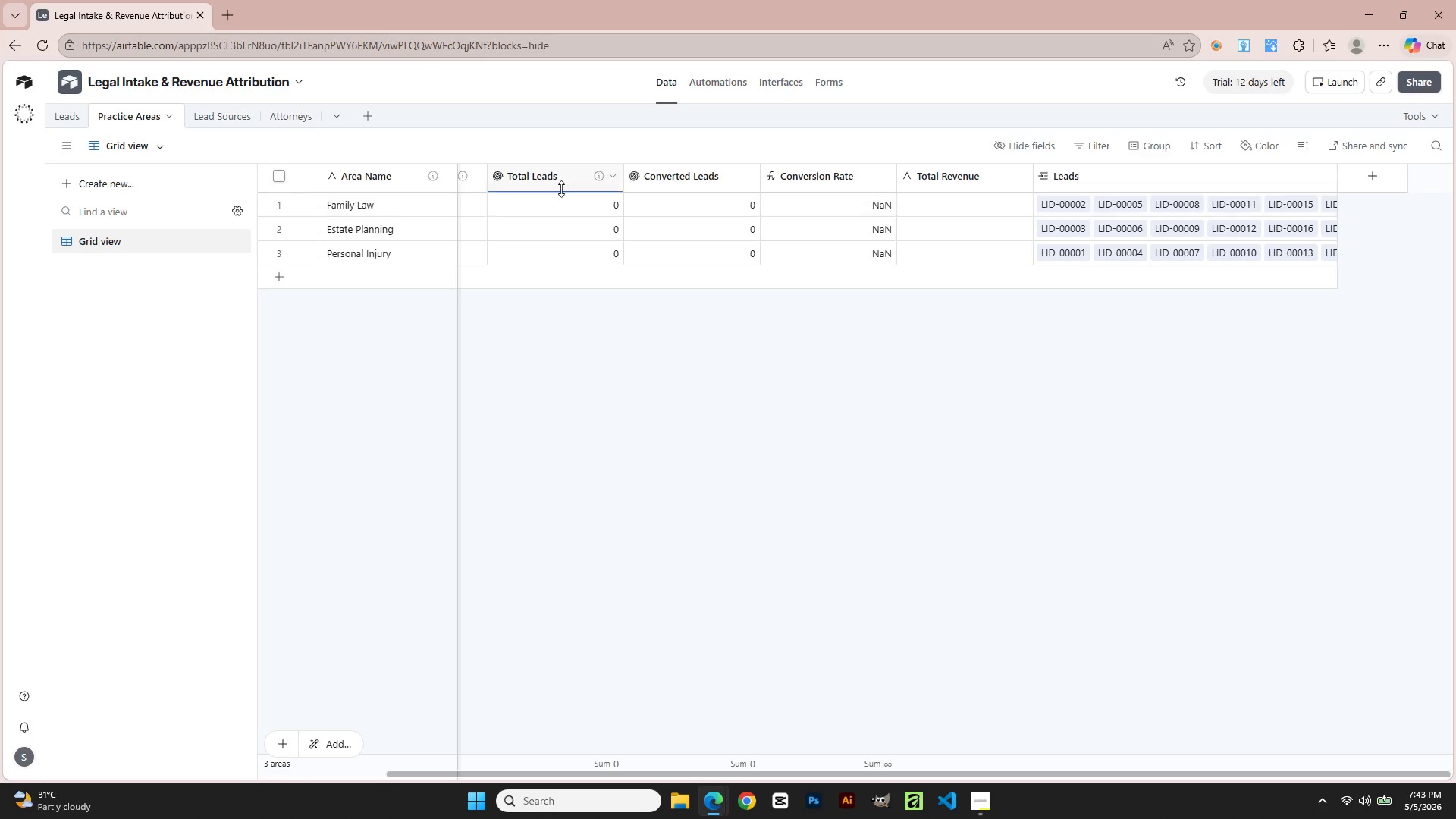 
left_click([561, 184])
 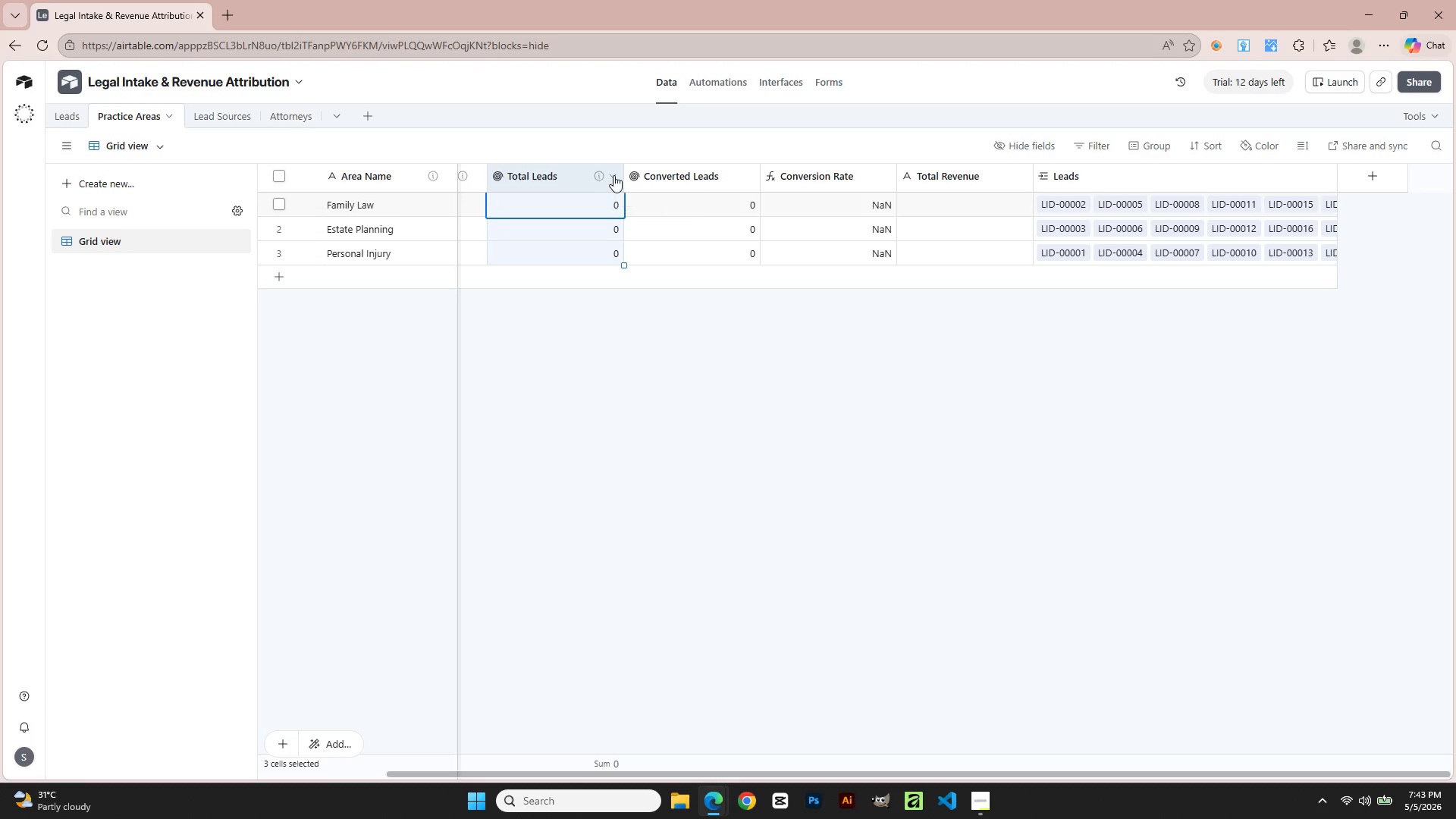 
left_click([615, 175])
 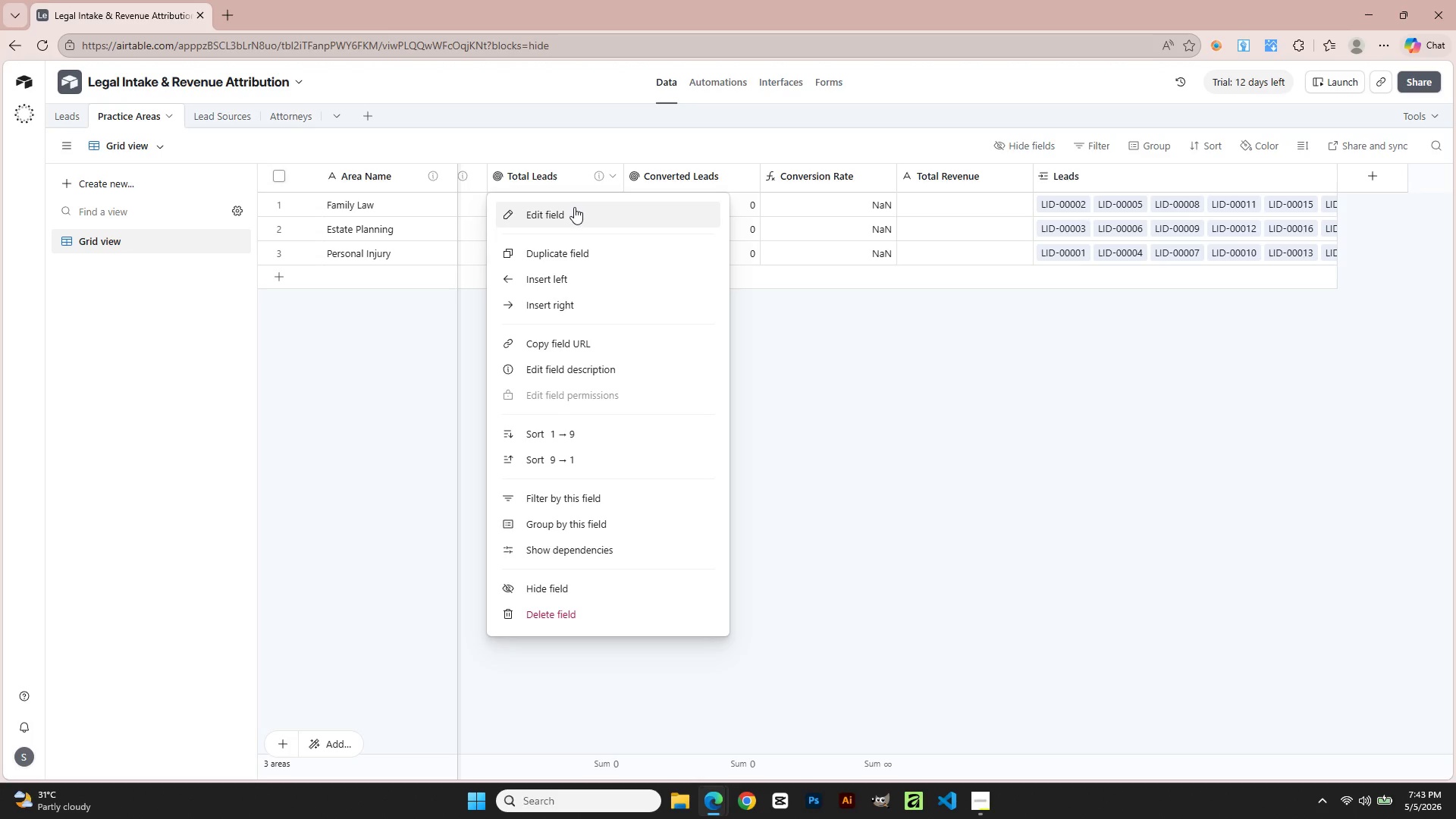 
left_click([573, 210])
 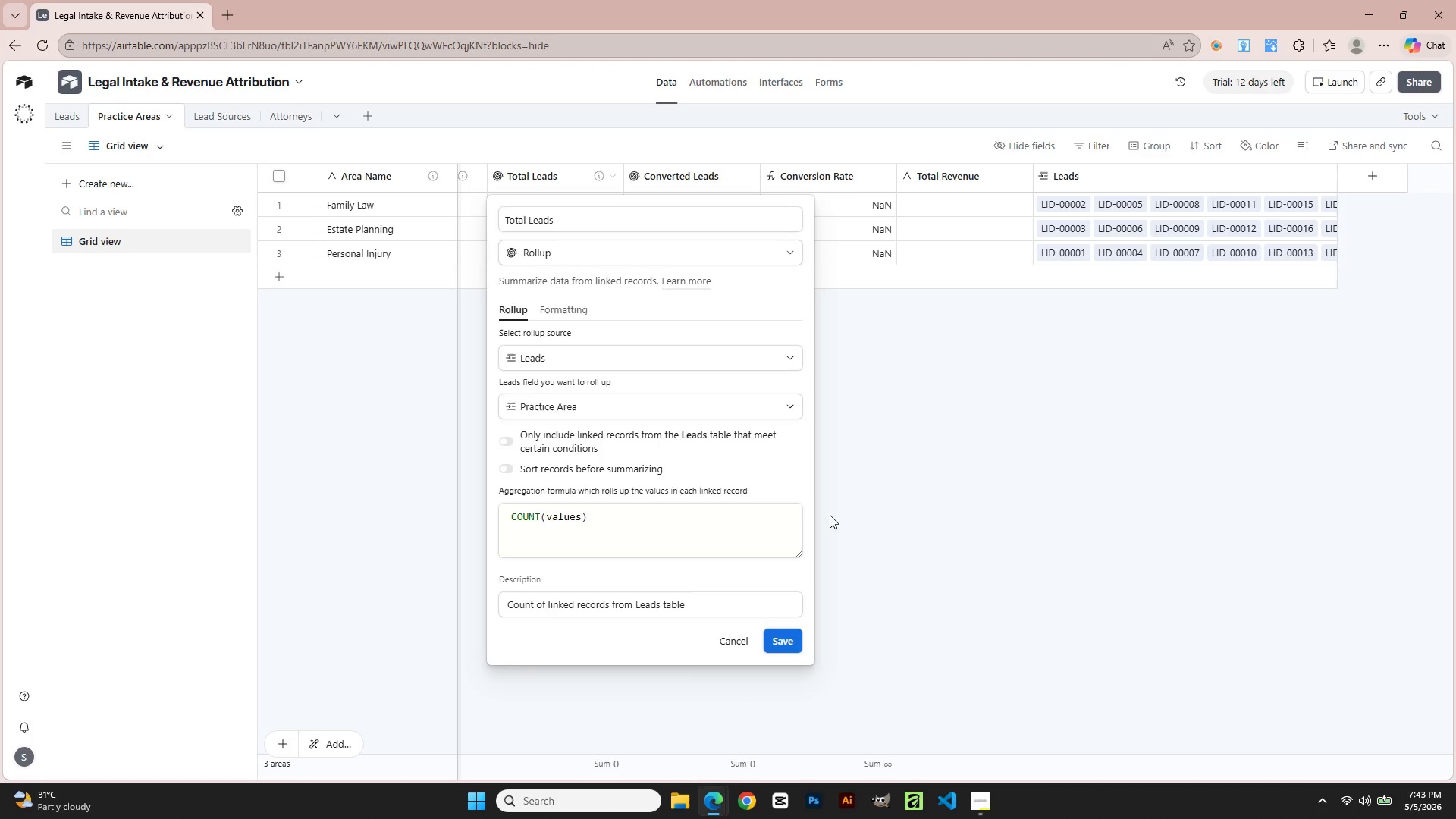 
left_click([558, 309])
 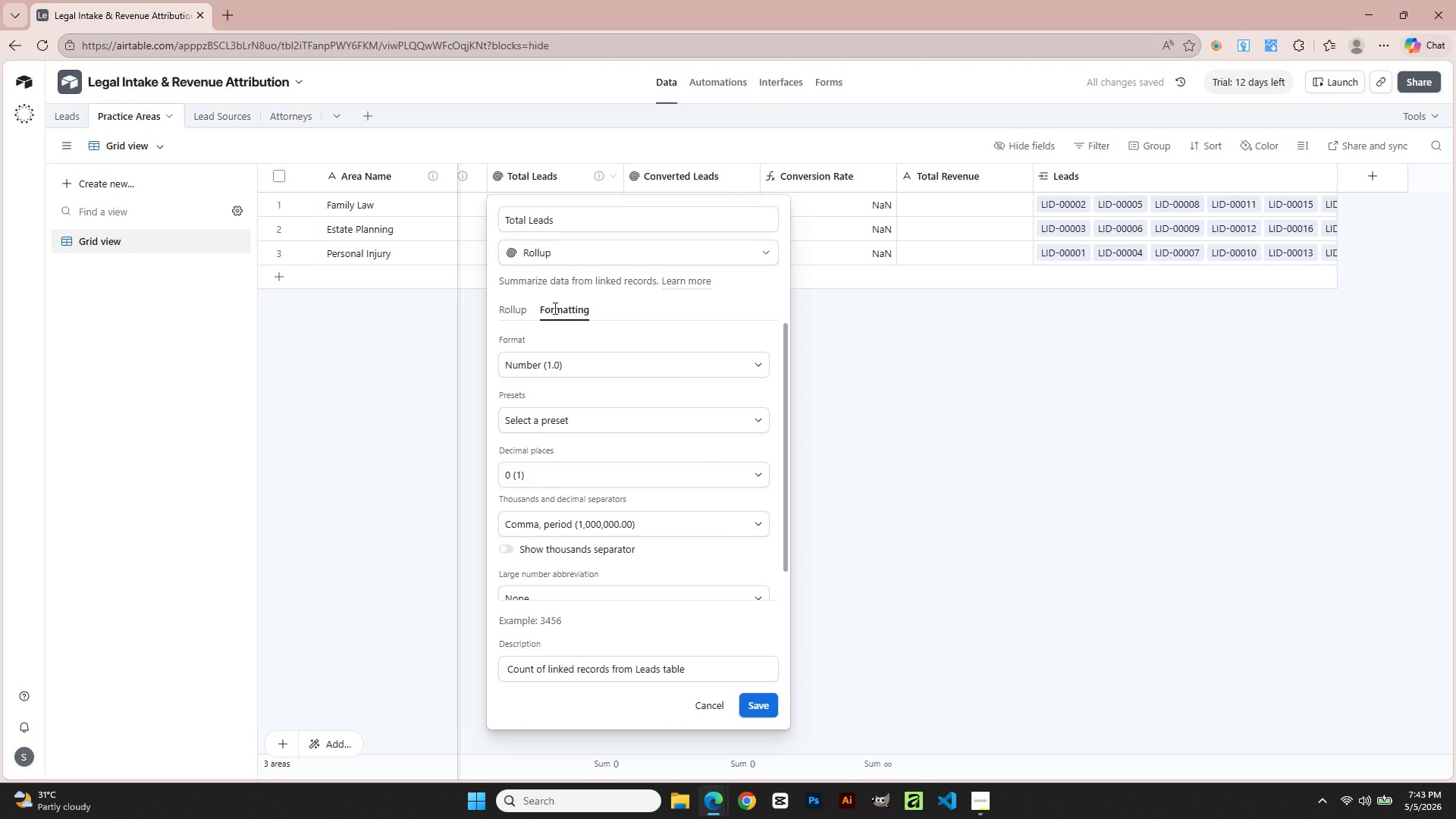 
left_click([508, 306])
 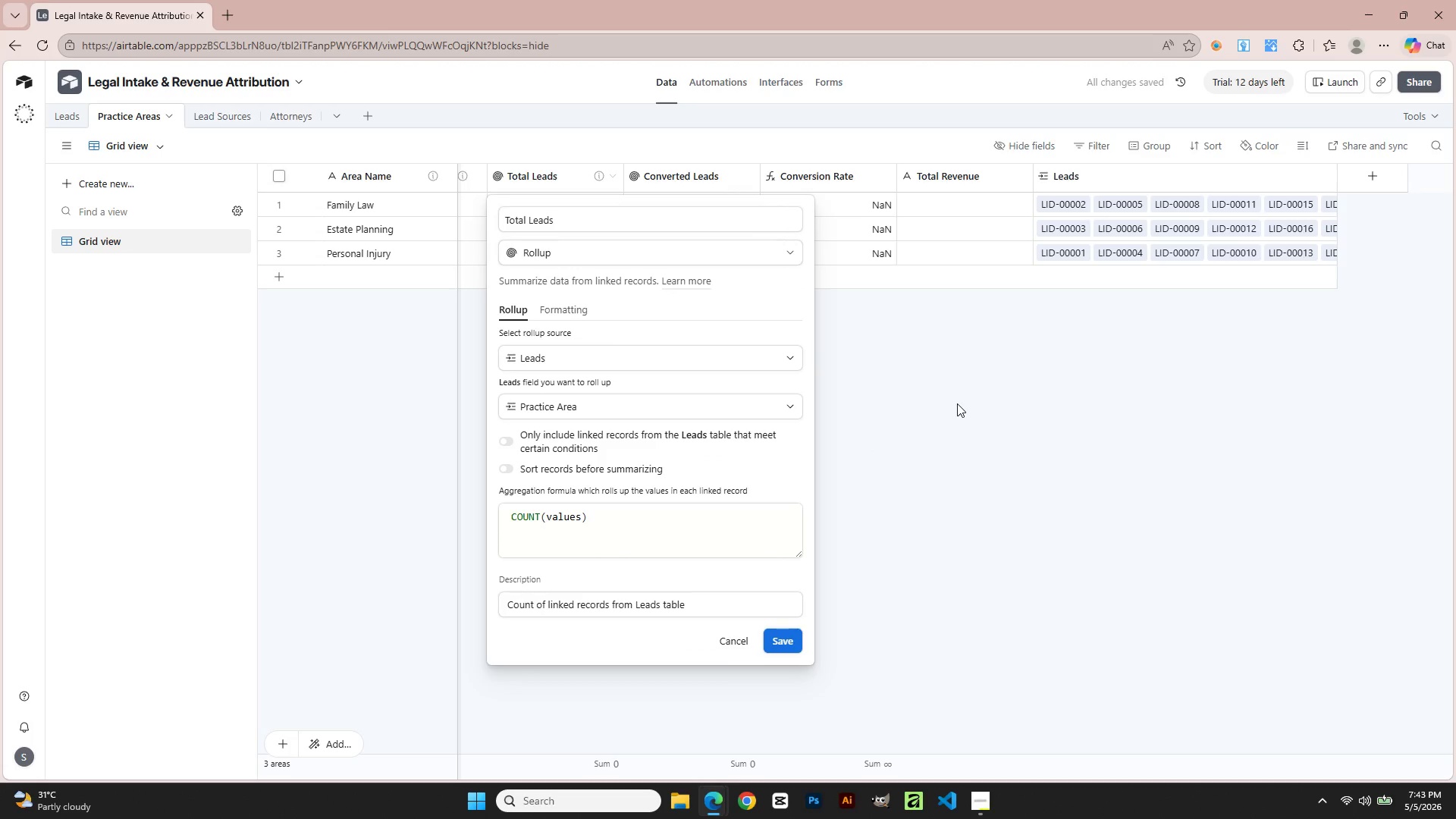 
key(Meta+Shift+R)
 